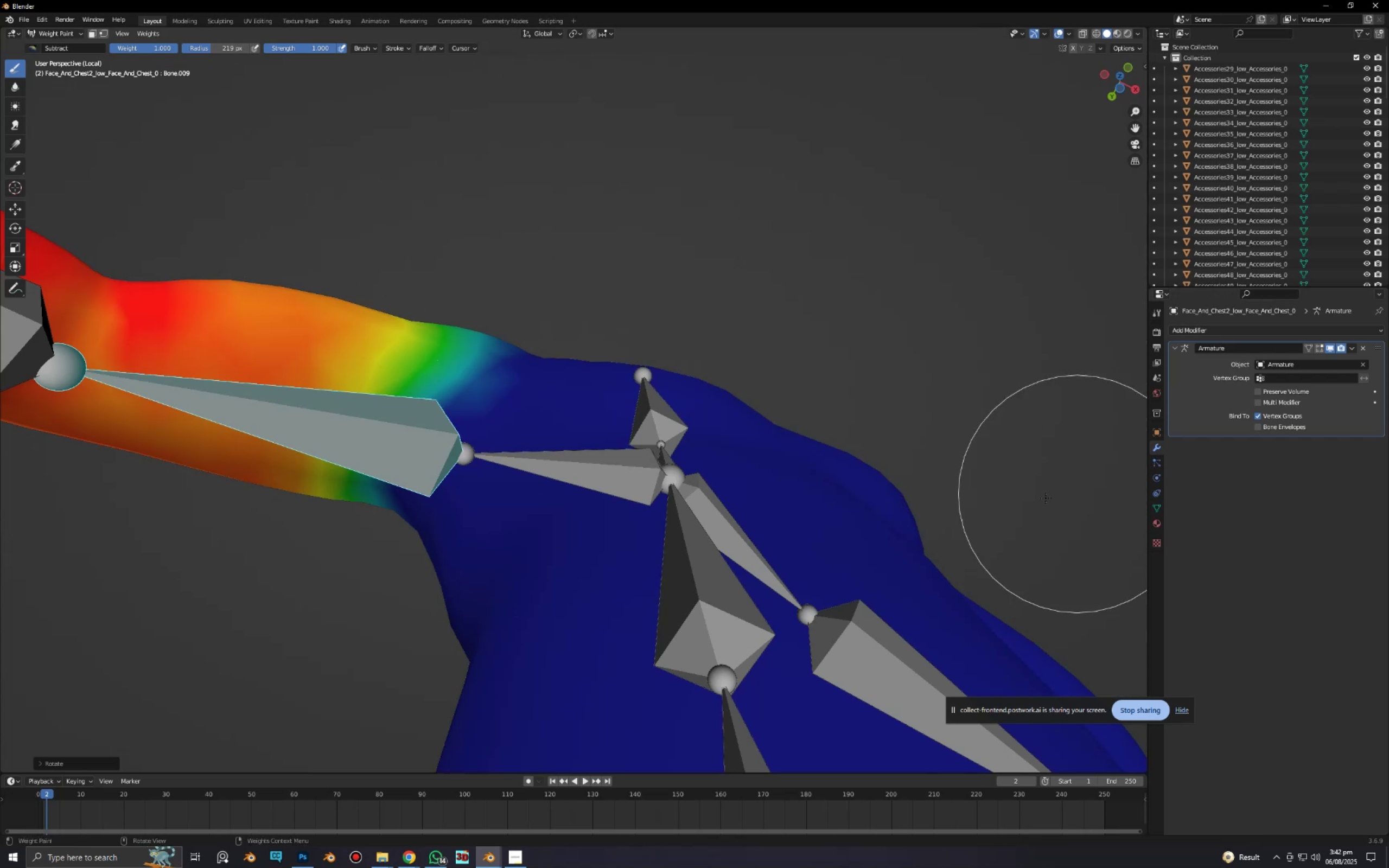 
key(Control+Tab)
 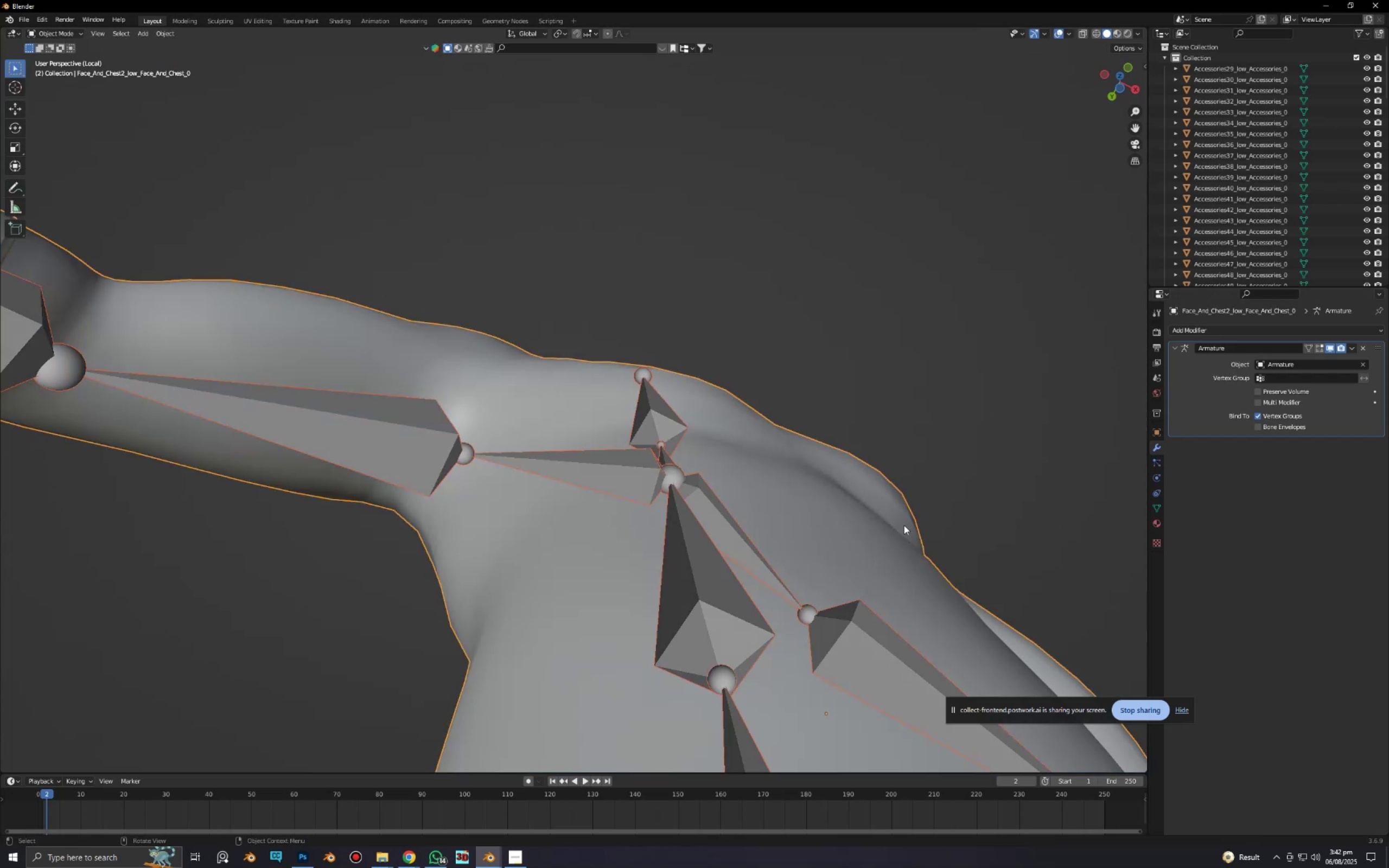 
hold_key(key=ShiftLeft, duration=0.44)
left_click([667, 490])
 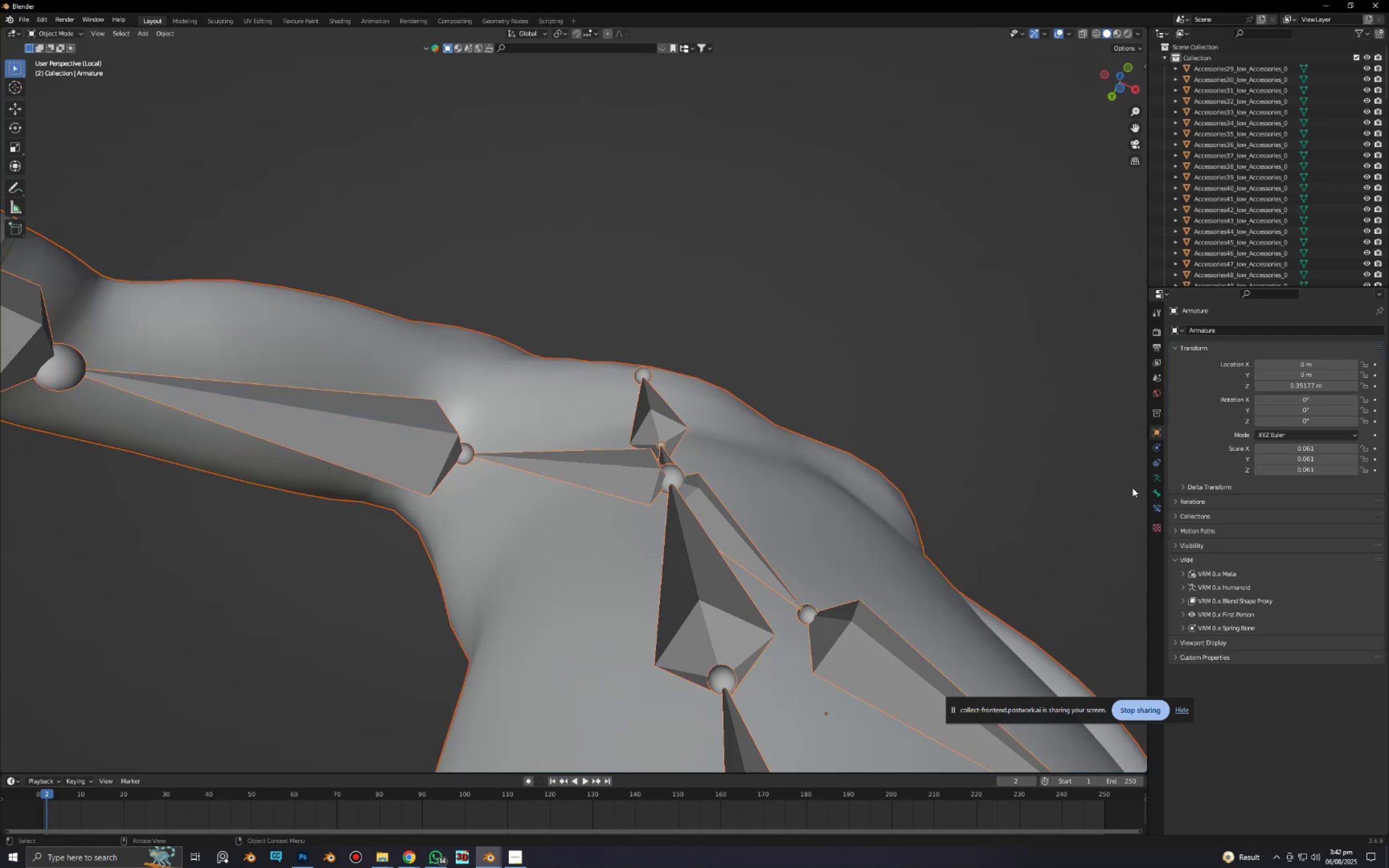 
left_click([1158, 474])
 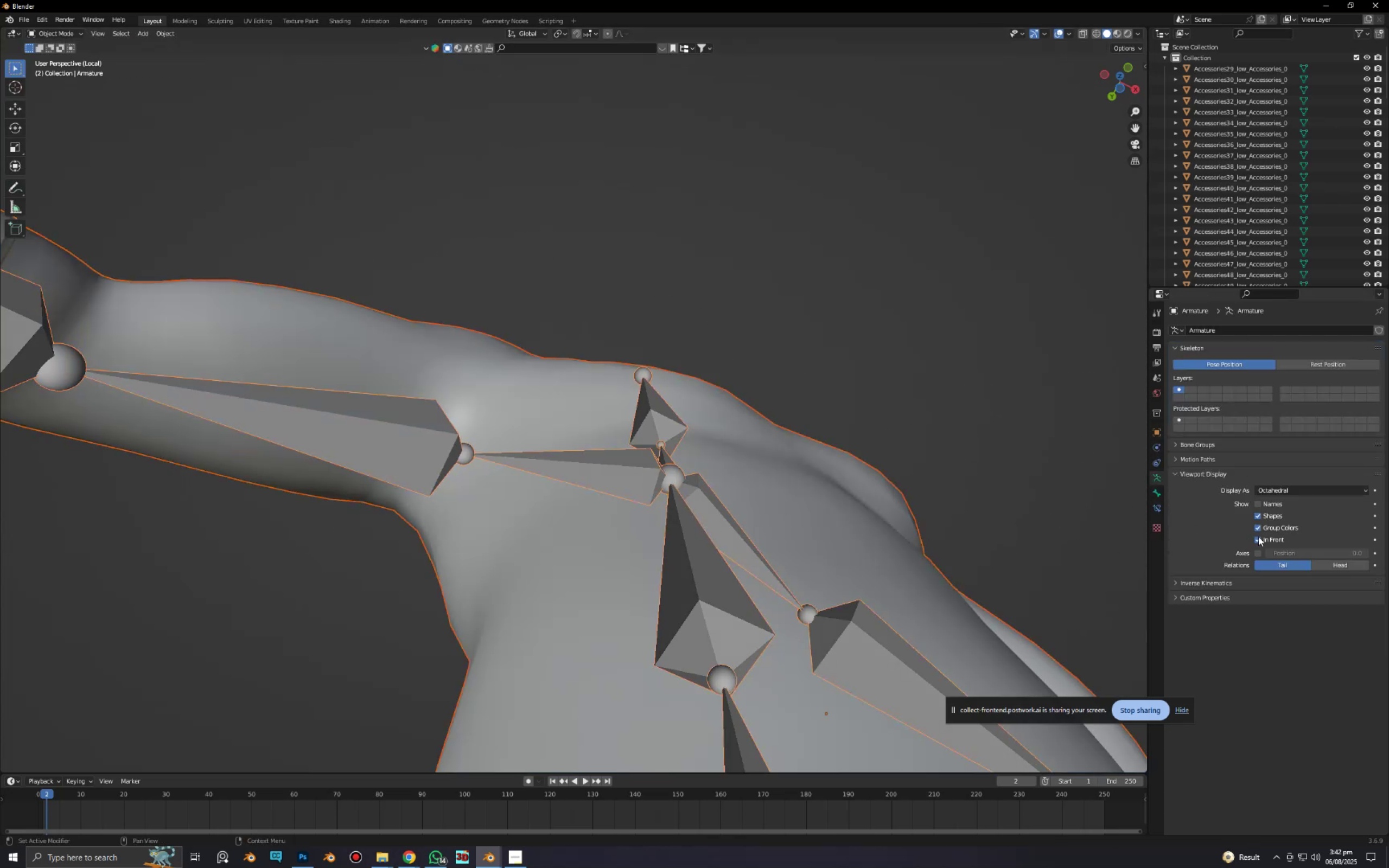 
left_click([1258, 538])
 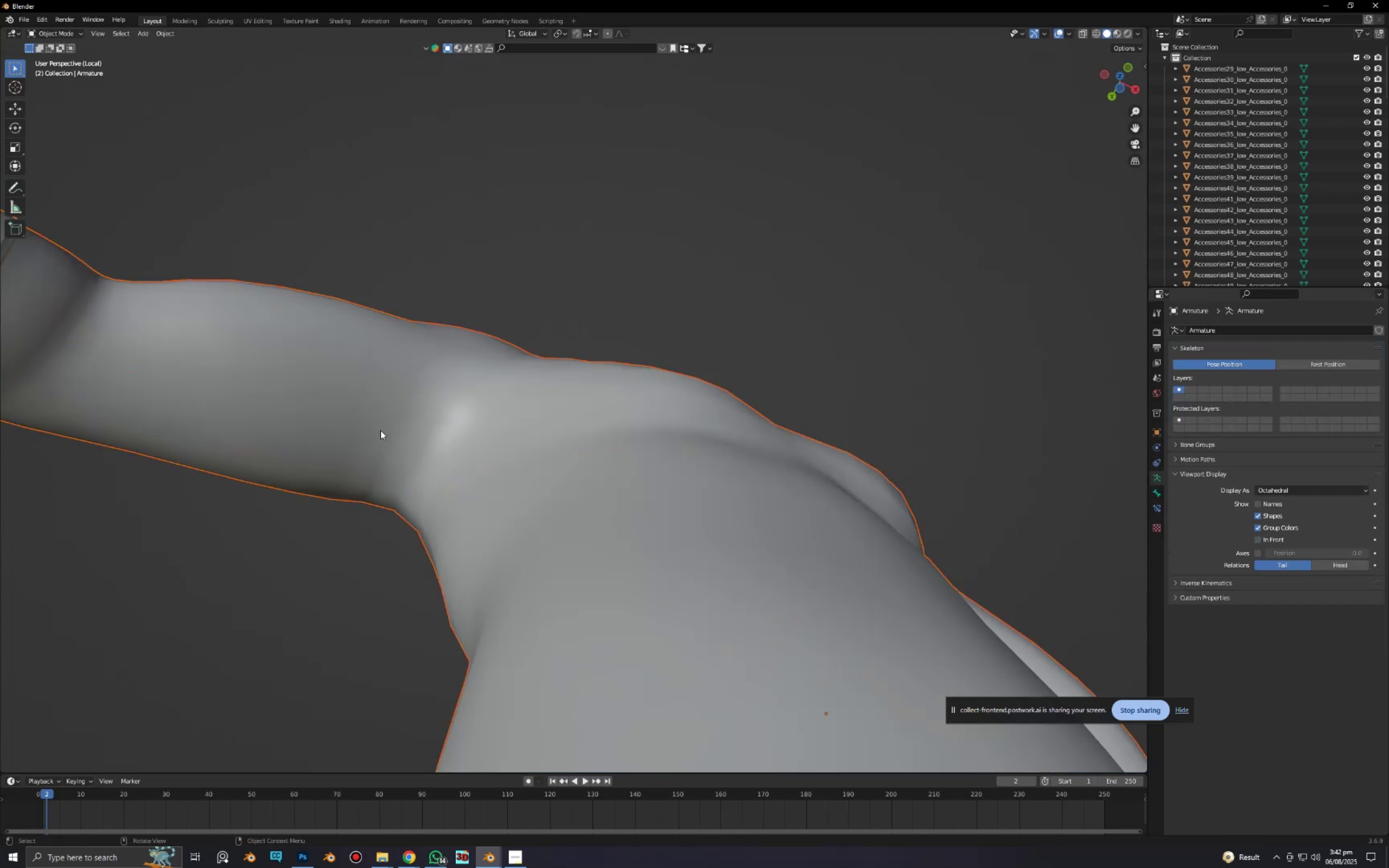 
key(Shift+ShiftLeft)
 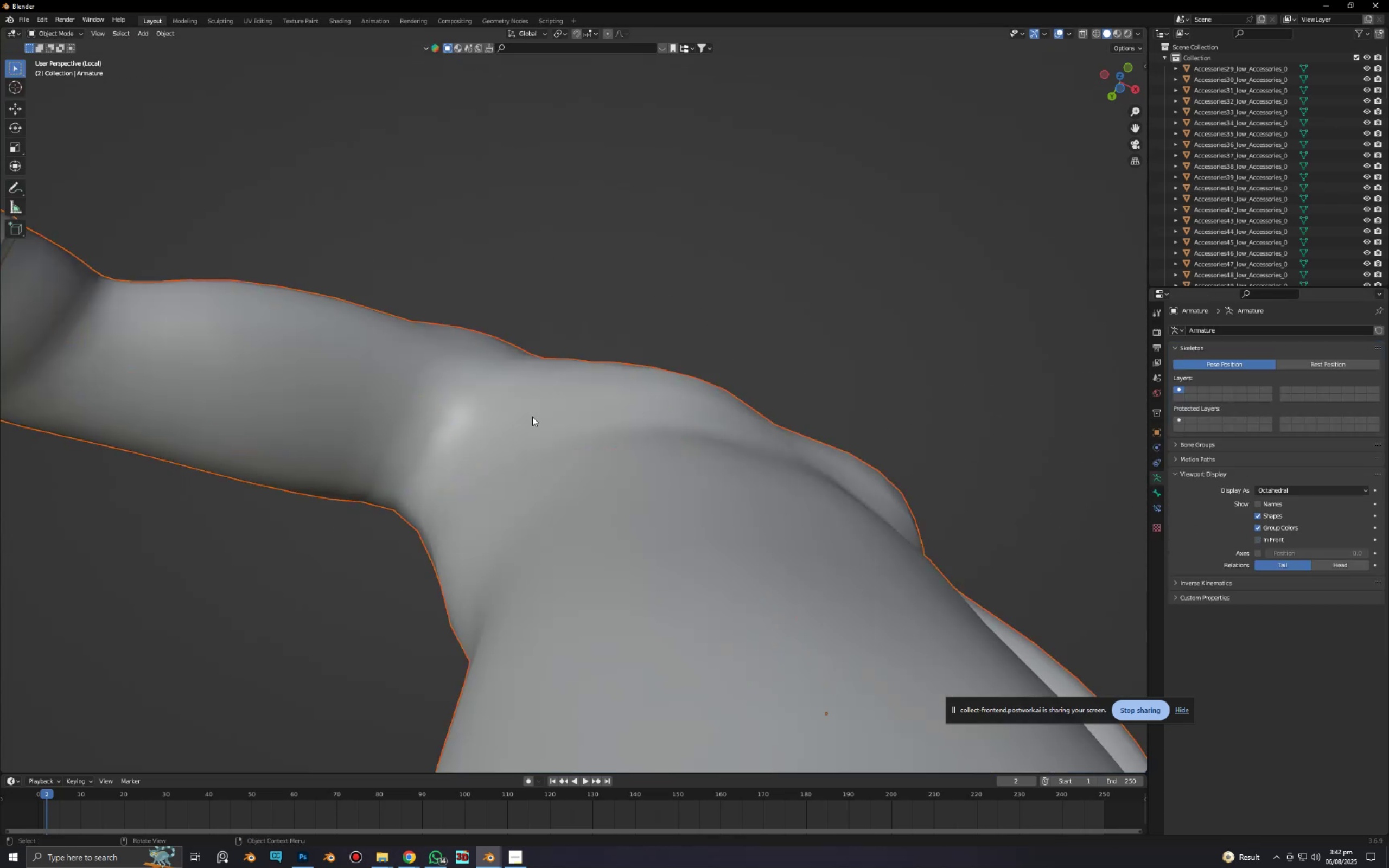 
scroll: coordinate [519, 472], scroll_direction: down, amount: 1.0
 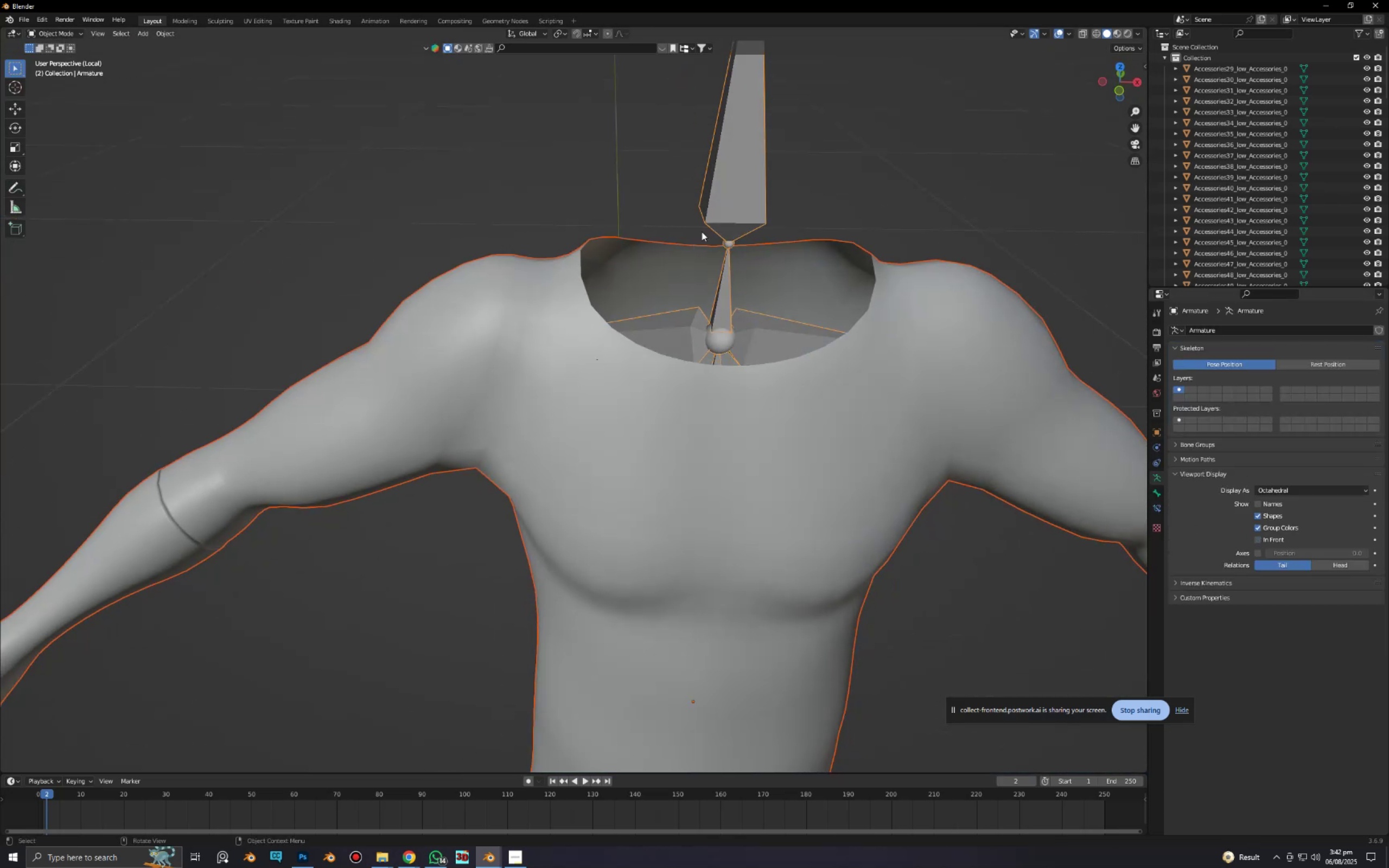 
left_click([723, 214])
 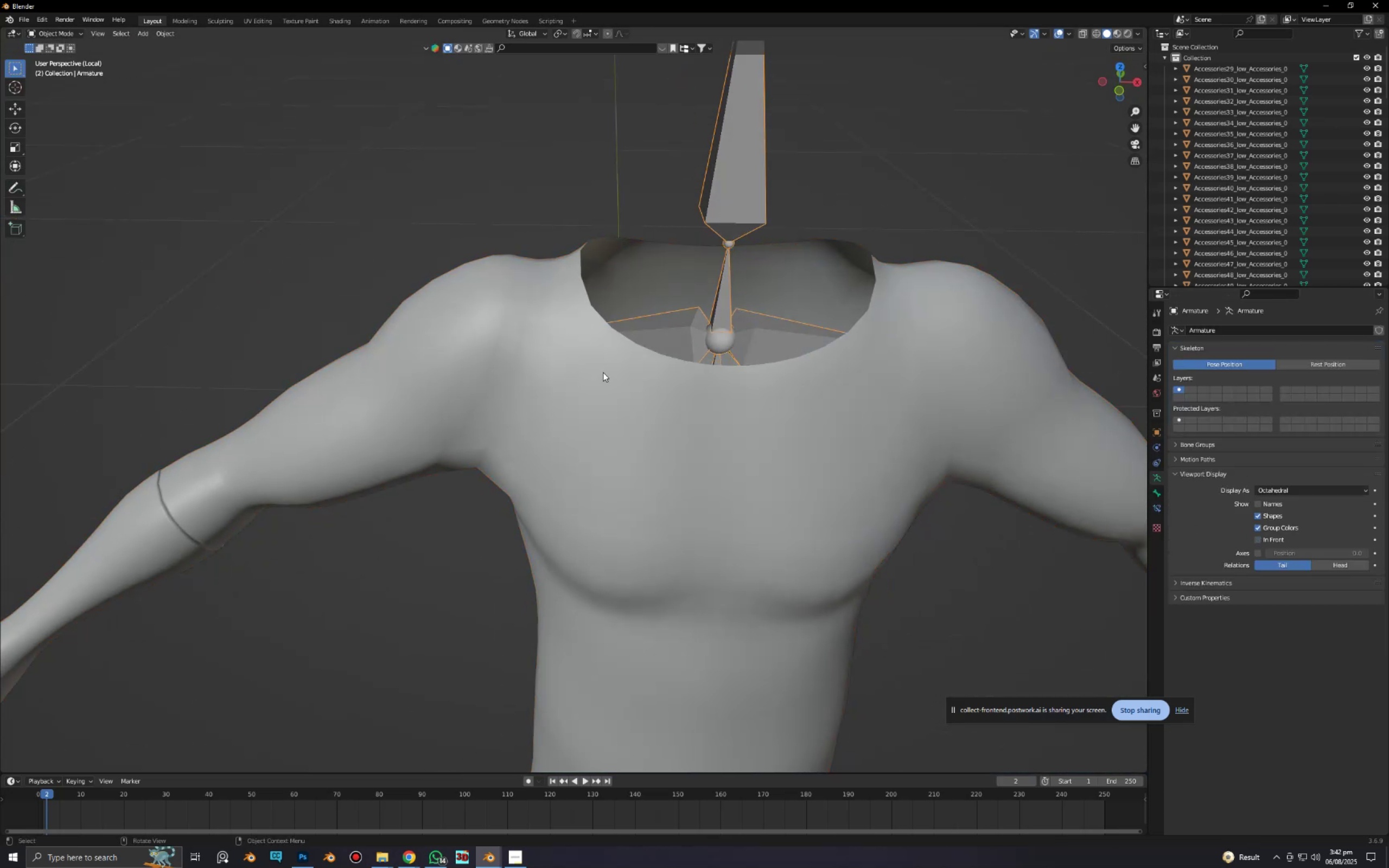 
hold_key(key=ShiftLeft, duration=0.34)
double_click([546, 427])
 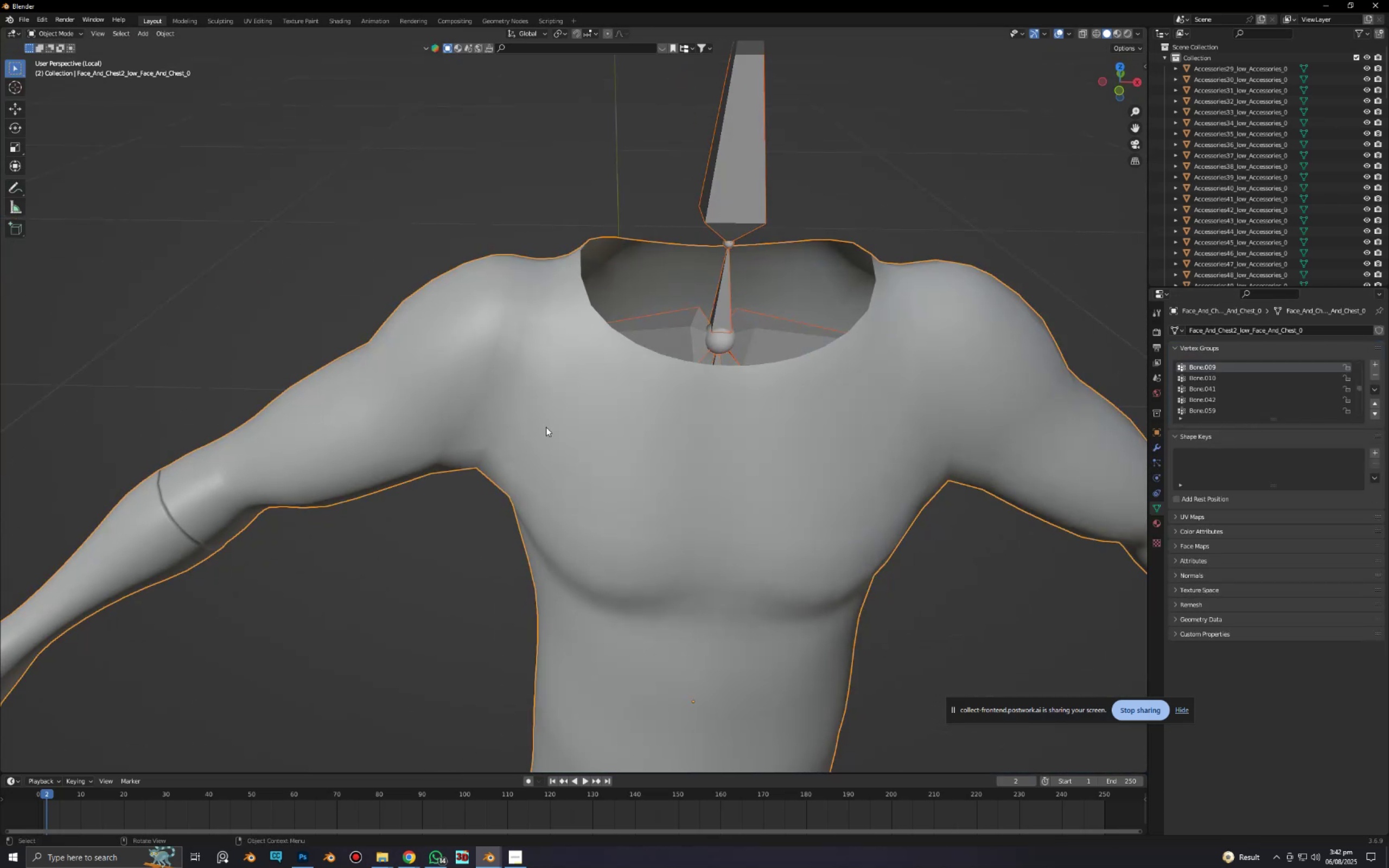 
key(Control+Tab)
 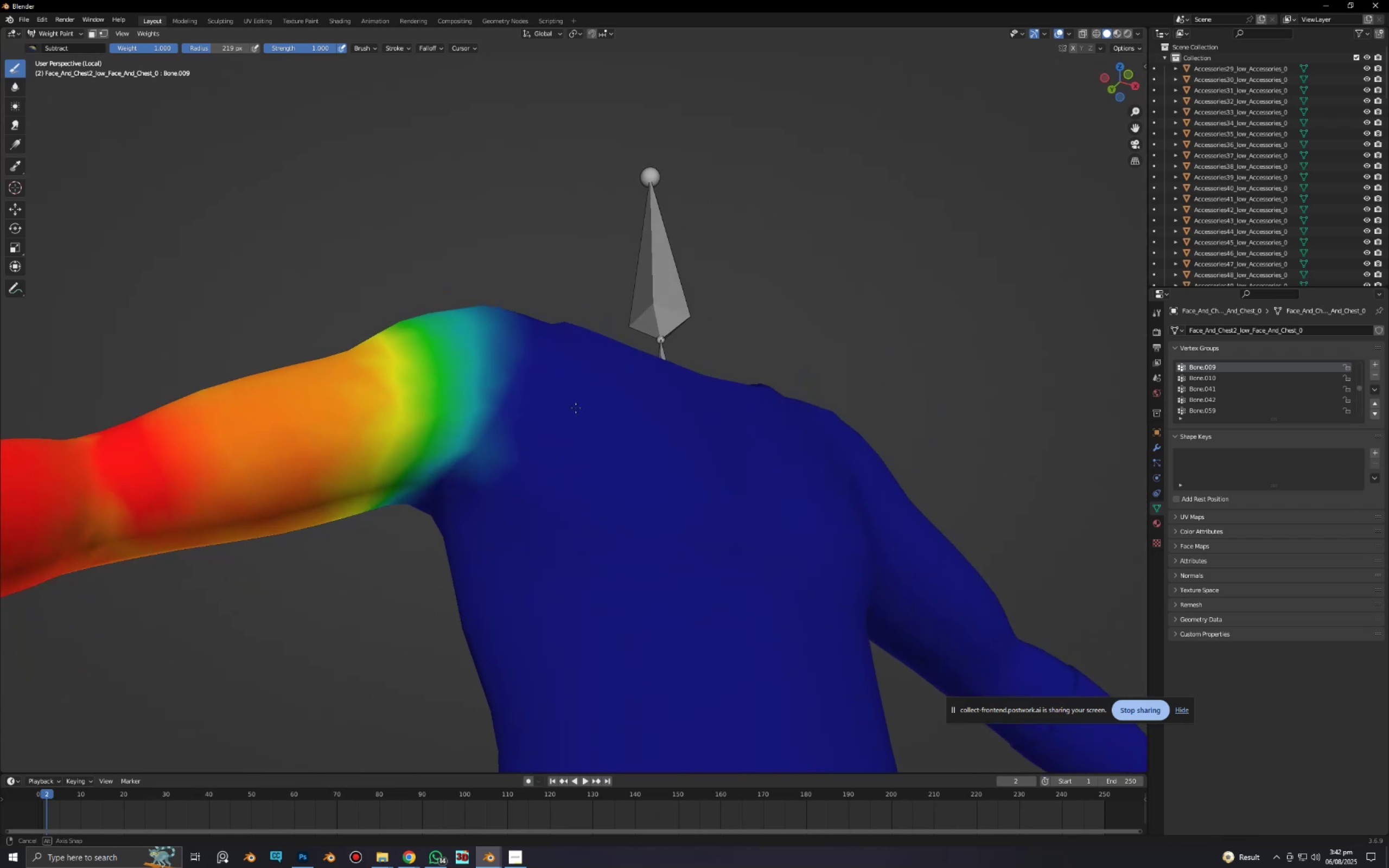 
key(Alt+AltLeft)
 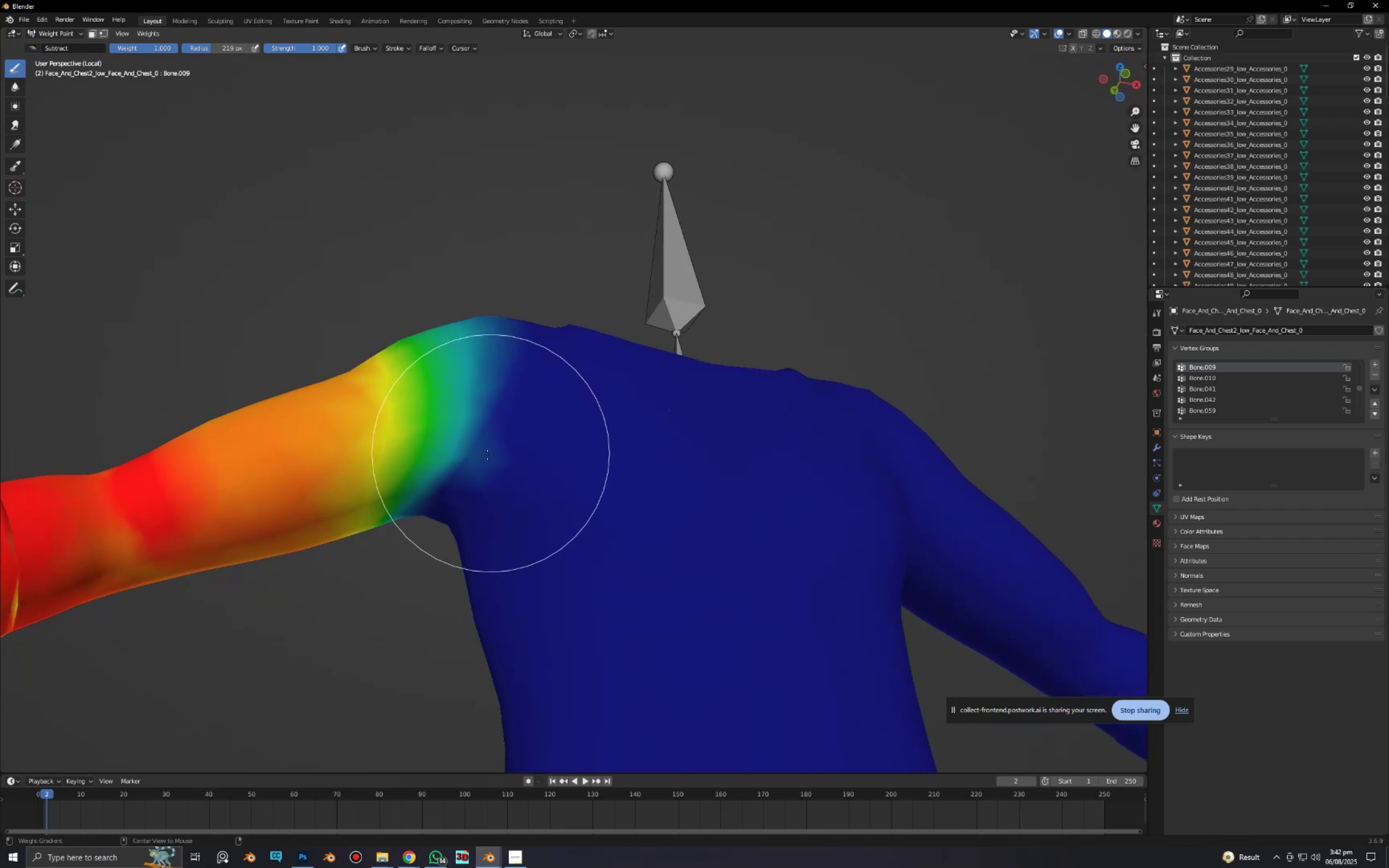 
key(Alt+Z)
 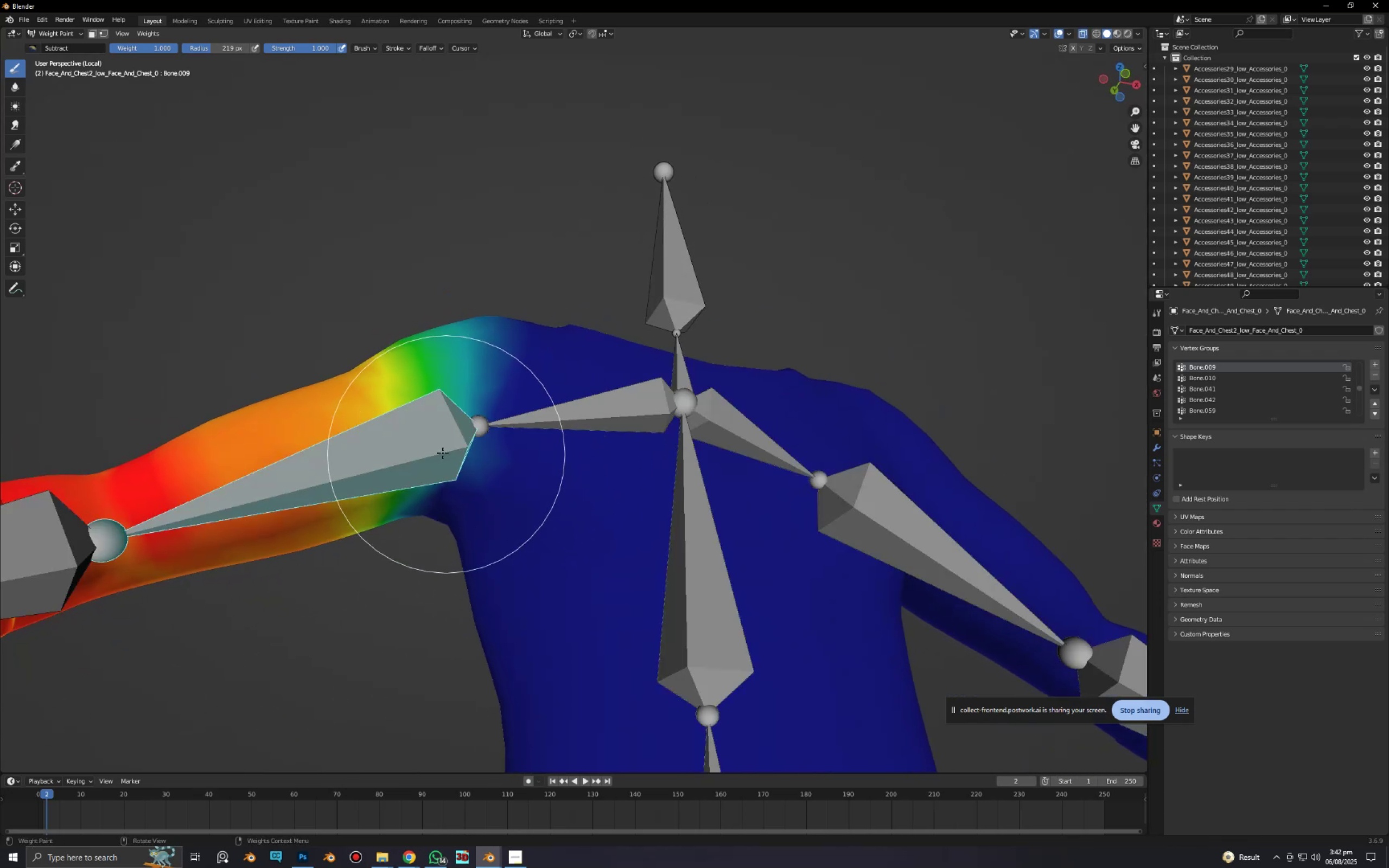 
hold_key(key=ControlLeft, duration=0.42)
left_click([438, 450])
 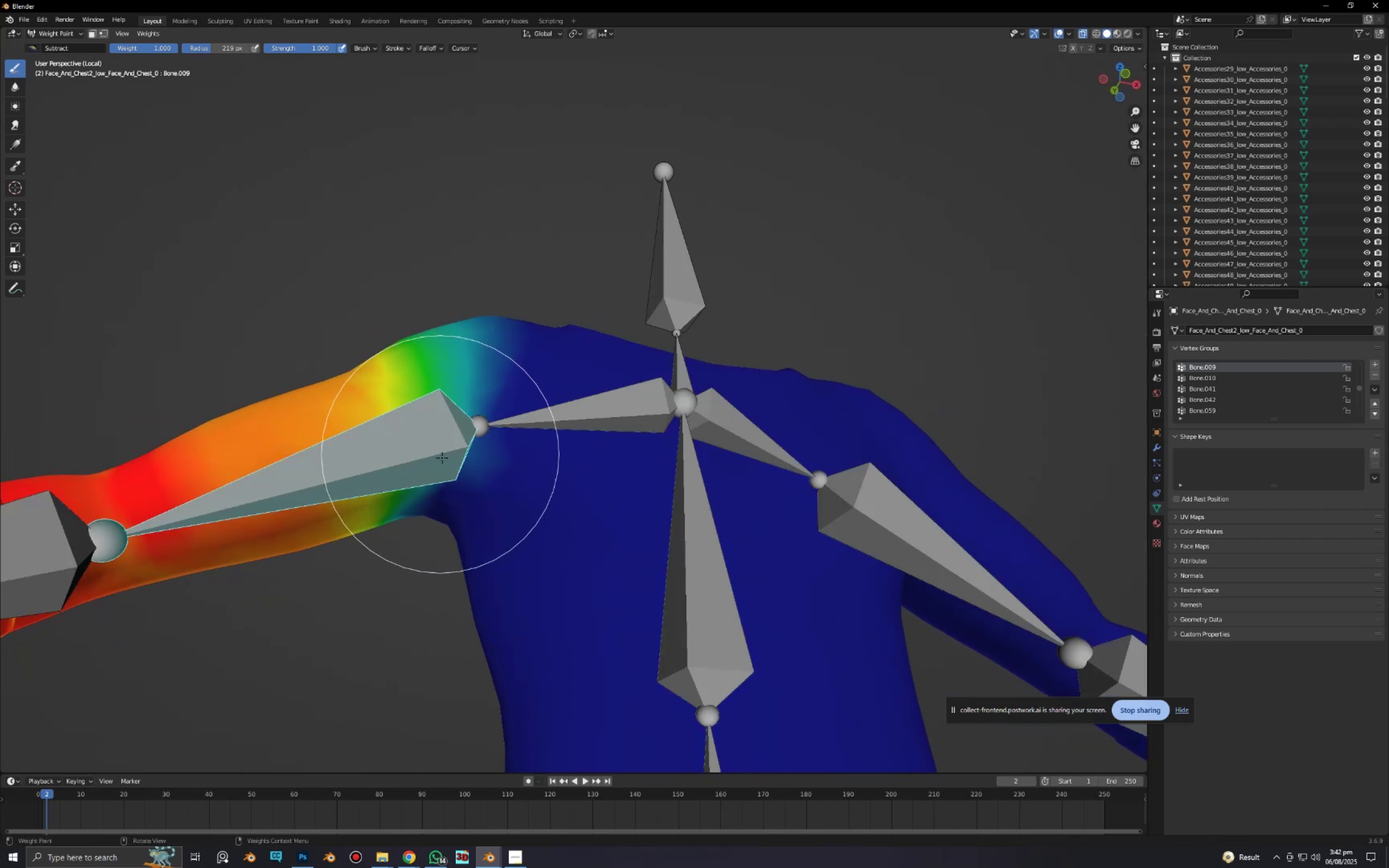 
key(Alt+AltLeft)
 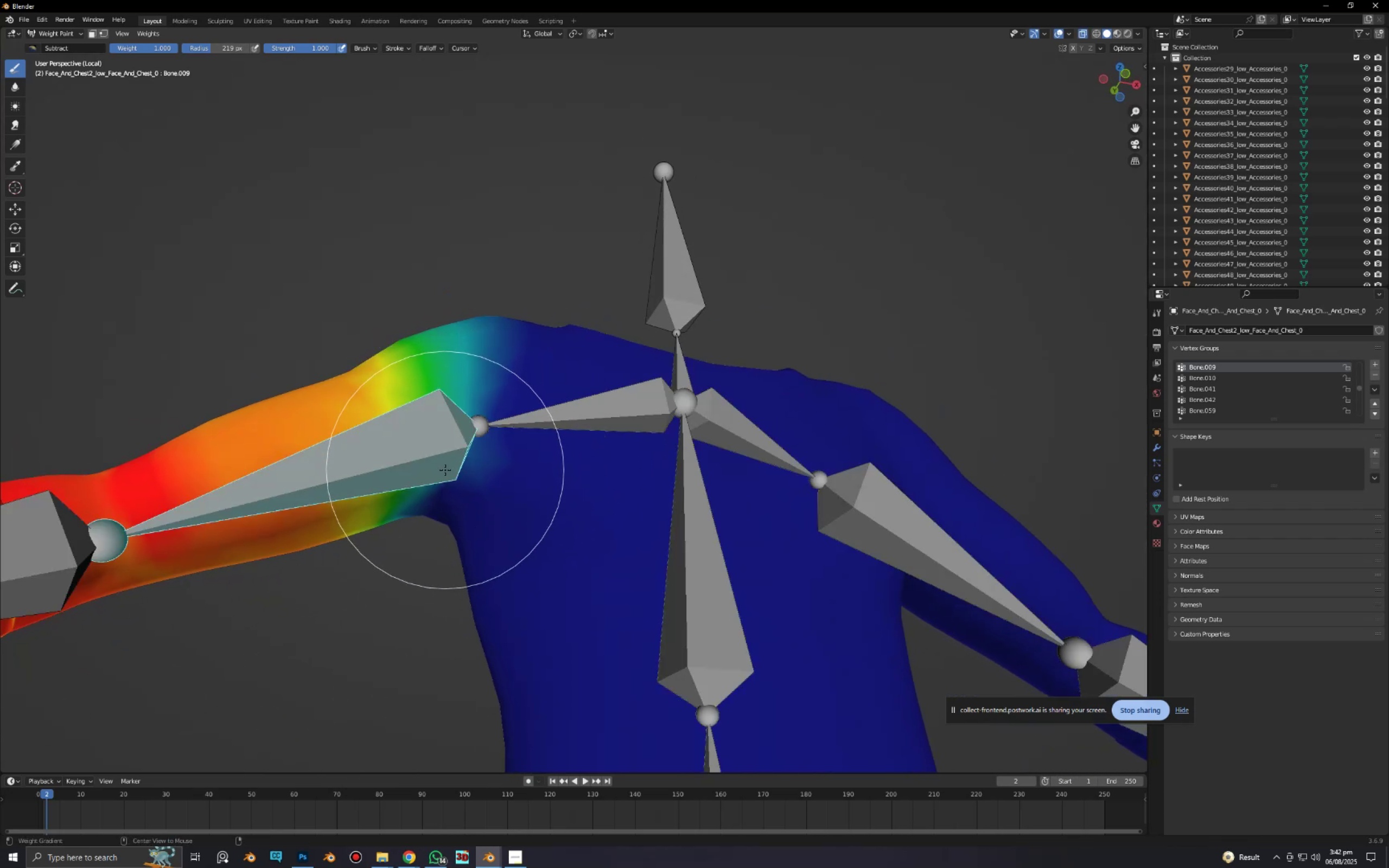 
key(Alt+Z)
 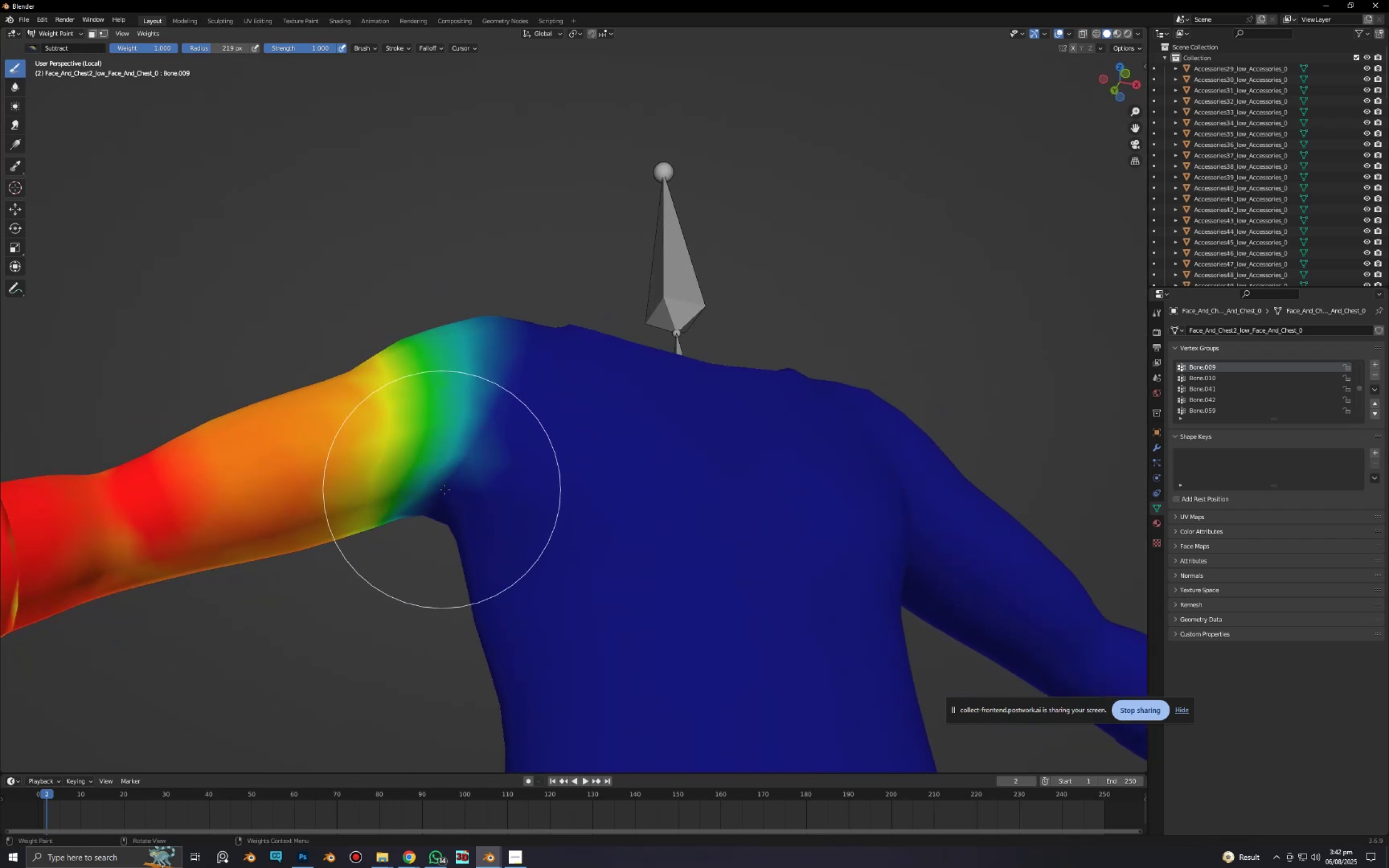 
scroll: coordinate [463, 480], scroll_direction: up, amount: 2.0
 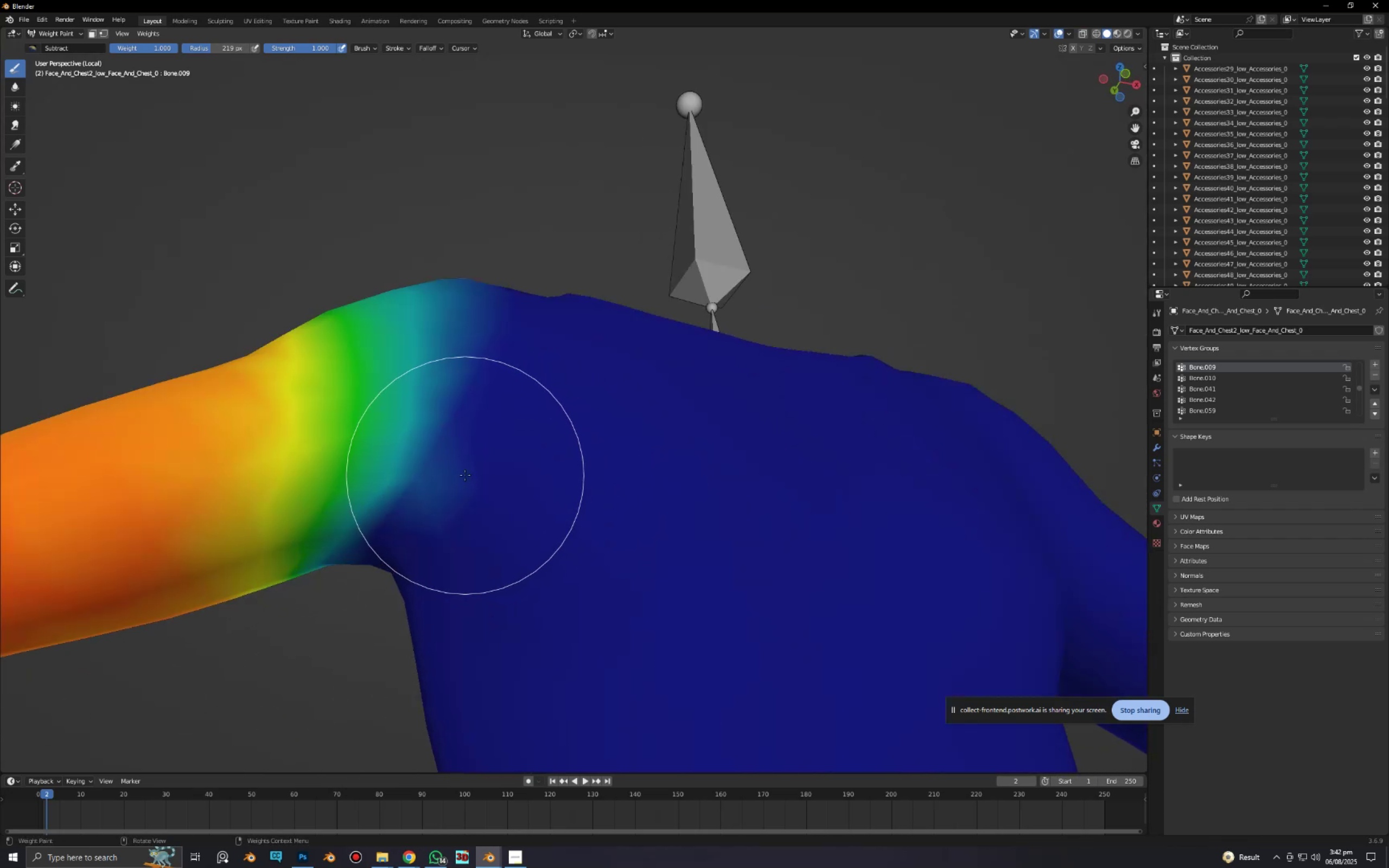 
hold_key(key=ShiftLeft, duration=0.38)
 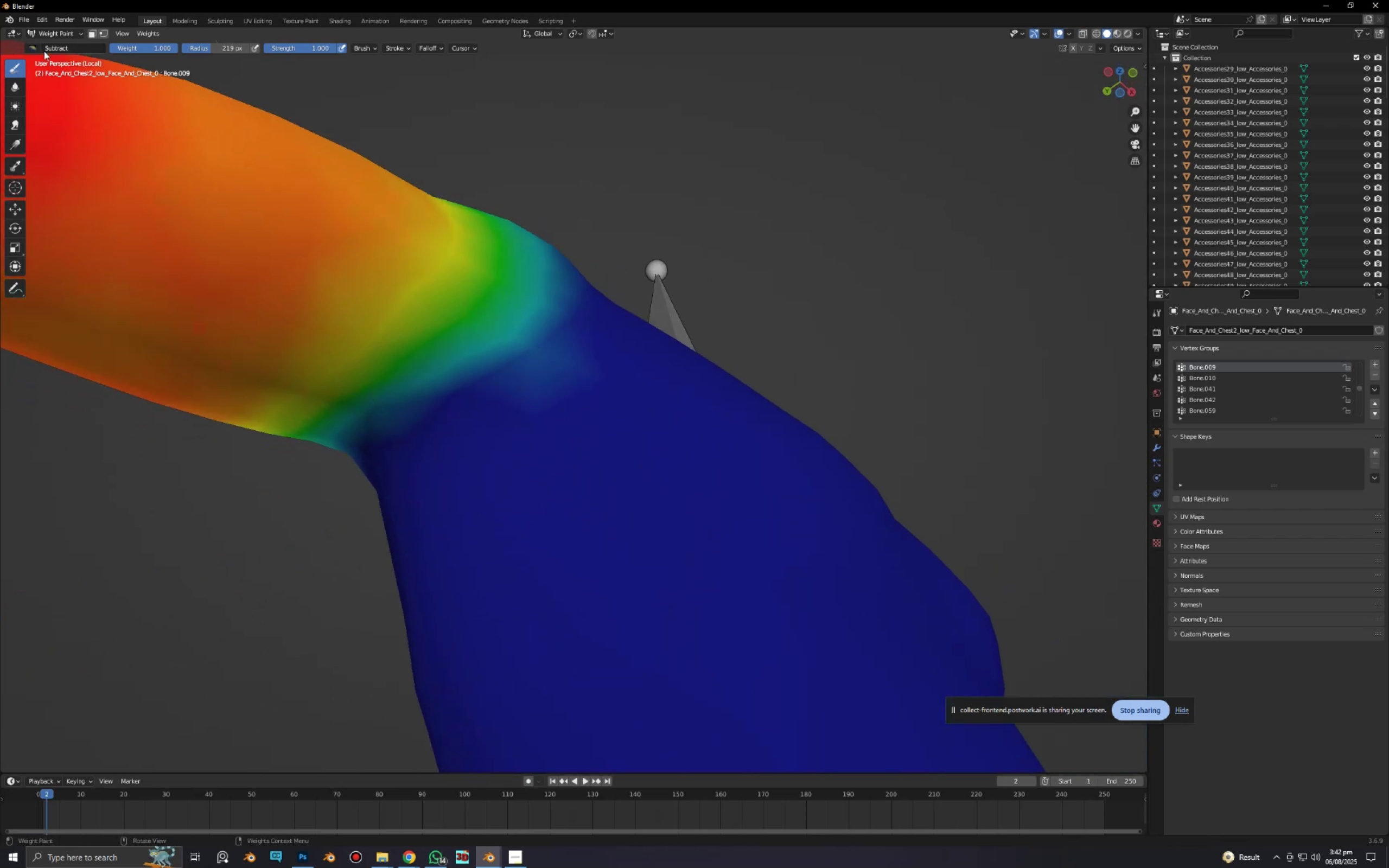 
left_click([27, 47])
 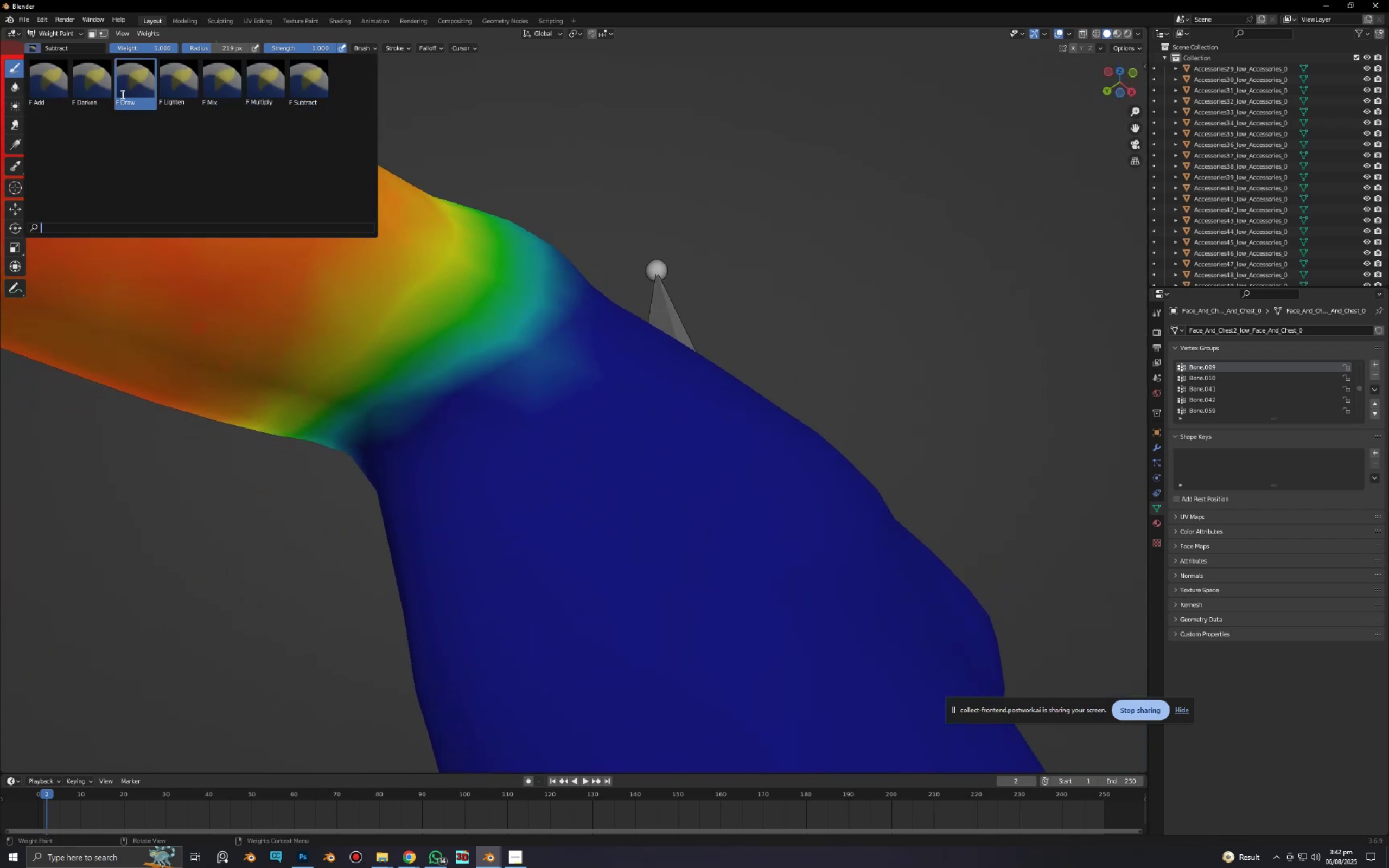 
left_click([120, 94])
 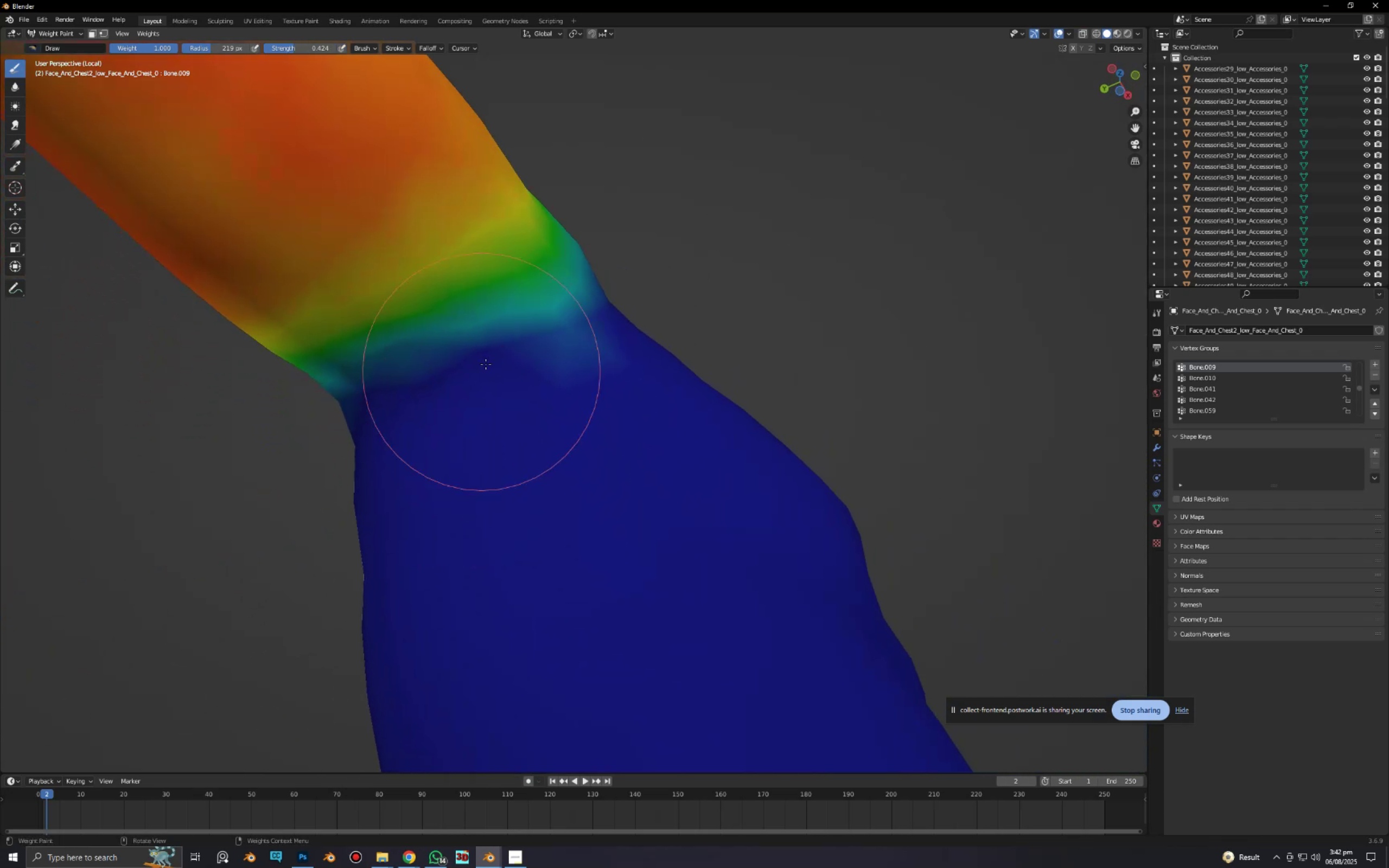 
left_click_drag(start_coordinate=[480, 339], to_coordinate=[407, 352])
 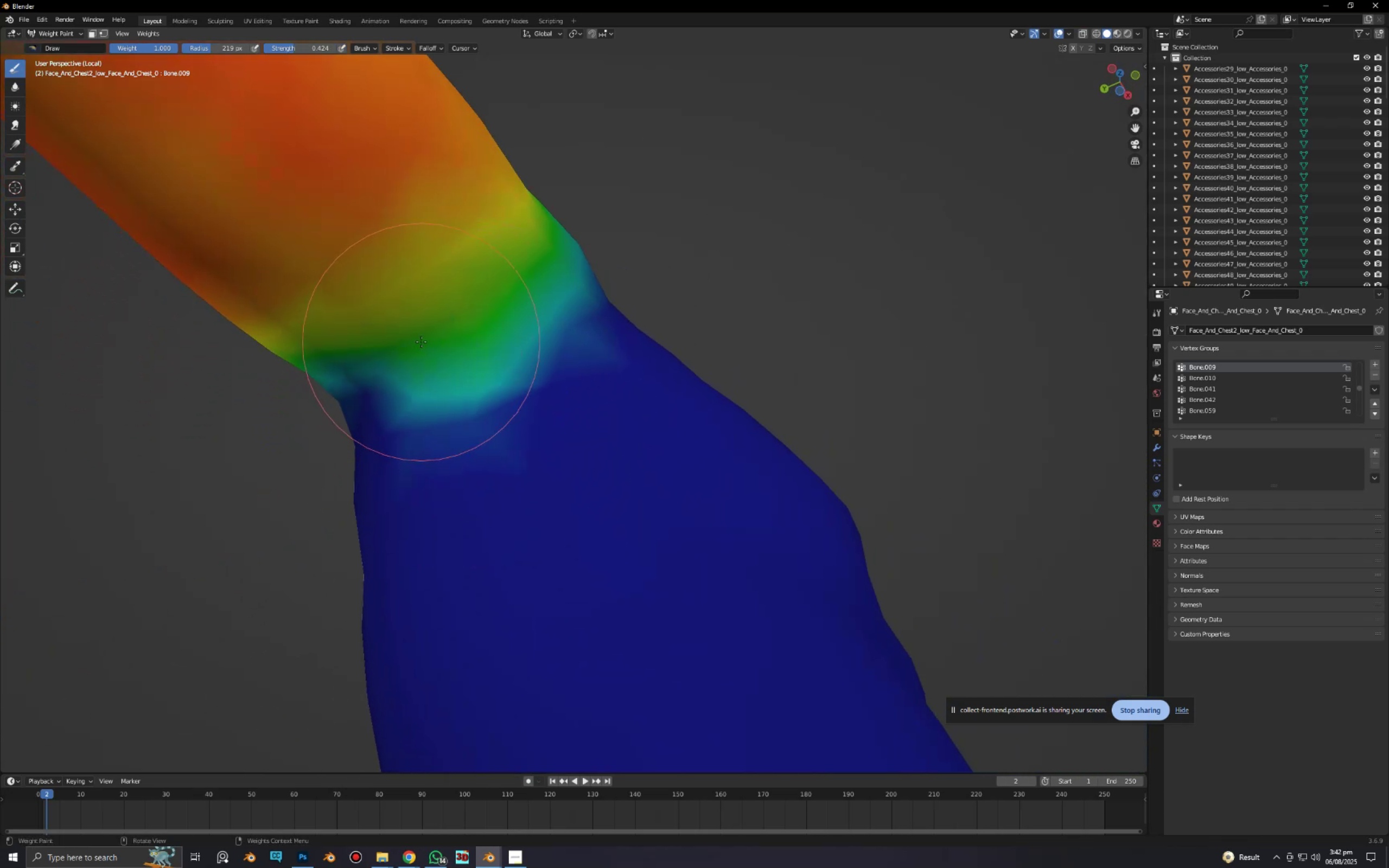 
left_click_drag(start_coordinate=[402, 349], to_coordinate=[284, 361])
 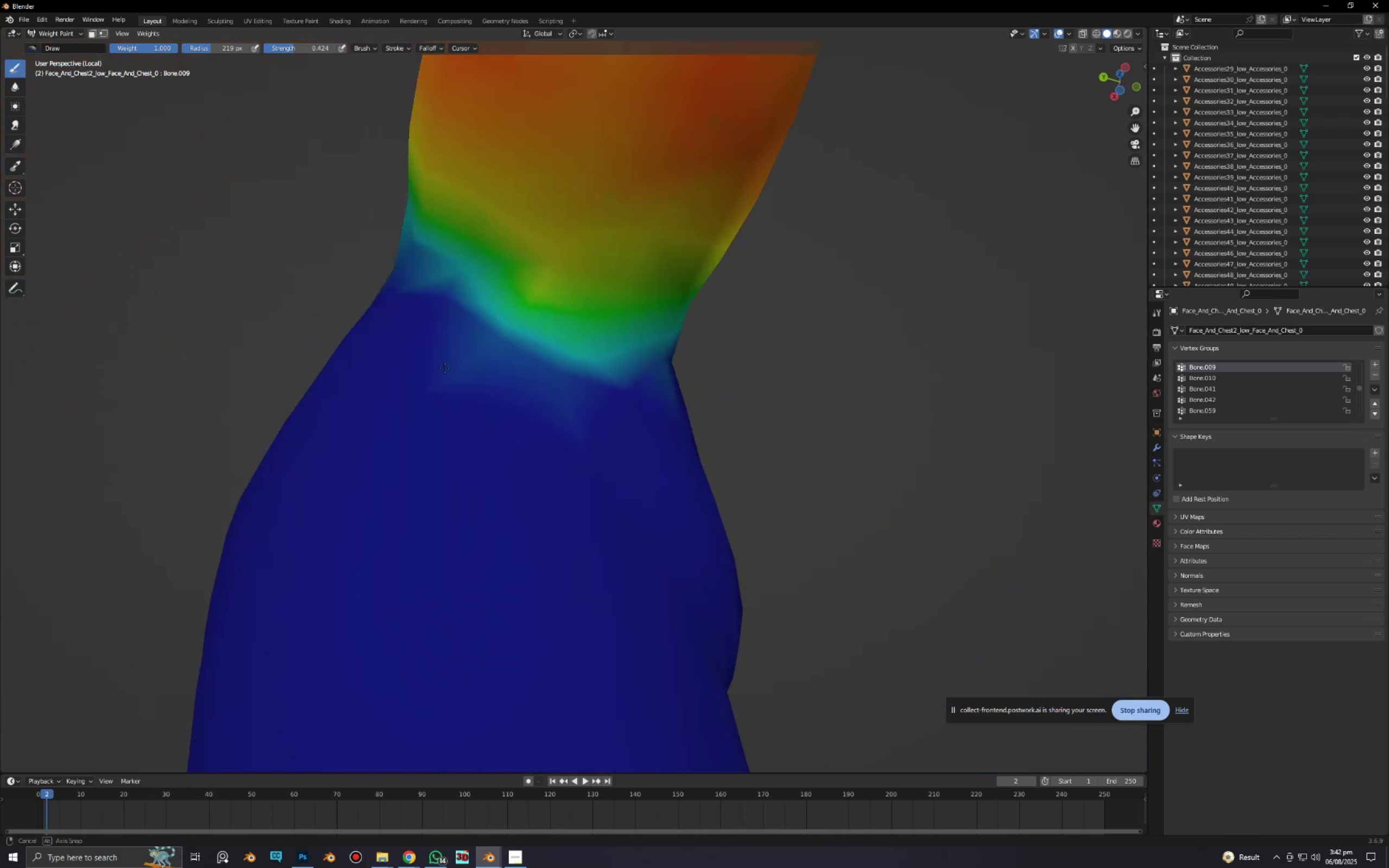 
scroll: coordinate [515, 403], scroll_direction: up, amount: 2.0
 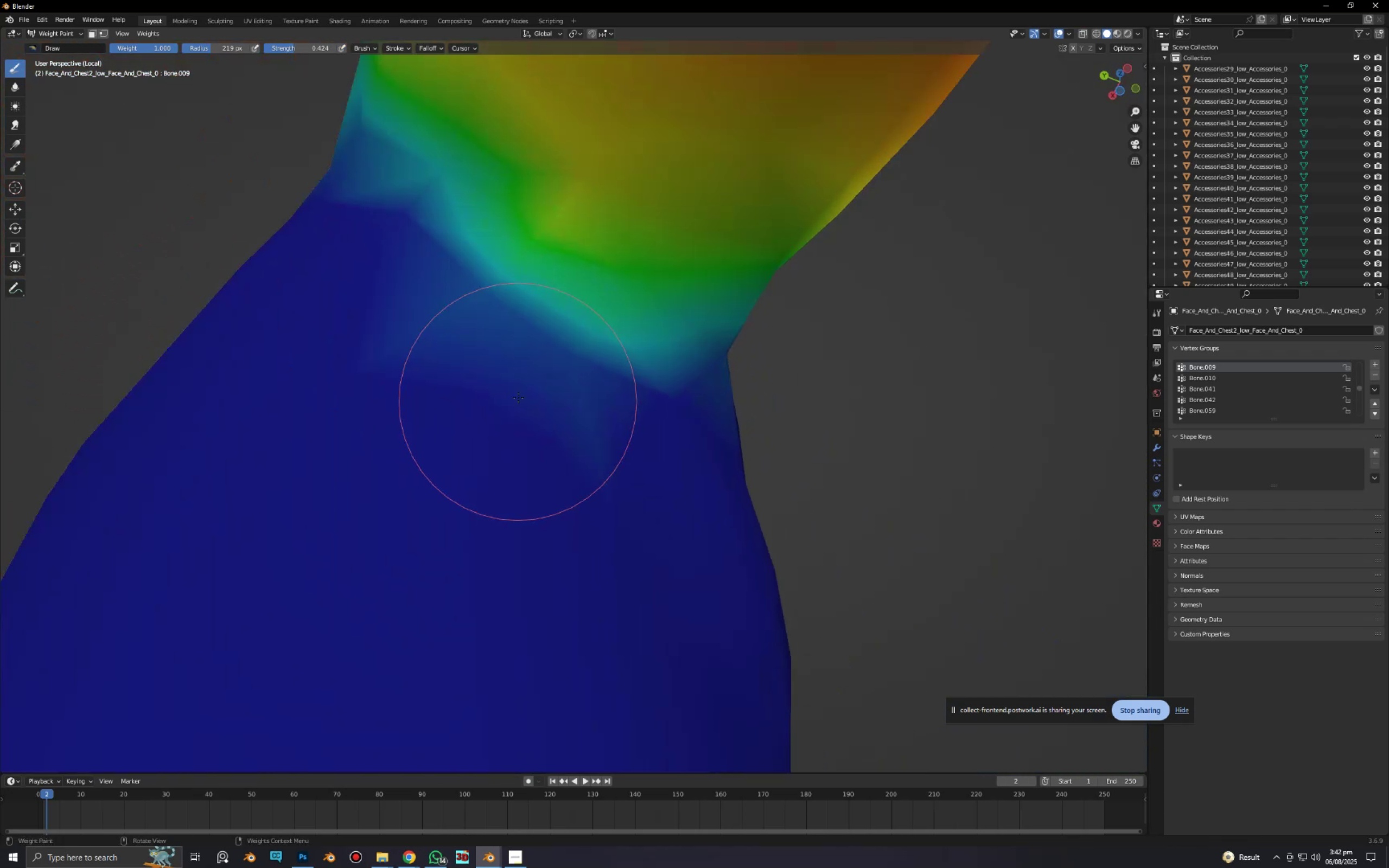 
hold_key(key=ShiftLeft, duration=0.31)
 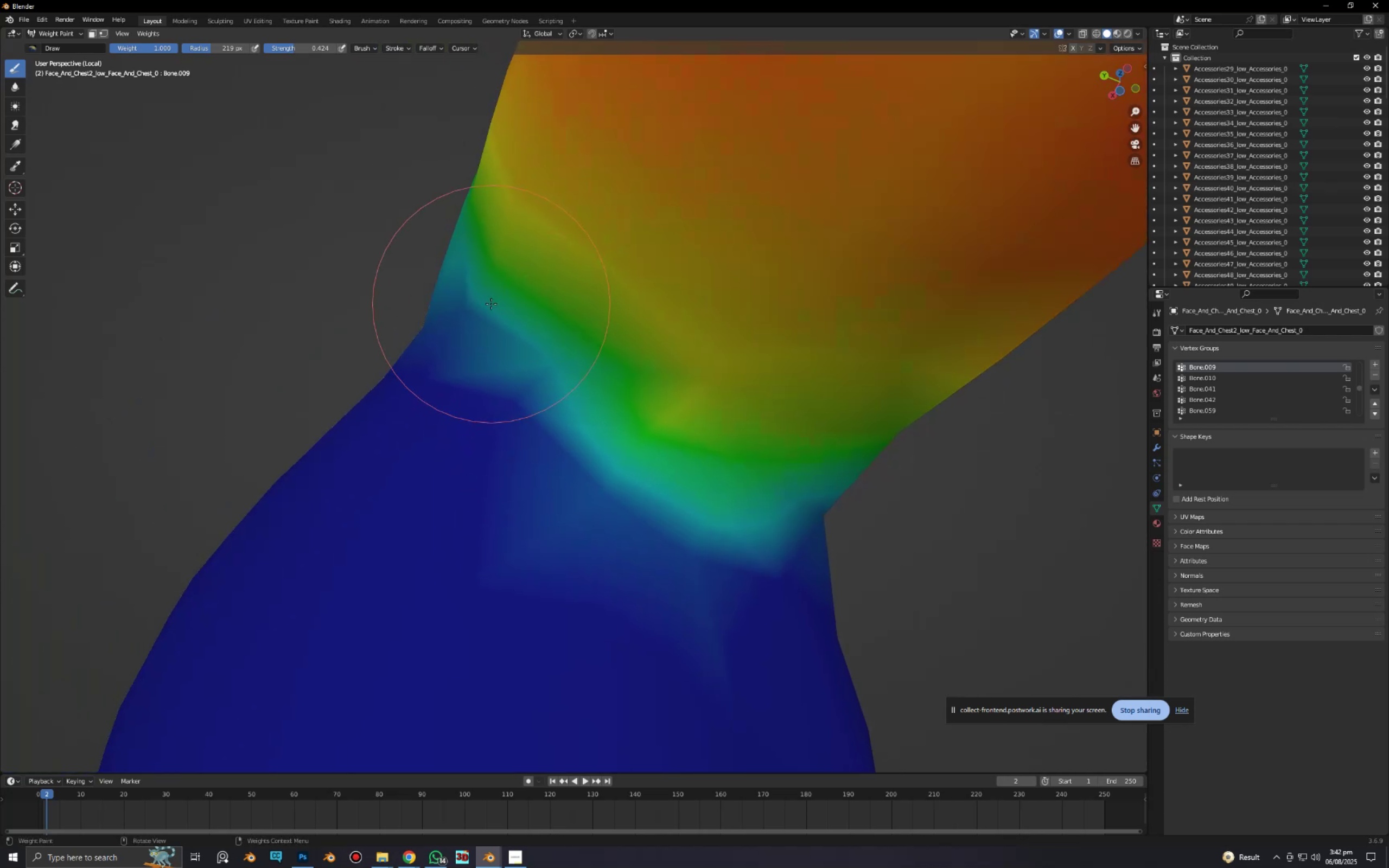 
left_click_drag(start_coordinate=[493, 311], to_coordinate=[568, 428])
 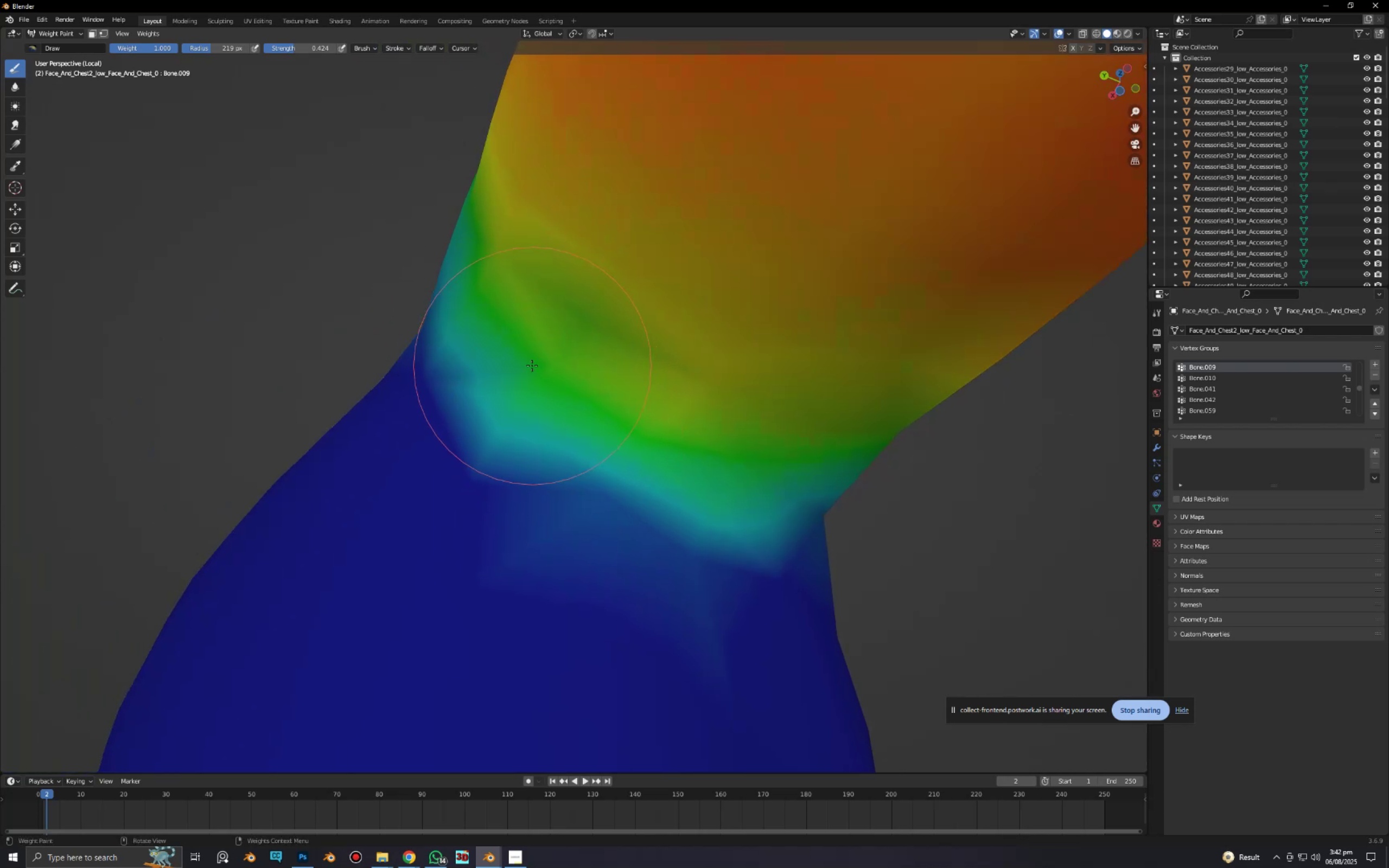 
left_click_drag(start_coordinate=[532, 368], to_coordinate=[663, 503])
 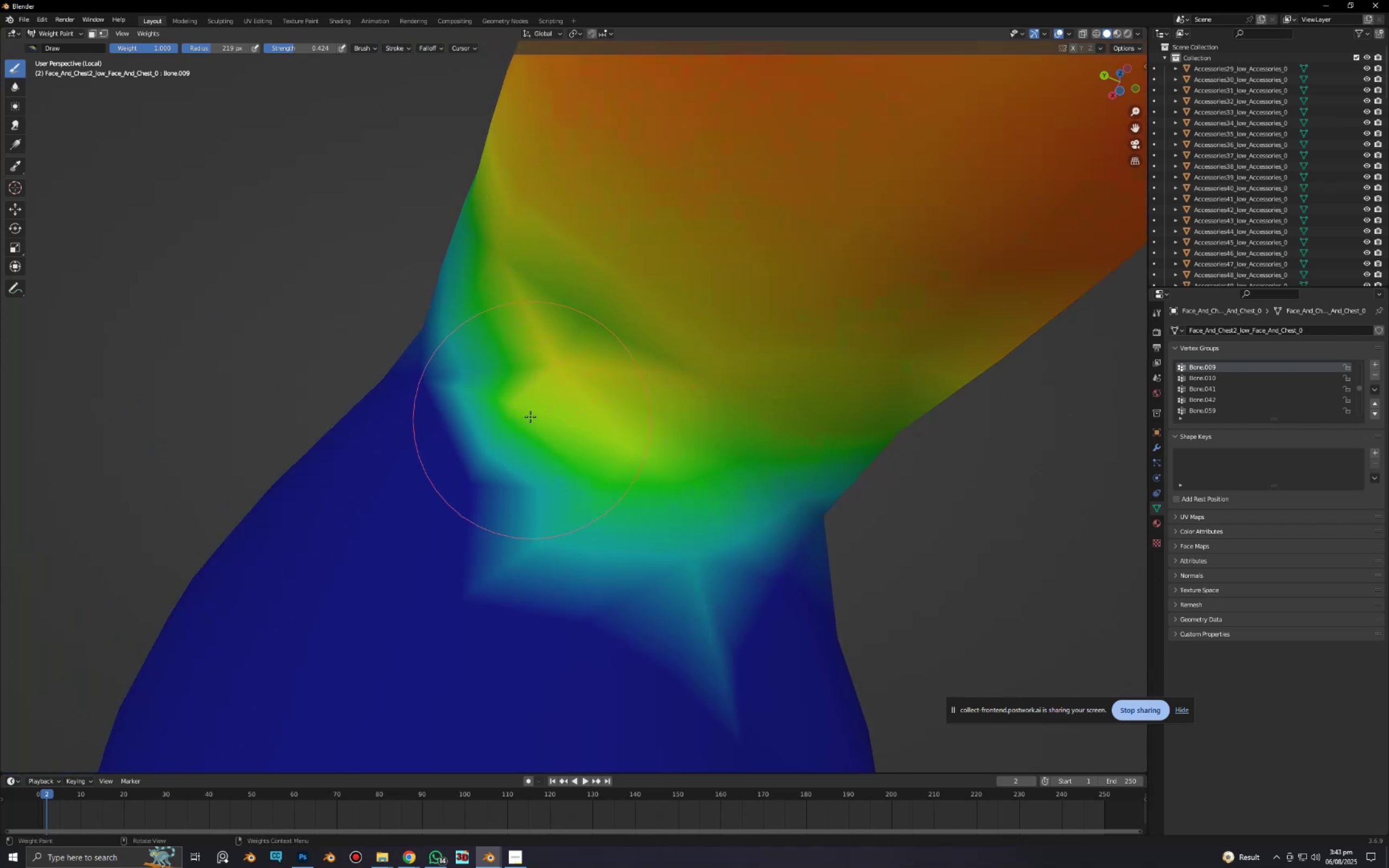 
left_click_drag(start_coordinate=[532, 416], to_coordinate=[785, 512])
 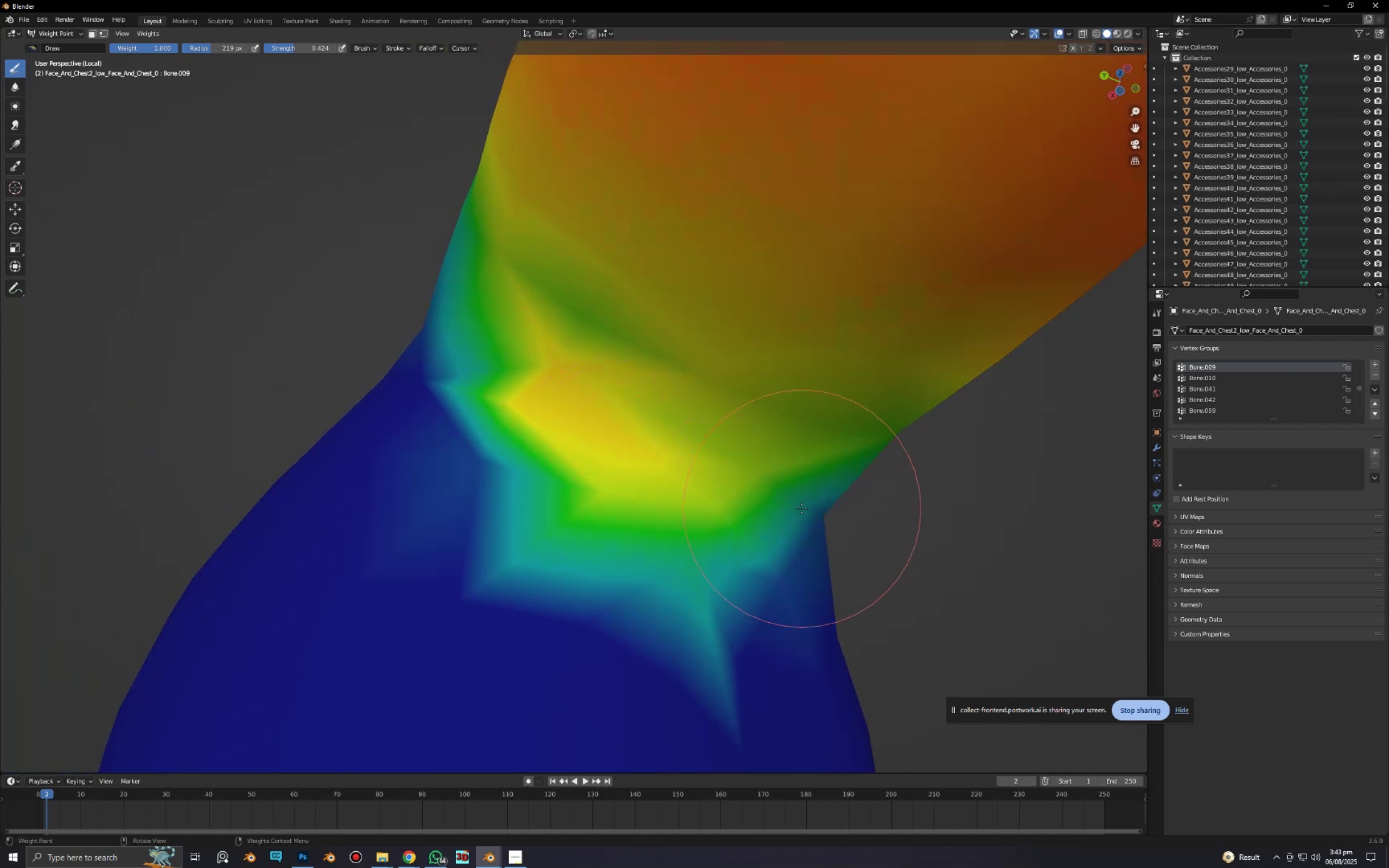 
scroll: coordinate [783, 517], scroll_direction: down, amount: 2.0
 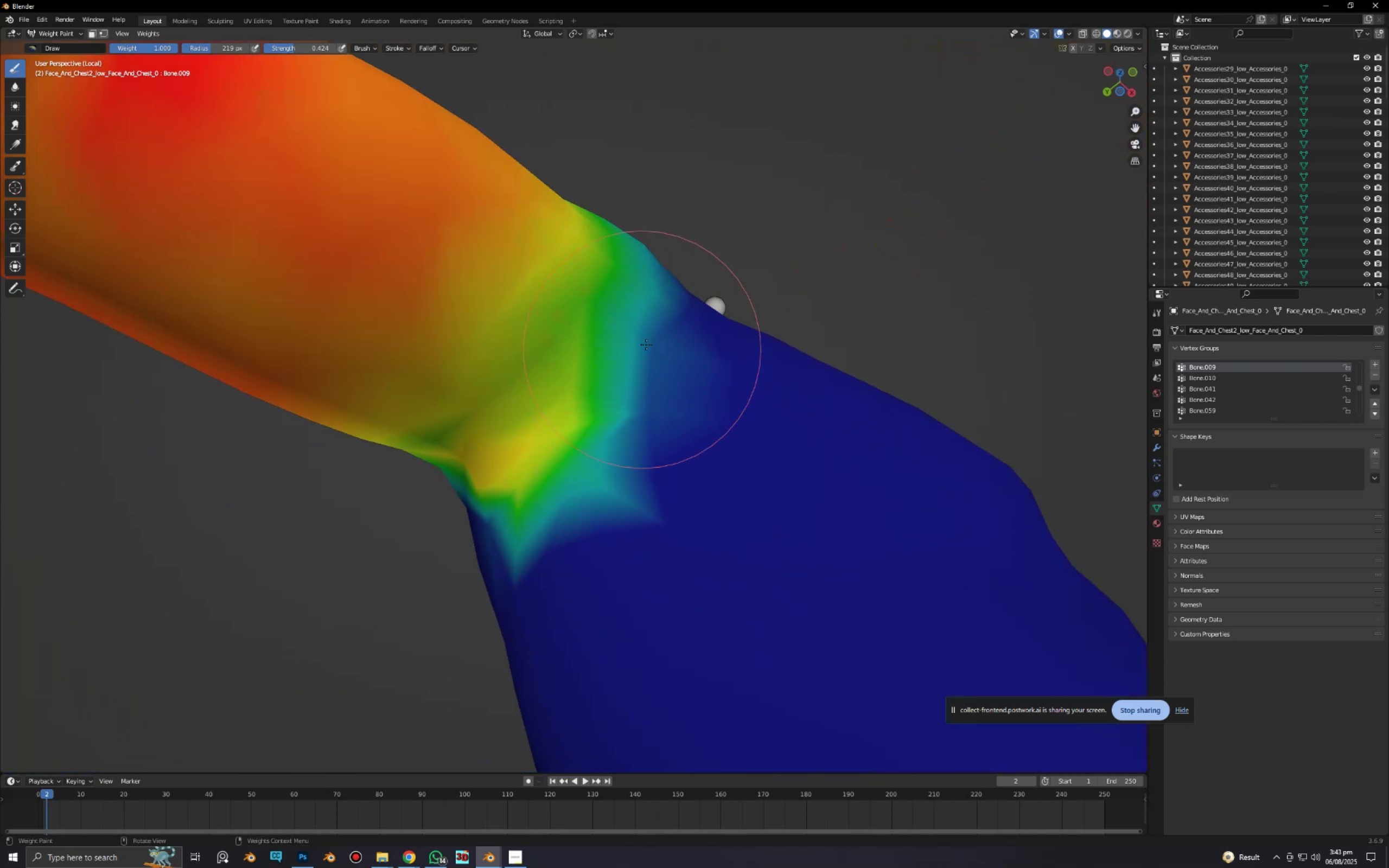 
left_click_drag(start_coordinate=[659, 345], to_coordinate=[628, 416])
 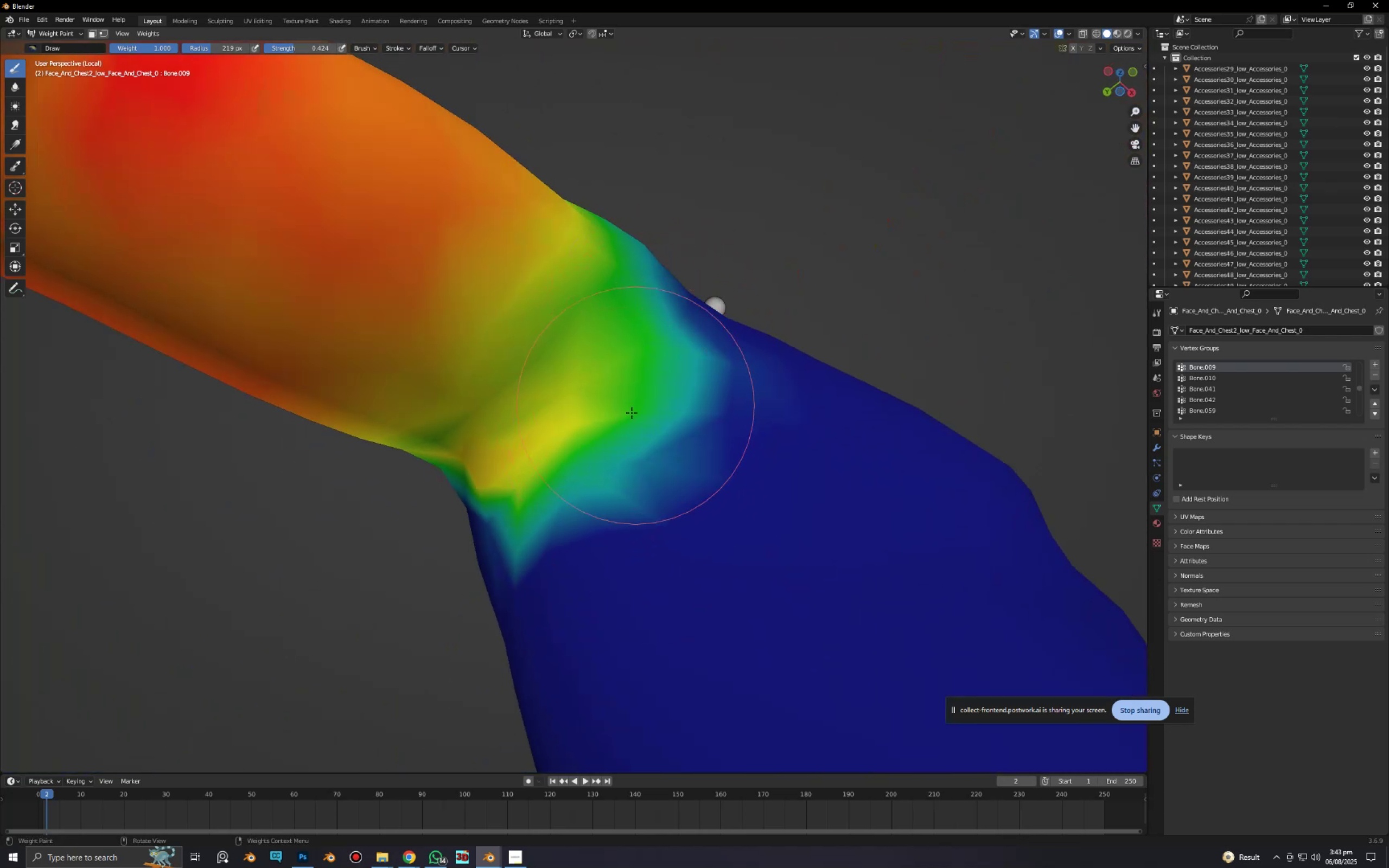 
left_click_drag(start_coordinate=[597, 443], to_coordinate=[475, 488])
 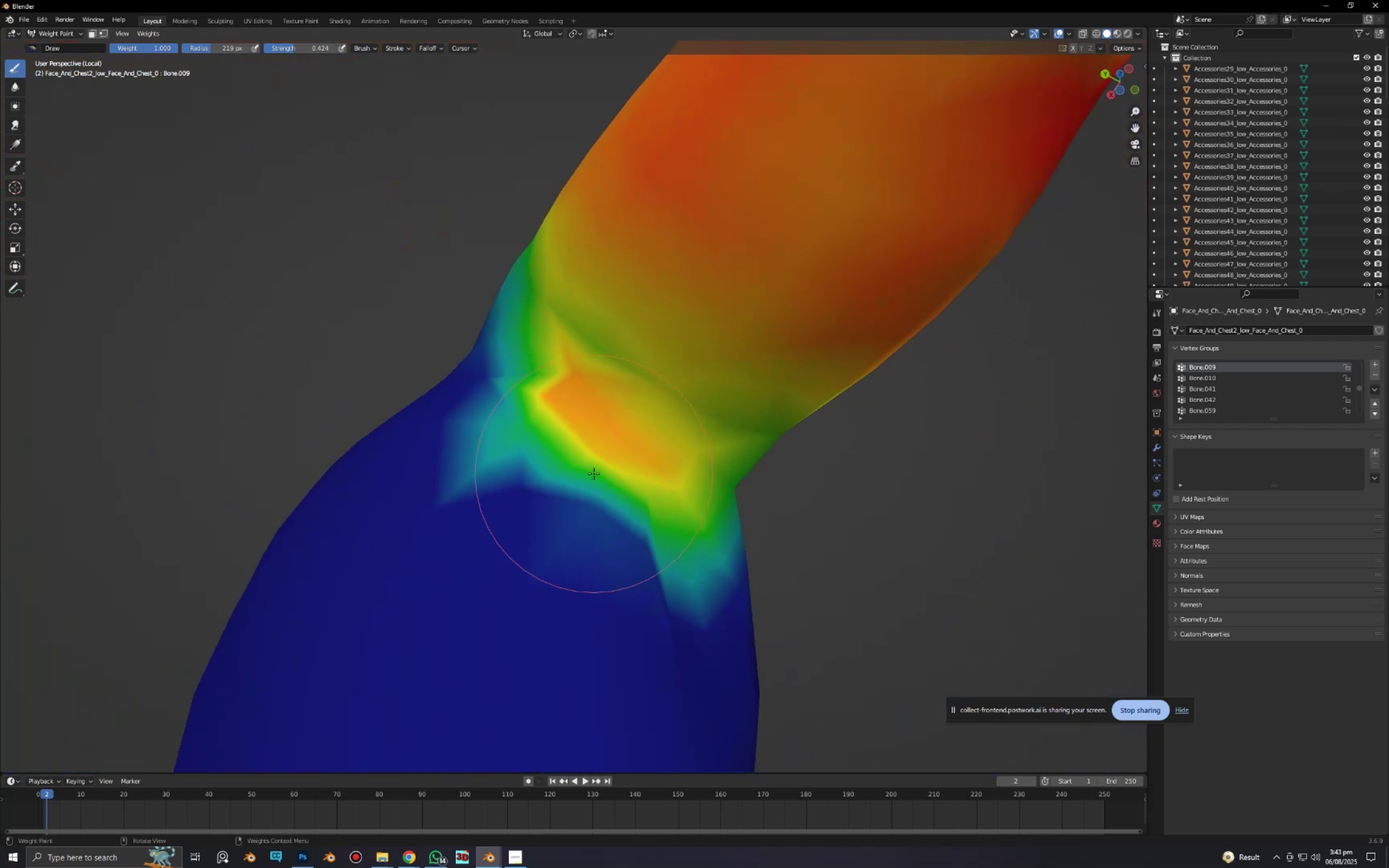 
left_click_drag(start_coordinate=[569, 448], to_coordinate=[523, 379])
 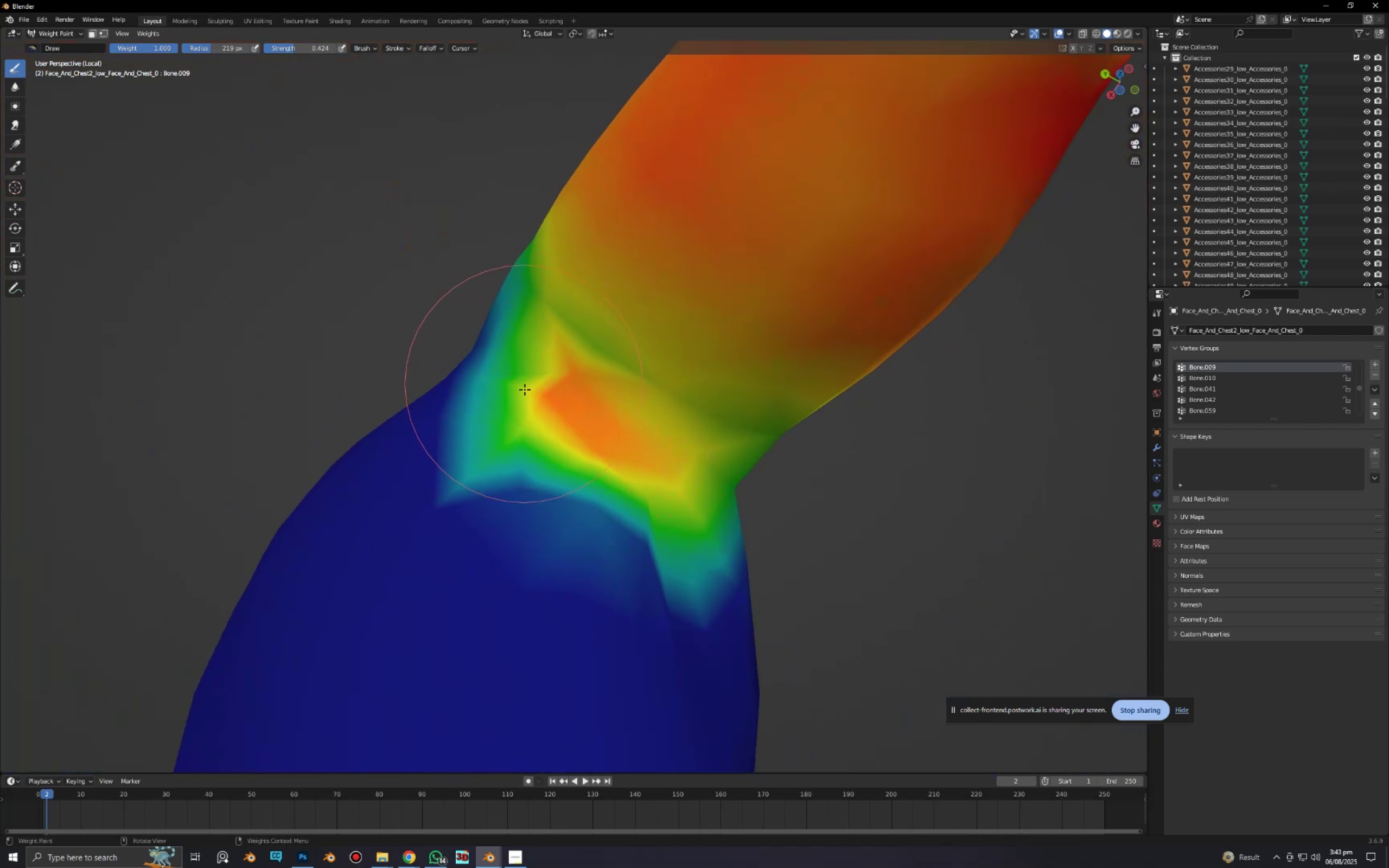 
left_click_drag(start_coordinate=[525, 391], to_coordinate=[515, 325])
 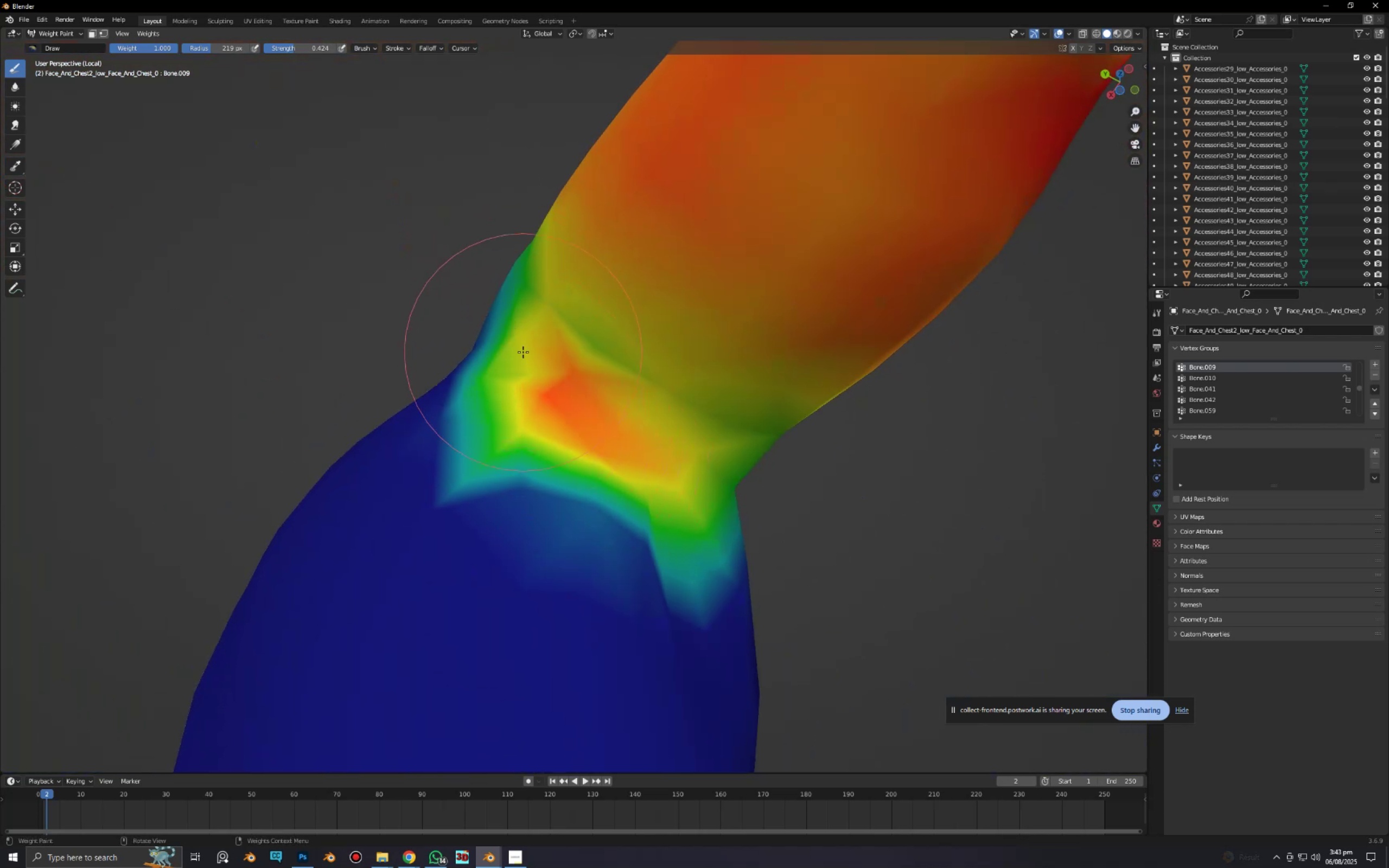 
left_click_drag(start_coordinate=[523, 344], to_coordinate=[527, 302])
 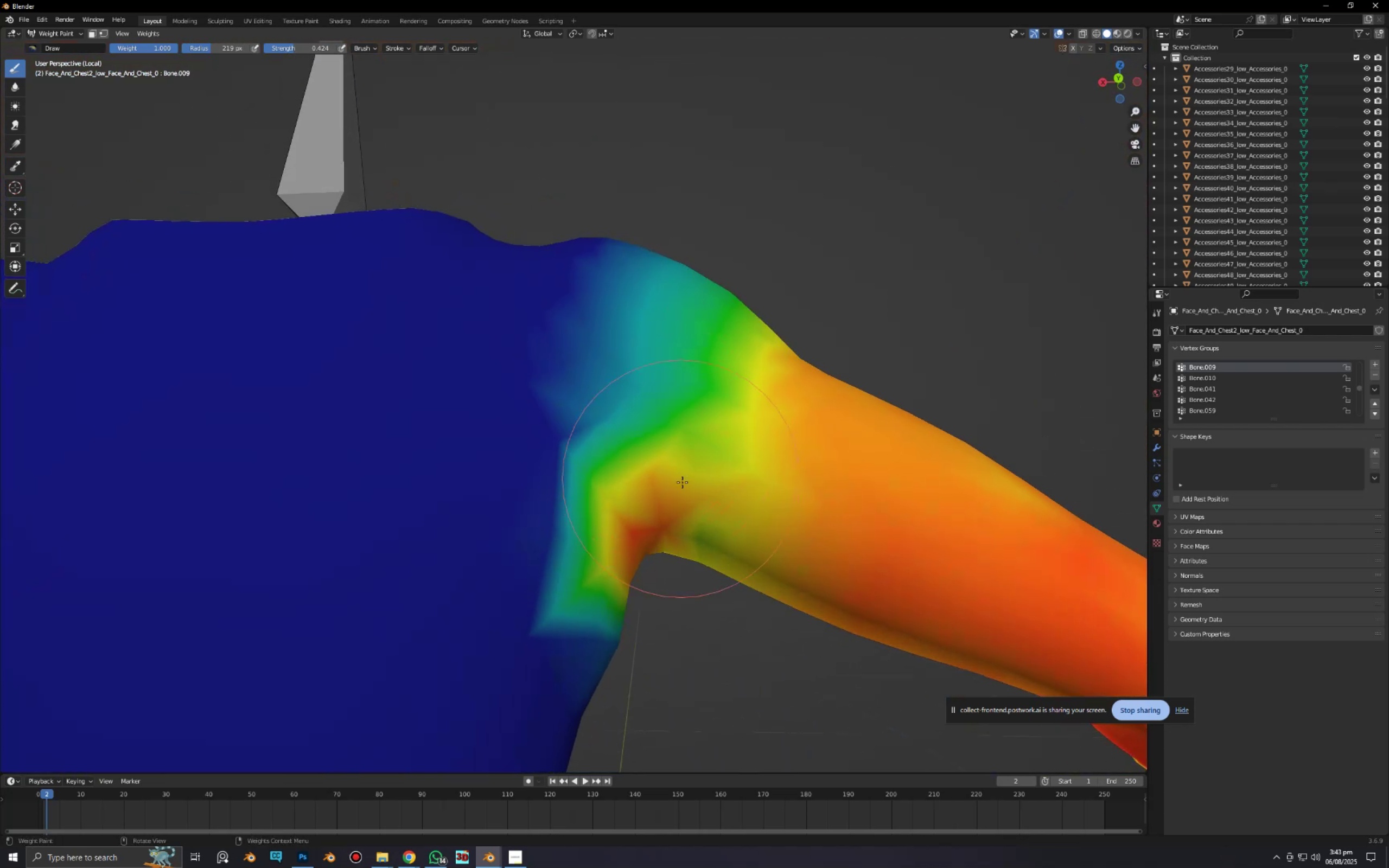 
left_click_drag(start_coordinate=[706, 533], to_coordinate=[737, 559])
 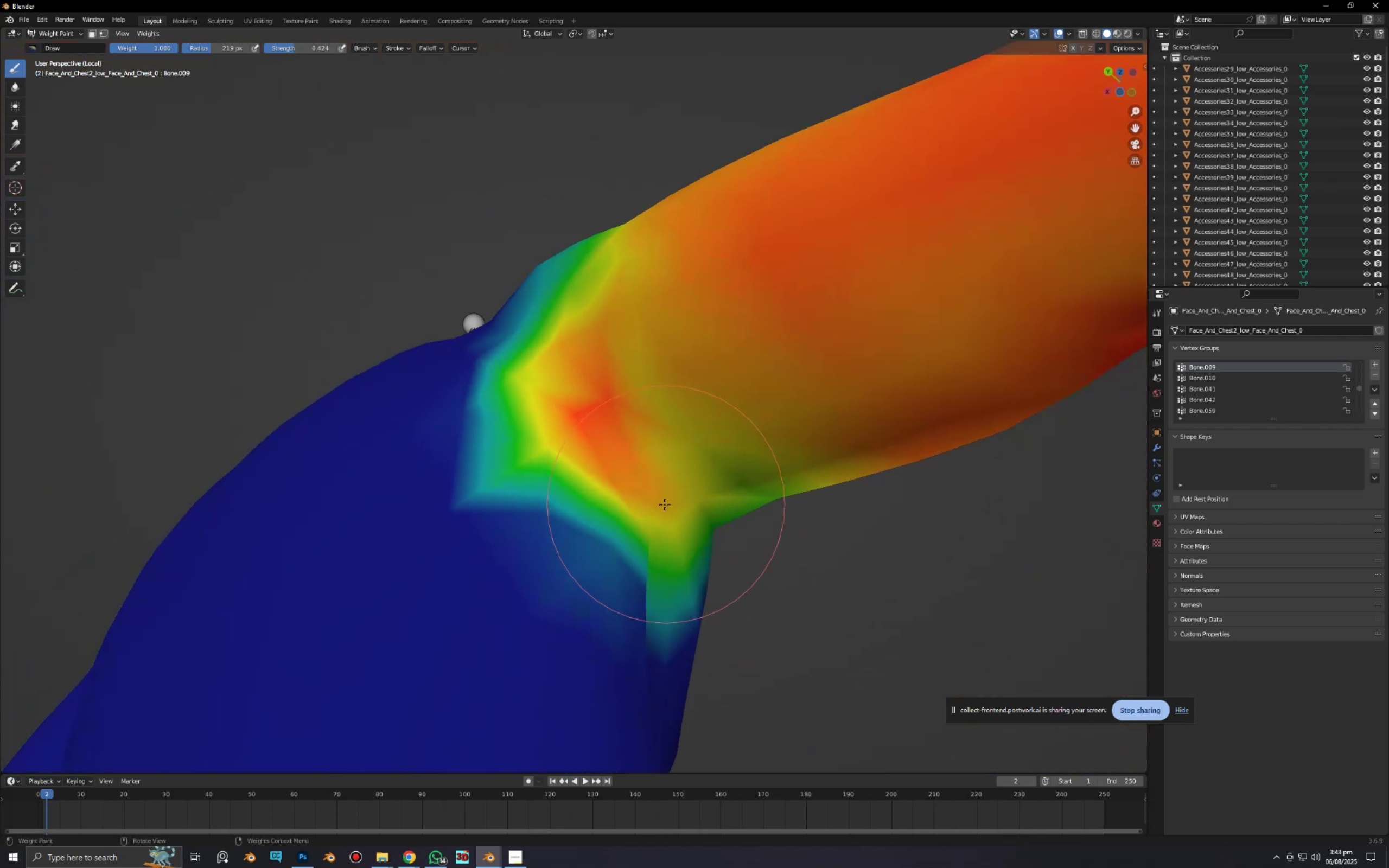 
left_click_drag(start_coordinate=[603, 509], to_coordinate=[629, 556])
 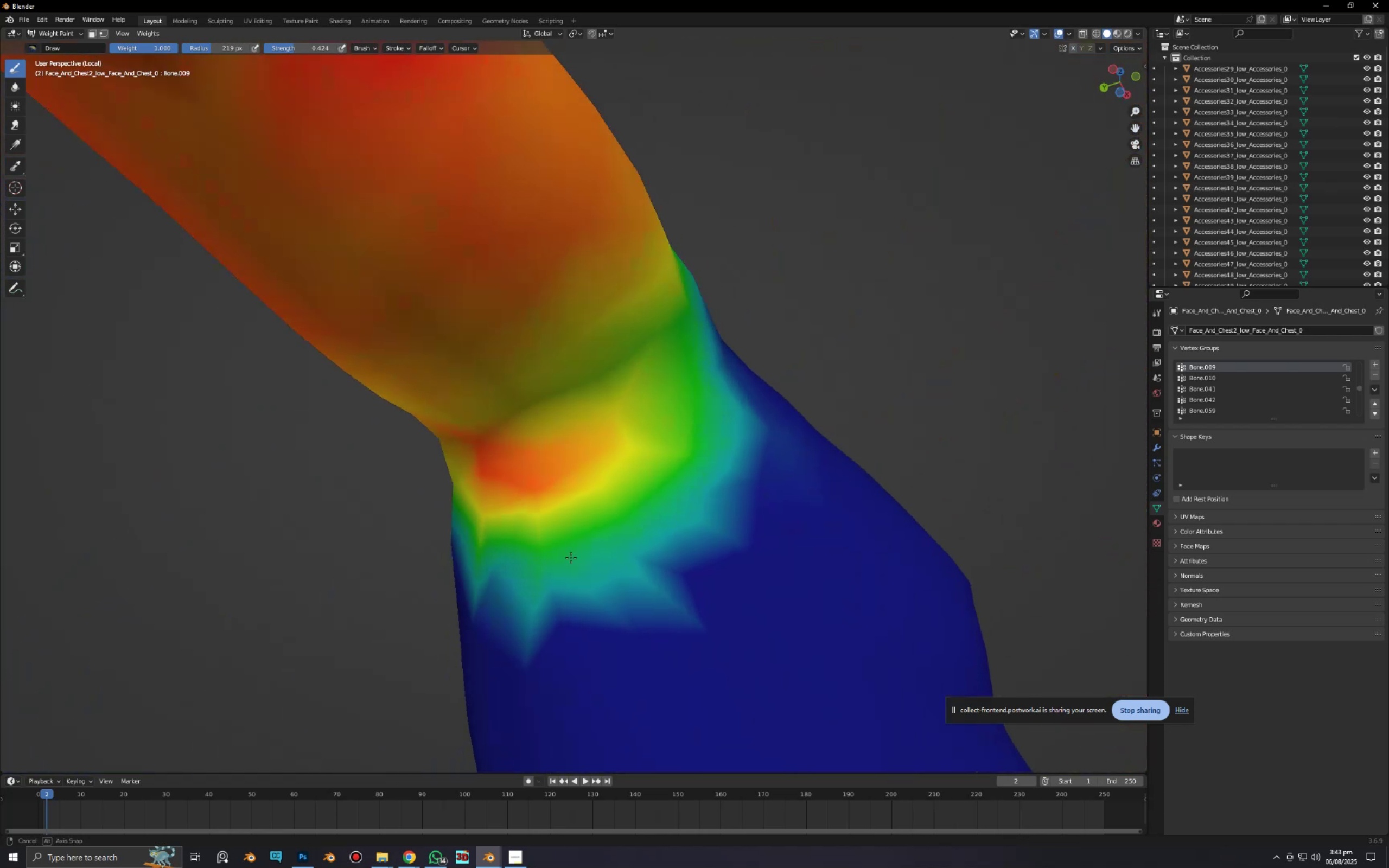 
scroll: coordinate [563, 566], scroll_direction: down, amount: 3.0
 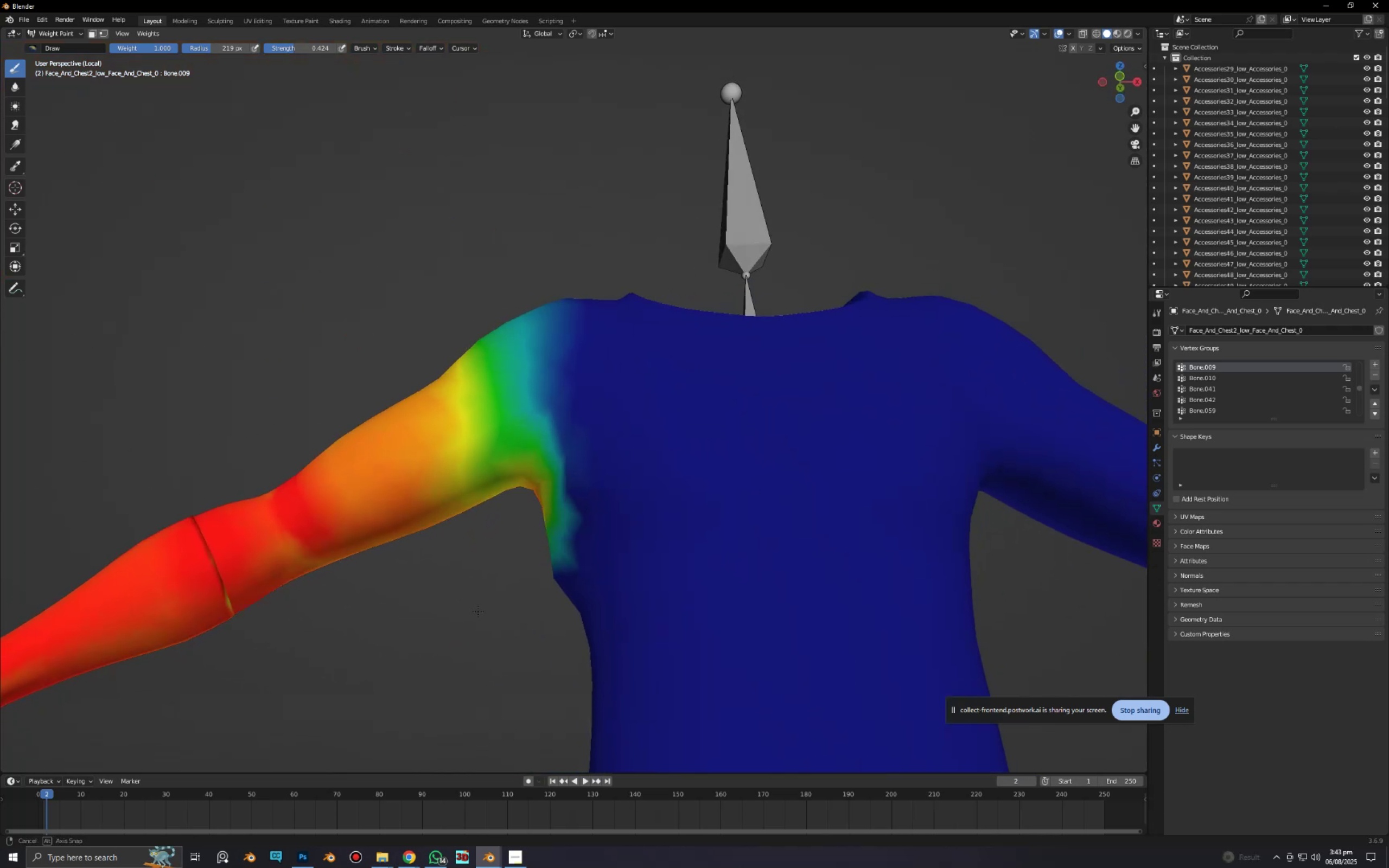 
key(Alt+AltLeft)
 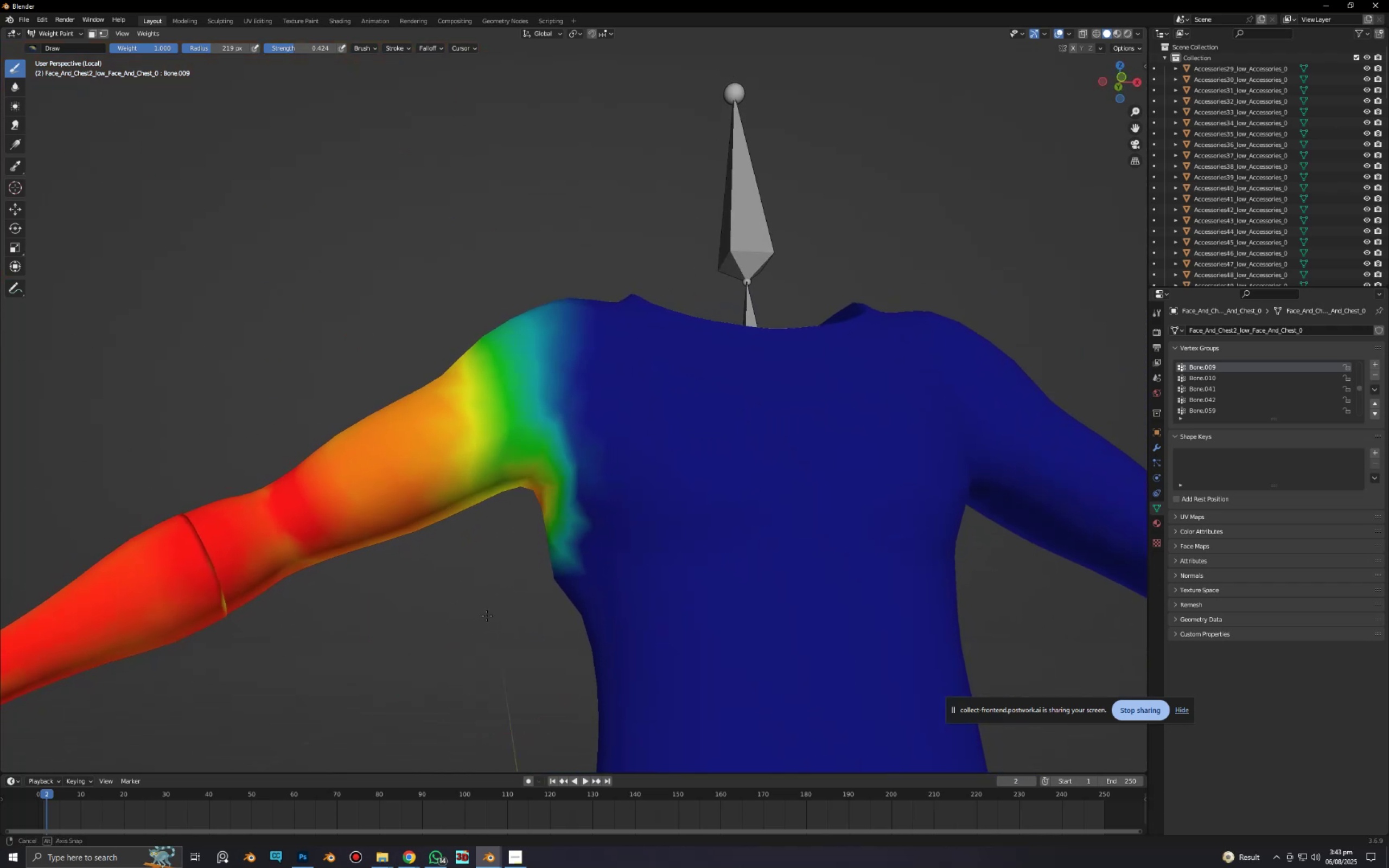 
key(Alt+AltLeft)
 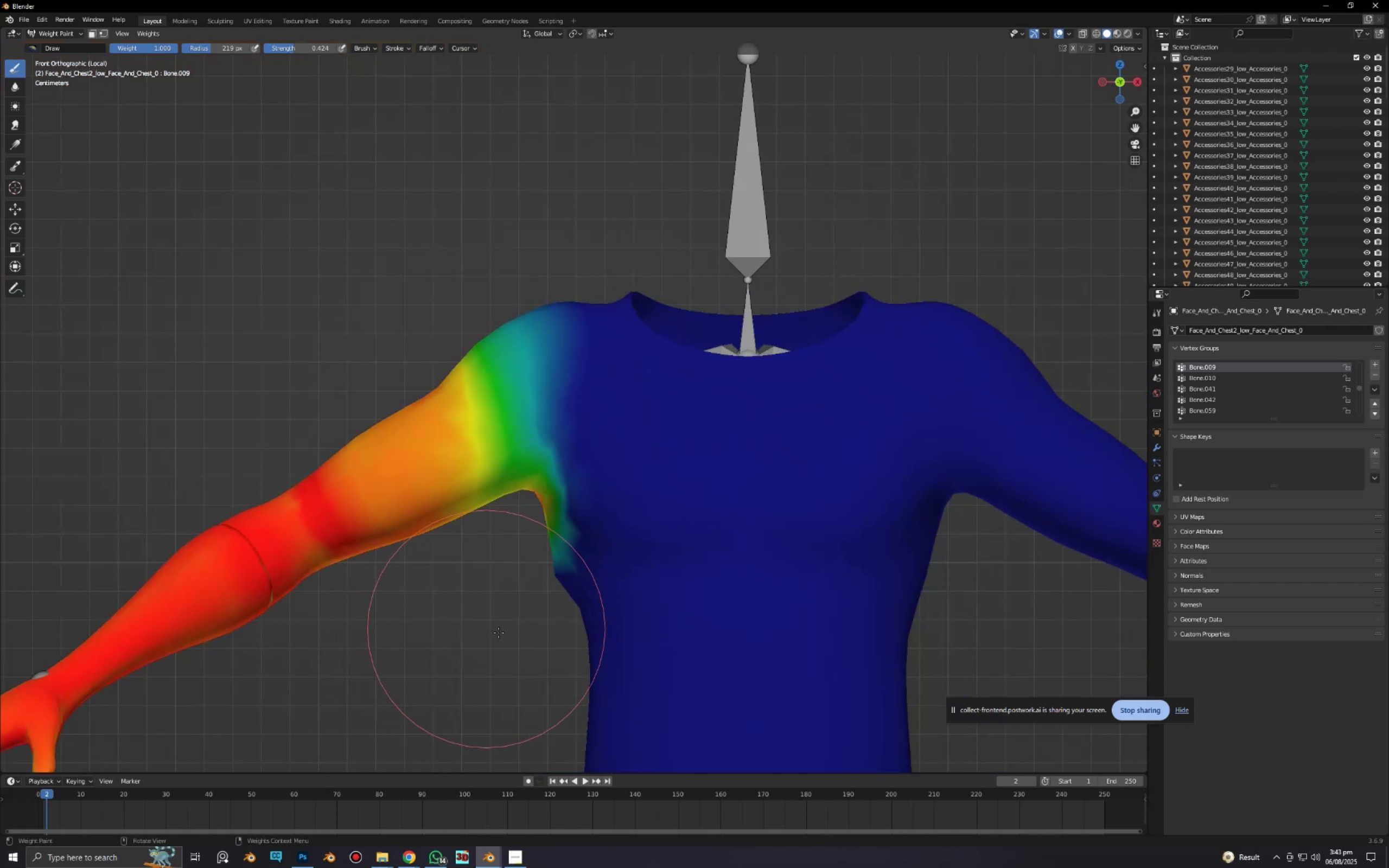 
scroll: coordinate [536, 638], scroll_direction: up, amount: 3.0
 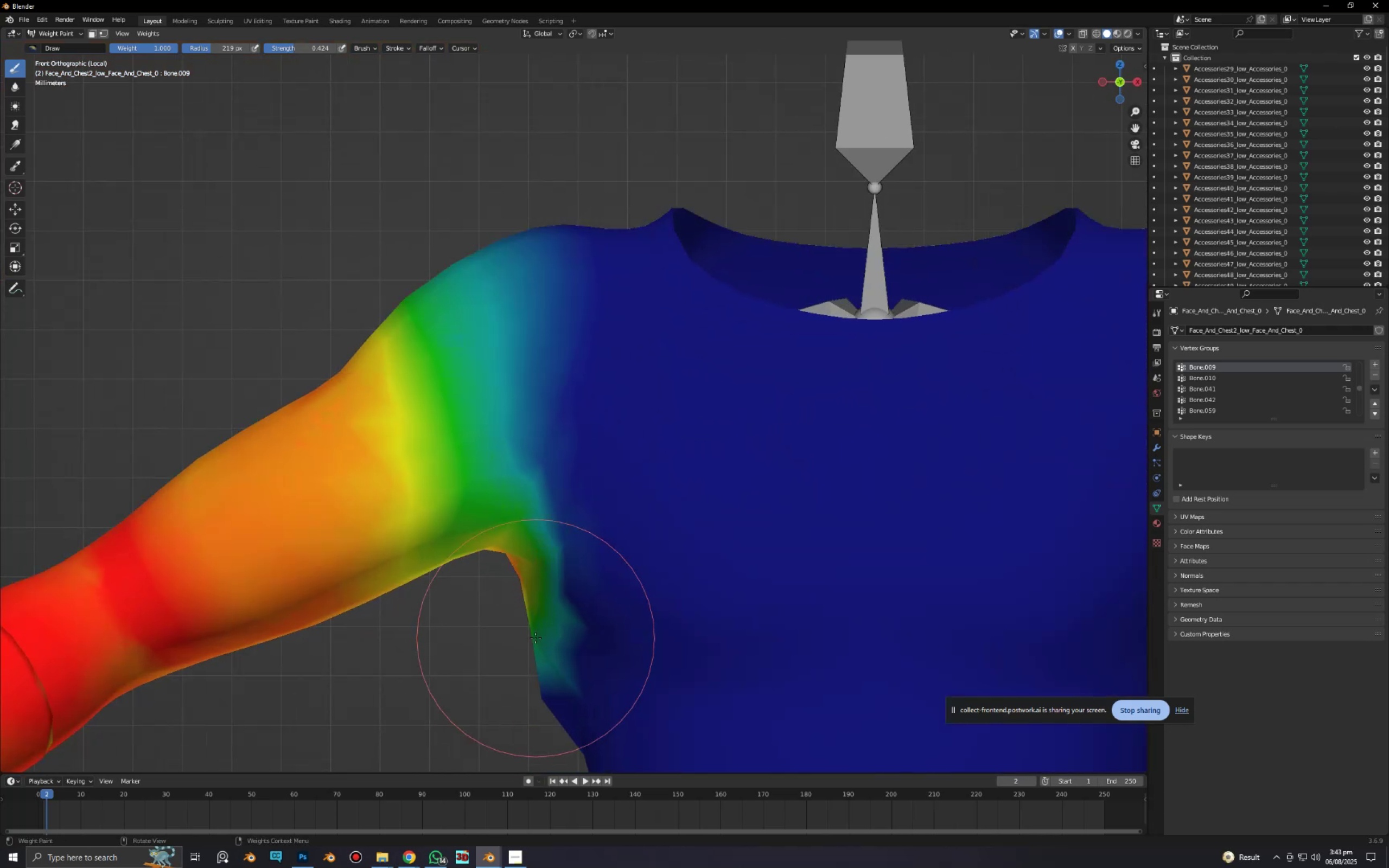 
hold_key(key=ShiftLeft, duration=0.5)
 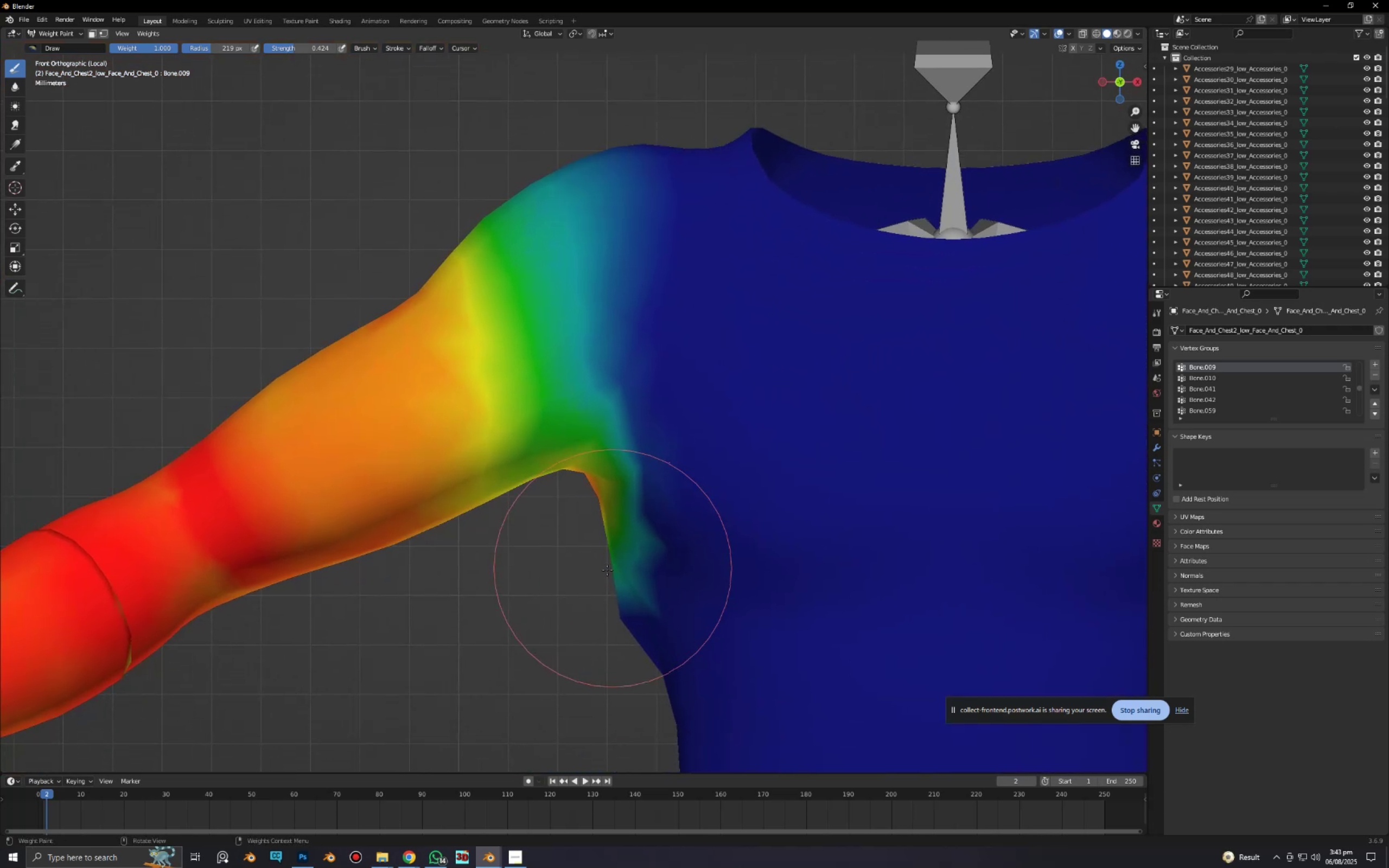 
scroll: coordinate [605, 567], scroll_direction: up, amount: 2.0
 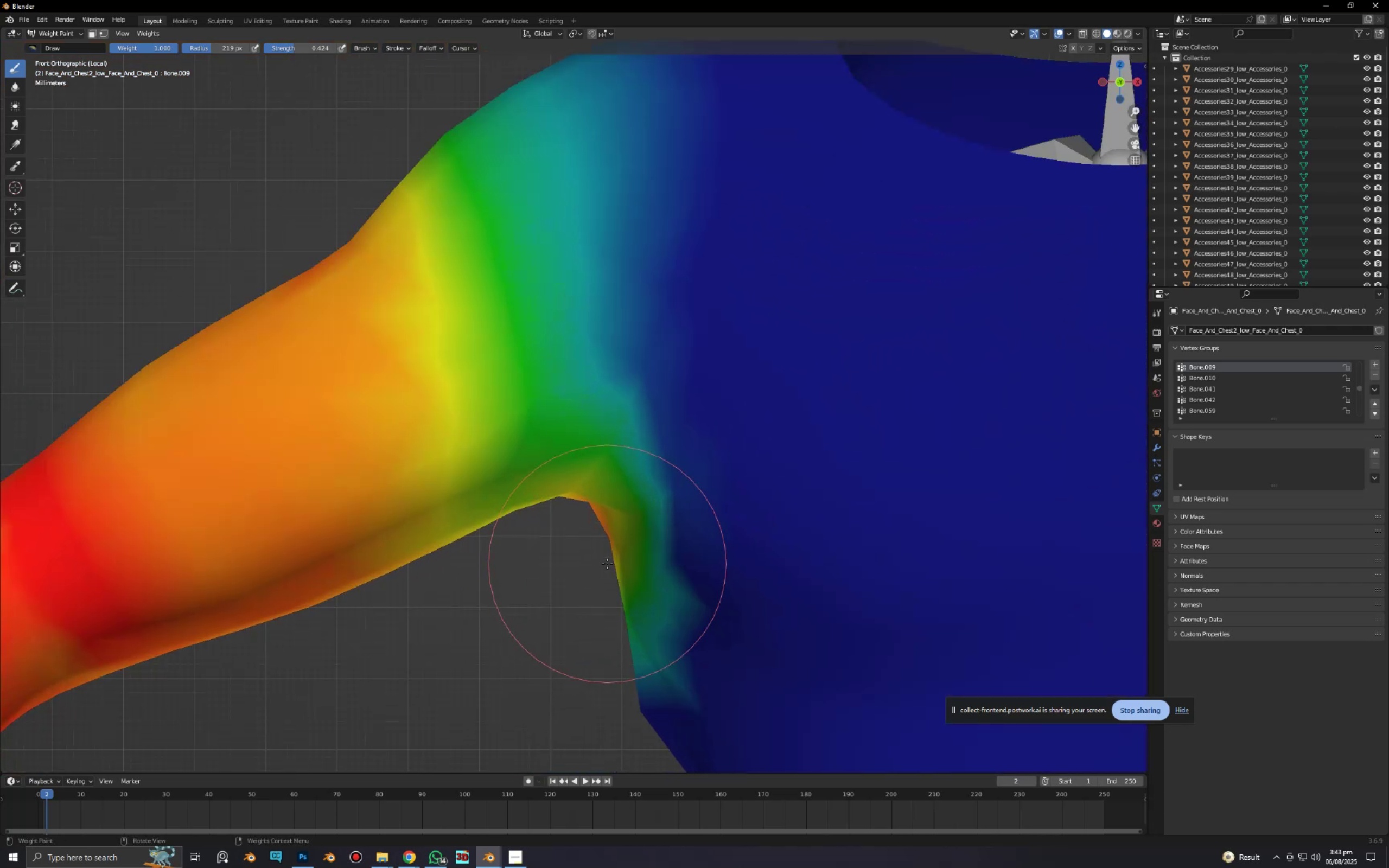 
hold_key(key=ShiftLeft, duration=0.37)
 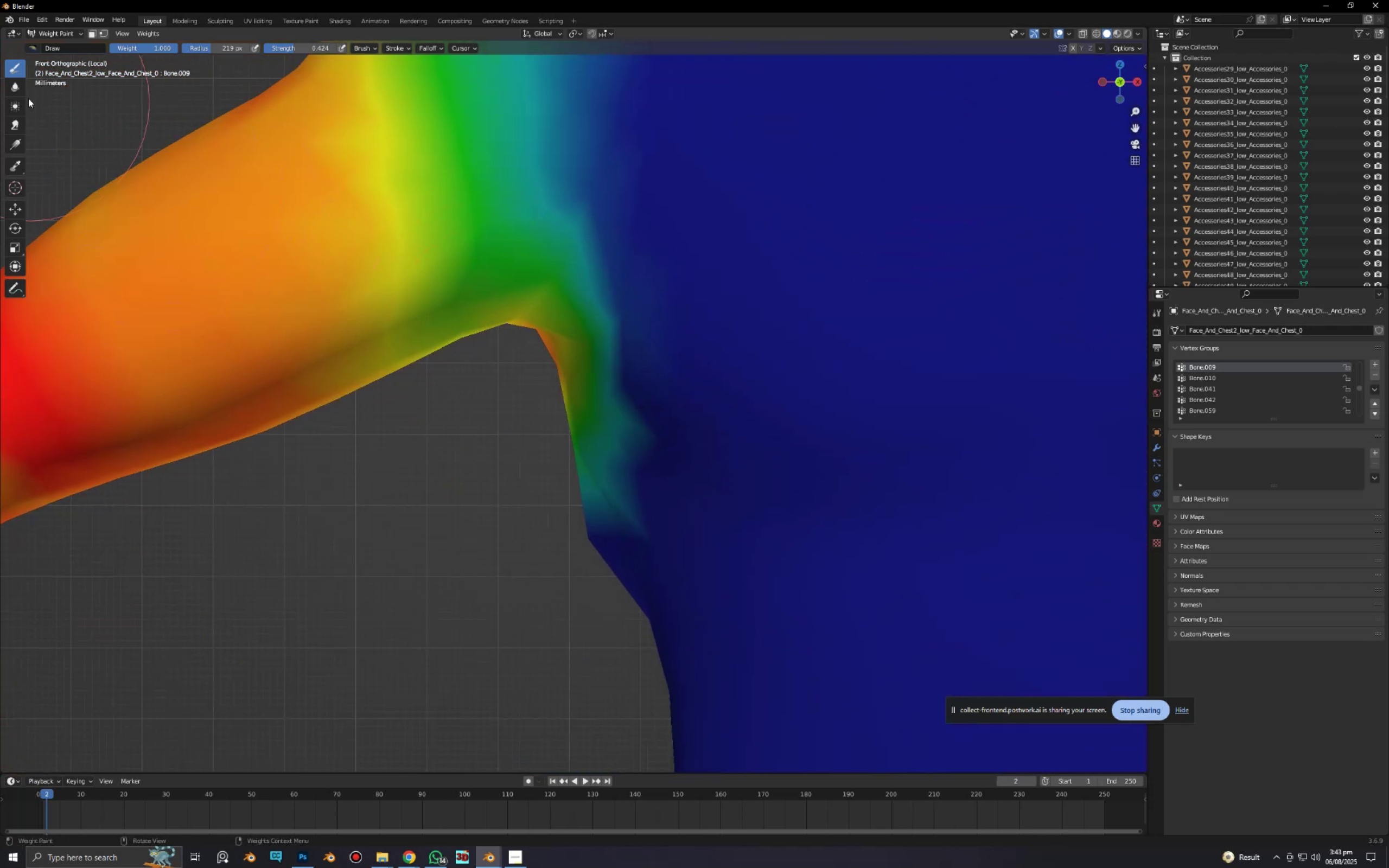 
left_click([21, 87])
 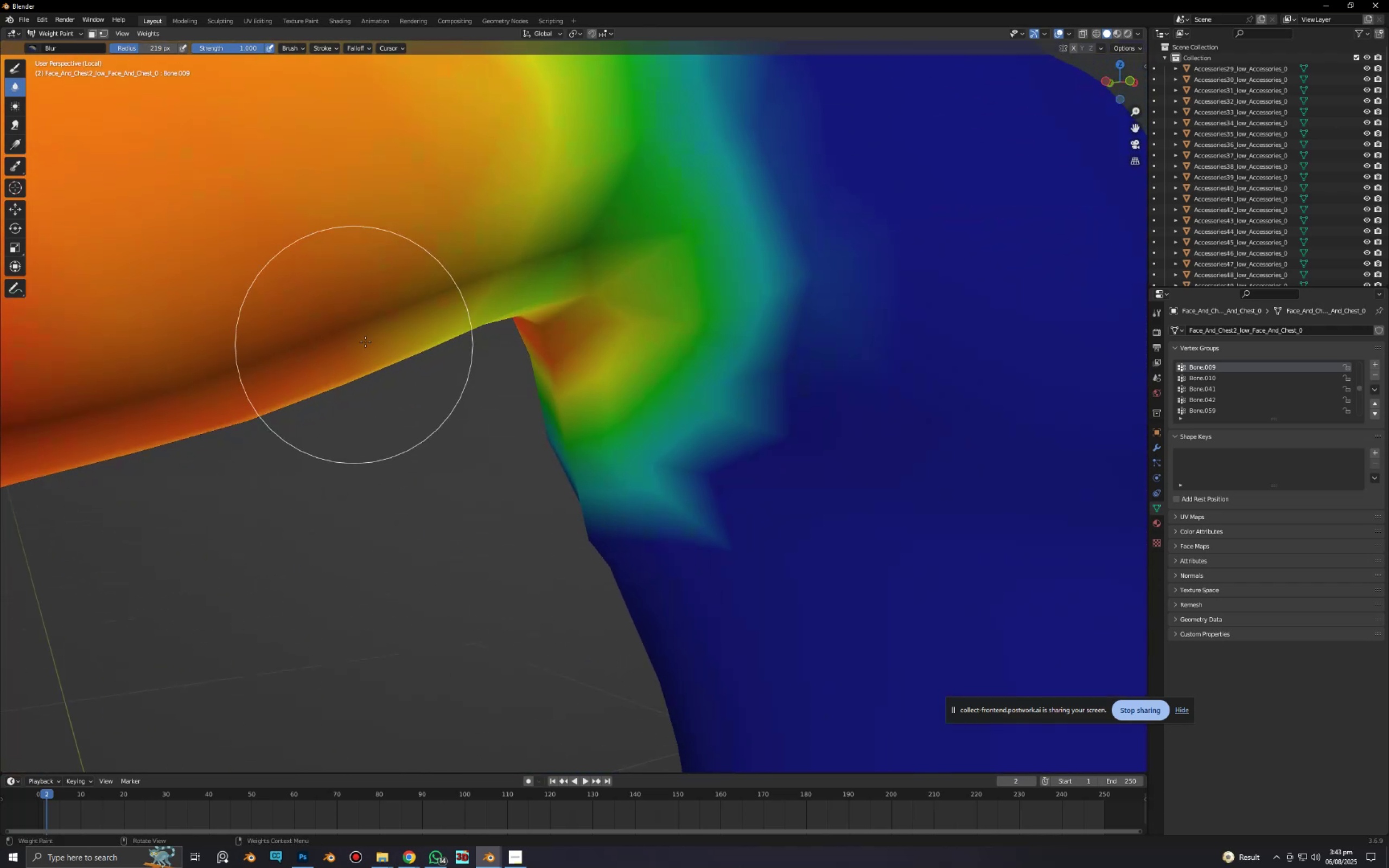 
hold_key(key=ShiftLeft, duration=0.87)
 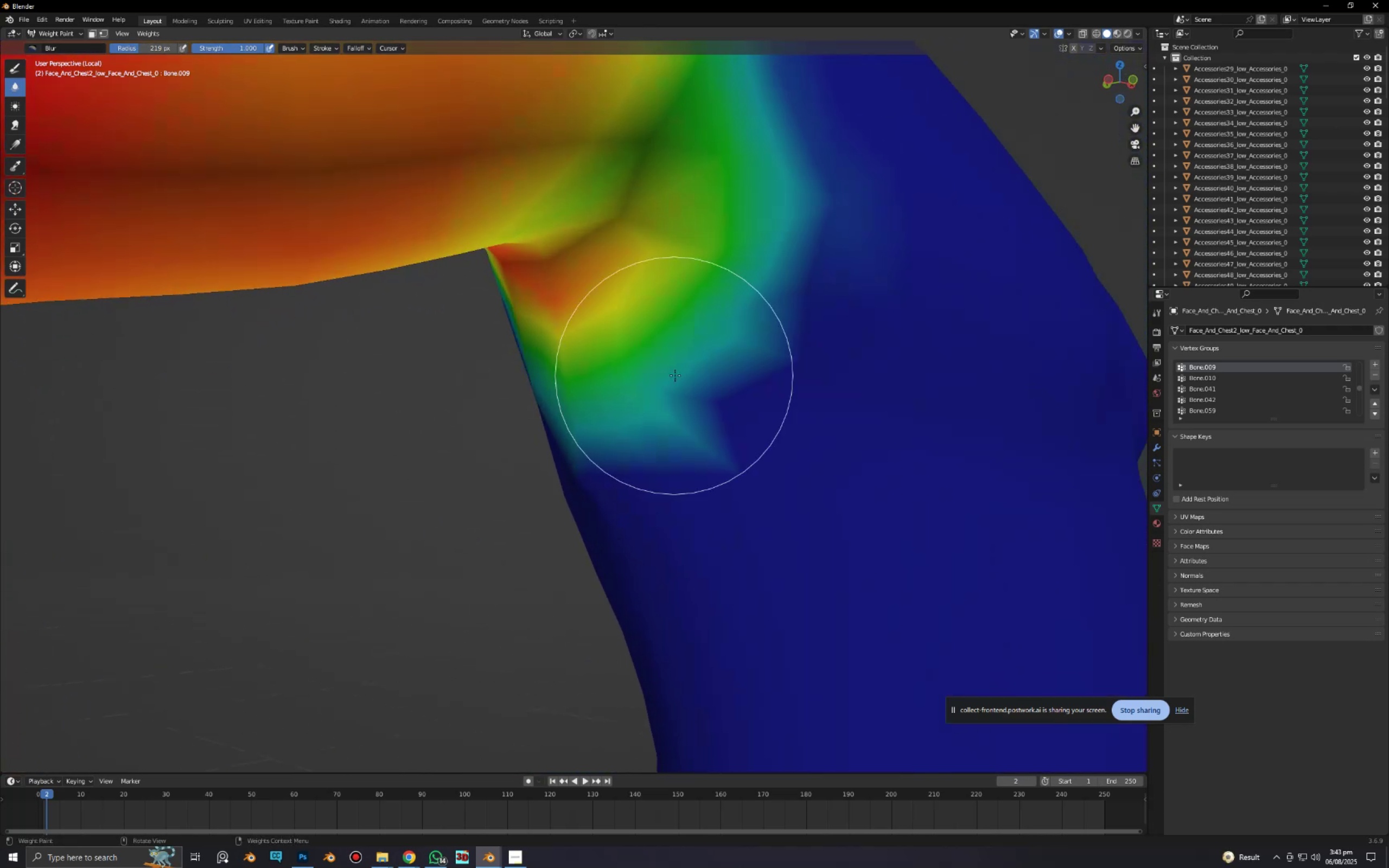 
left_click_drag(start_coordinate=[748, 335], to_coordinate=[566, 429])
 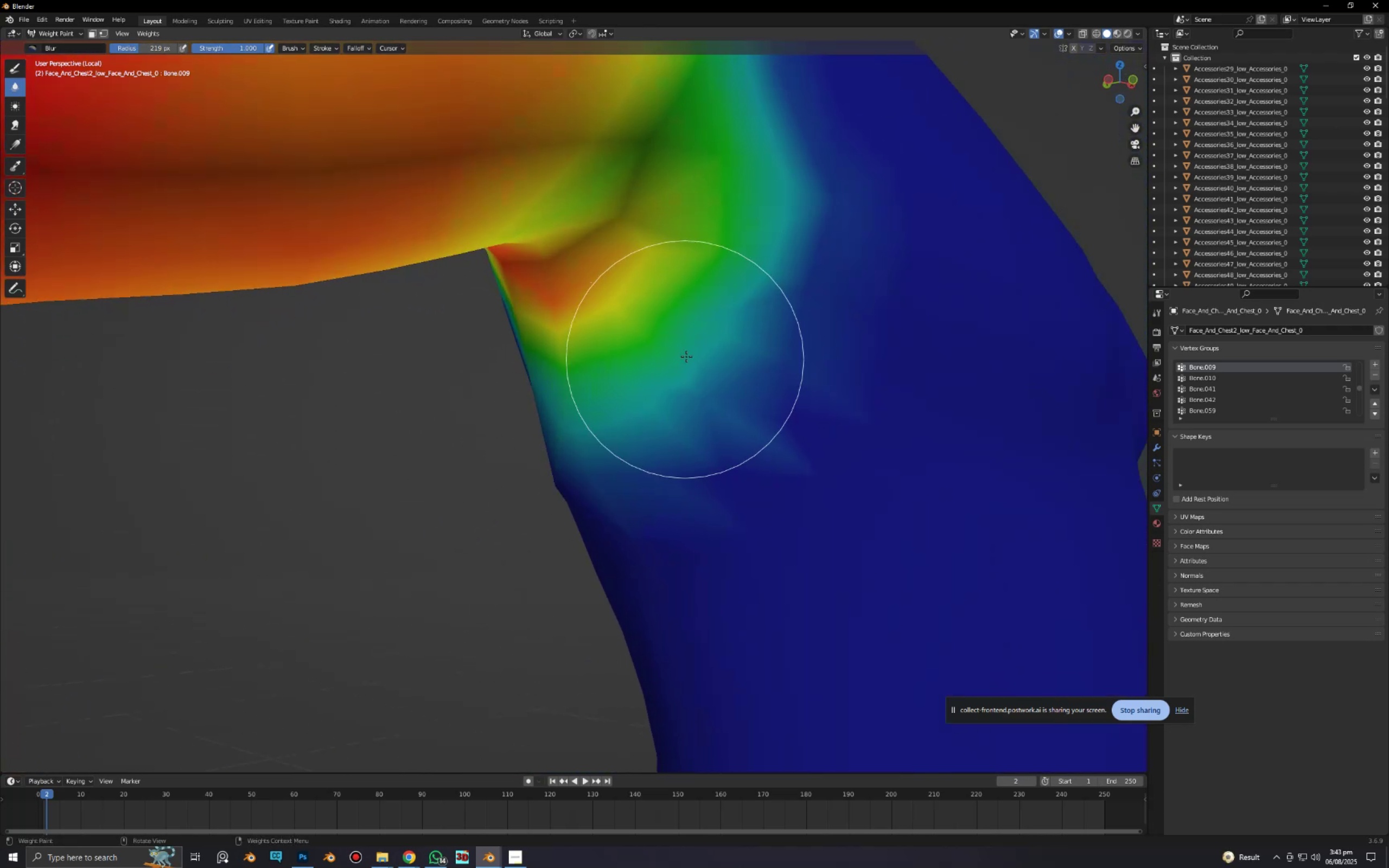 
left_click_drag(start_coordinate=[683, 356], to_coordinate=[591, 437])
 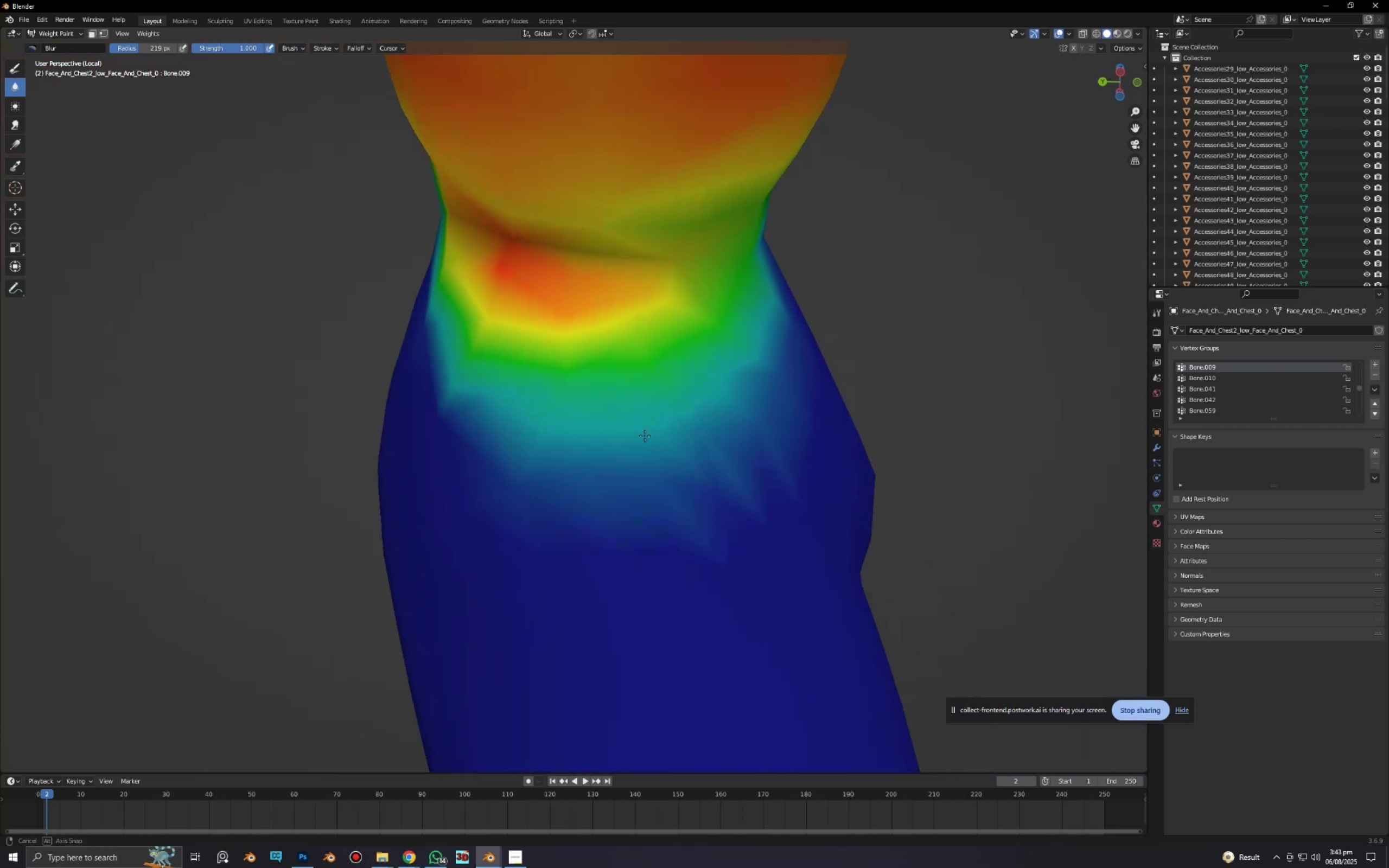 
left_click_drag(start_coordinate=[664, 442], to_coordinate=[532, 445])
 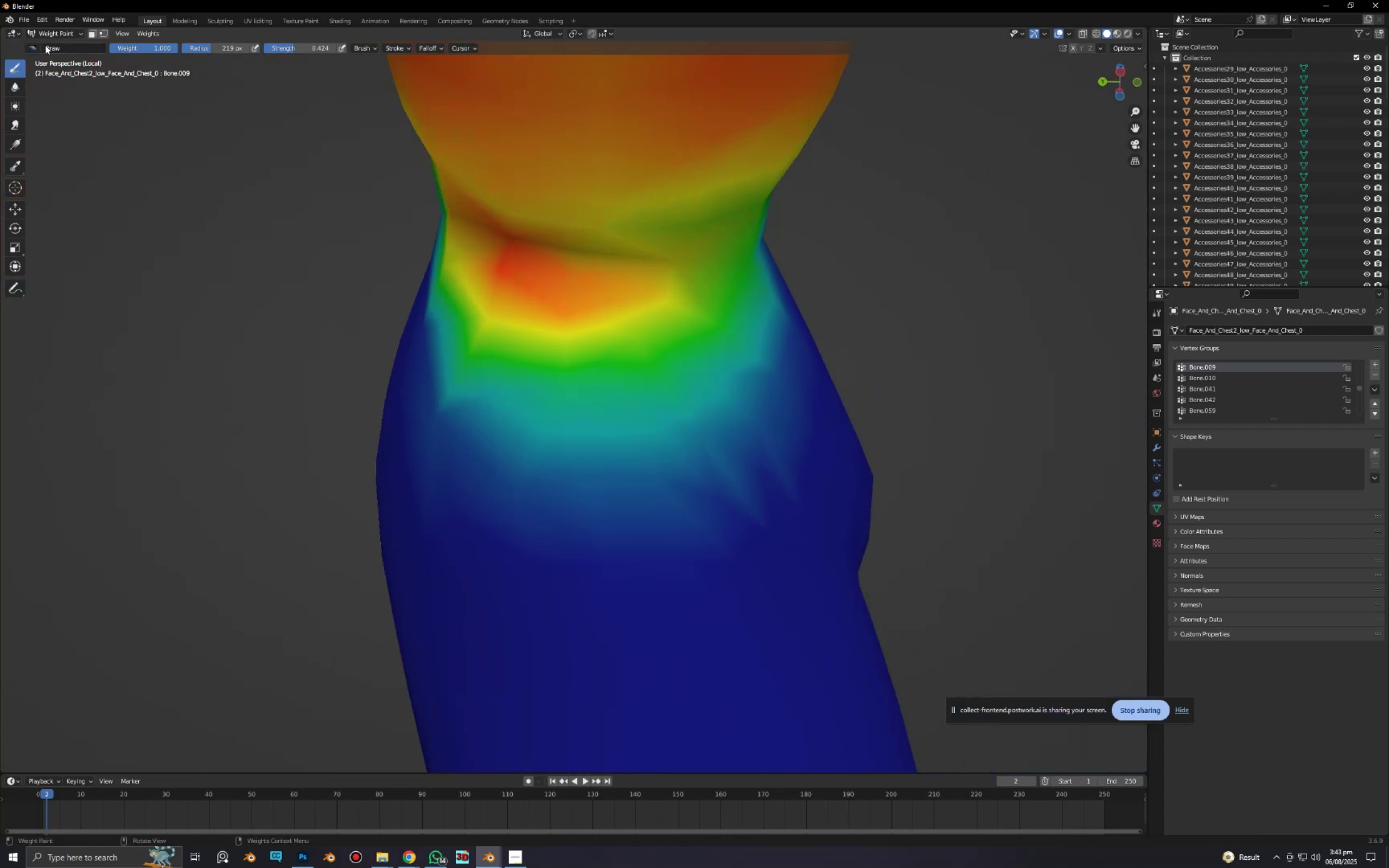 
left_click([33, 46])
 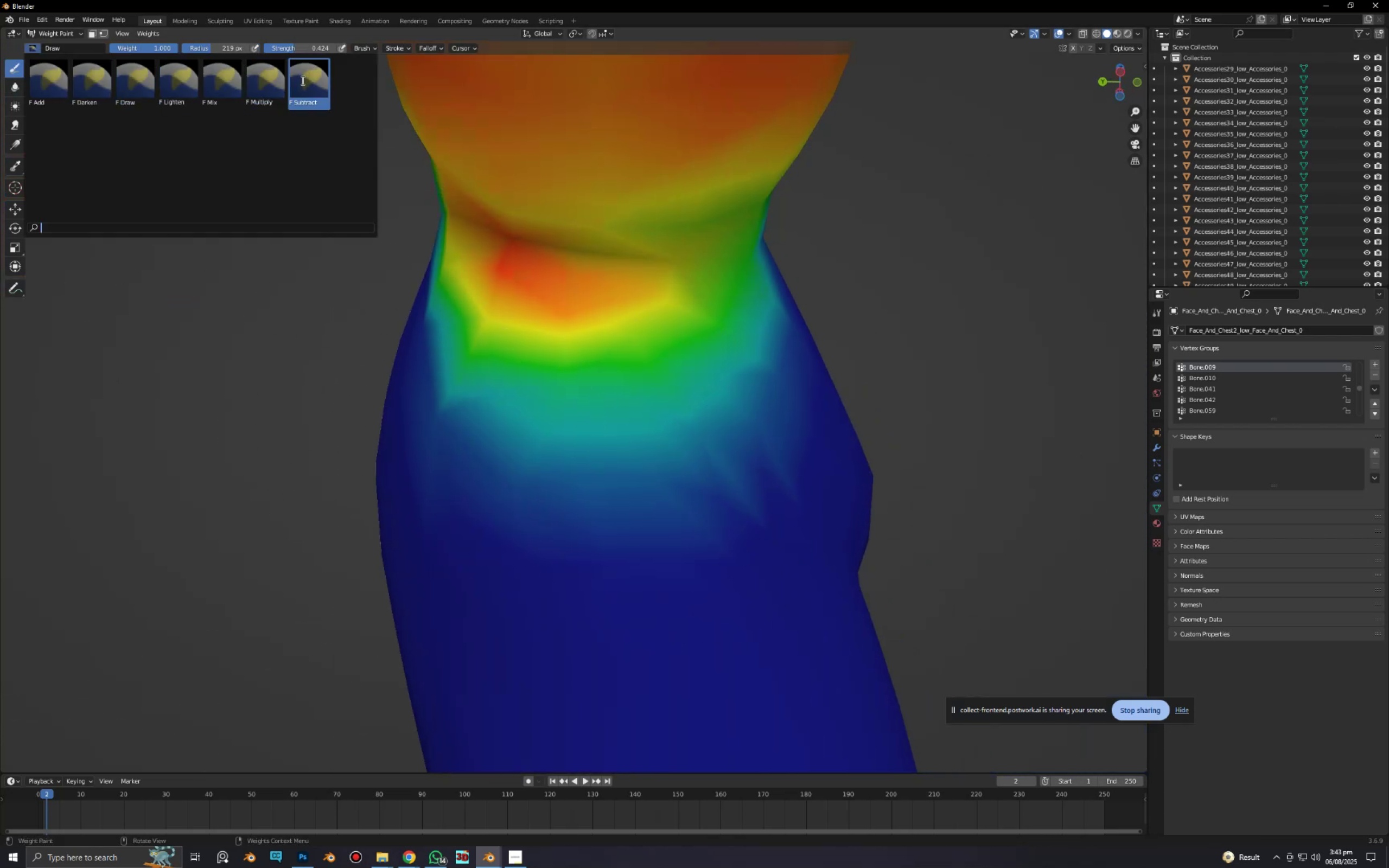 
left_click([302, 80])
 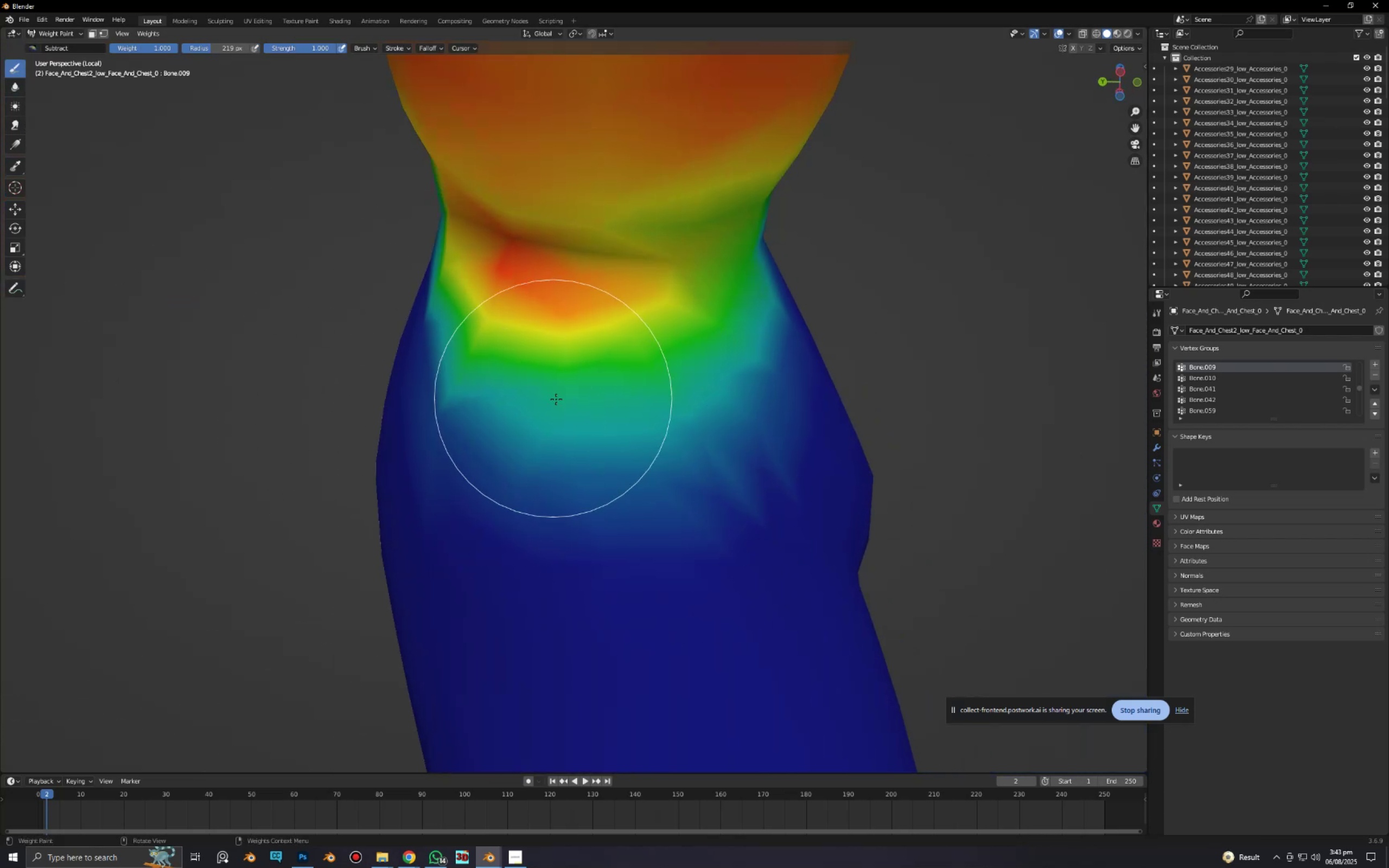 
key(Shift+F)
 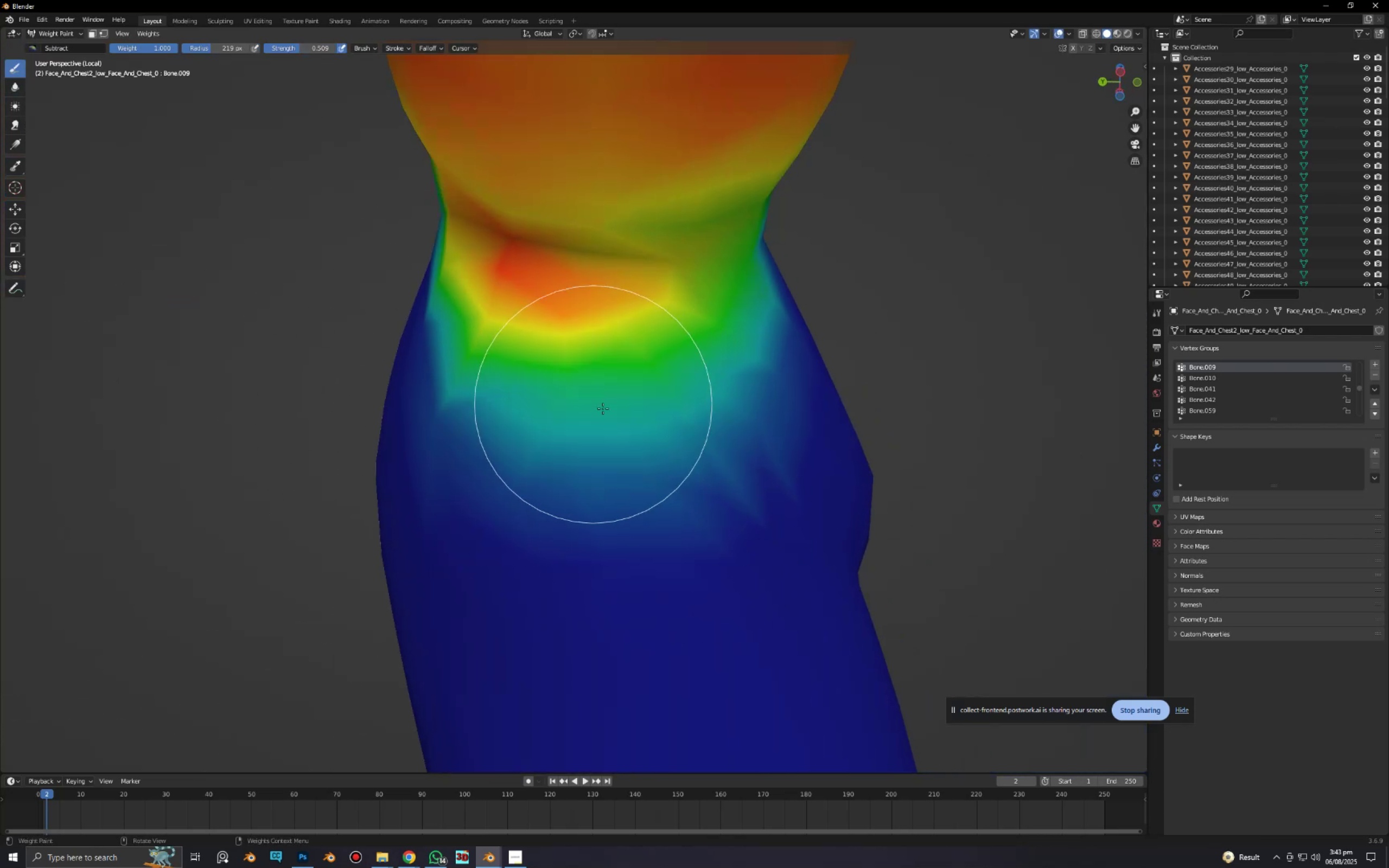 
left_click_drag(start_coordinate=[786, 431], to_coordinate=[459, 477])
 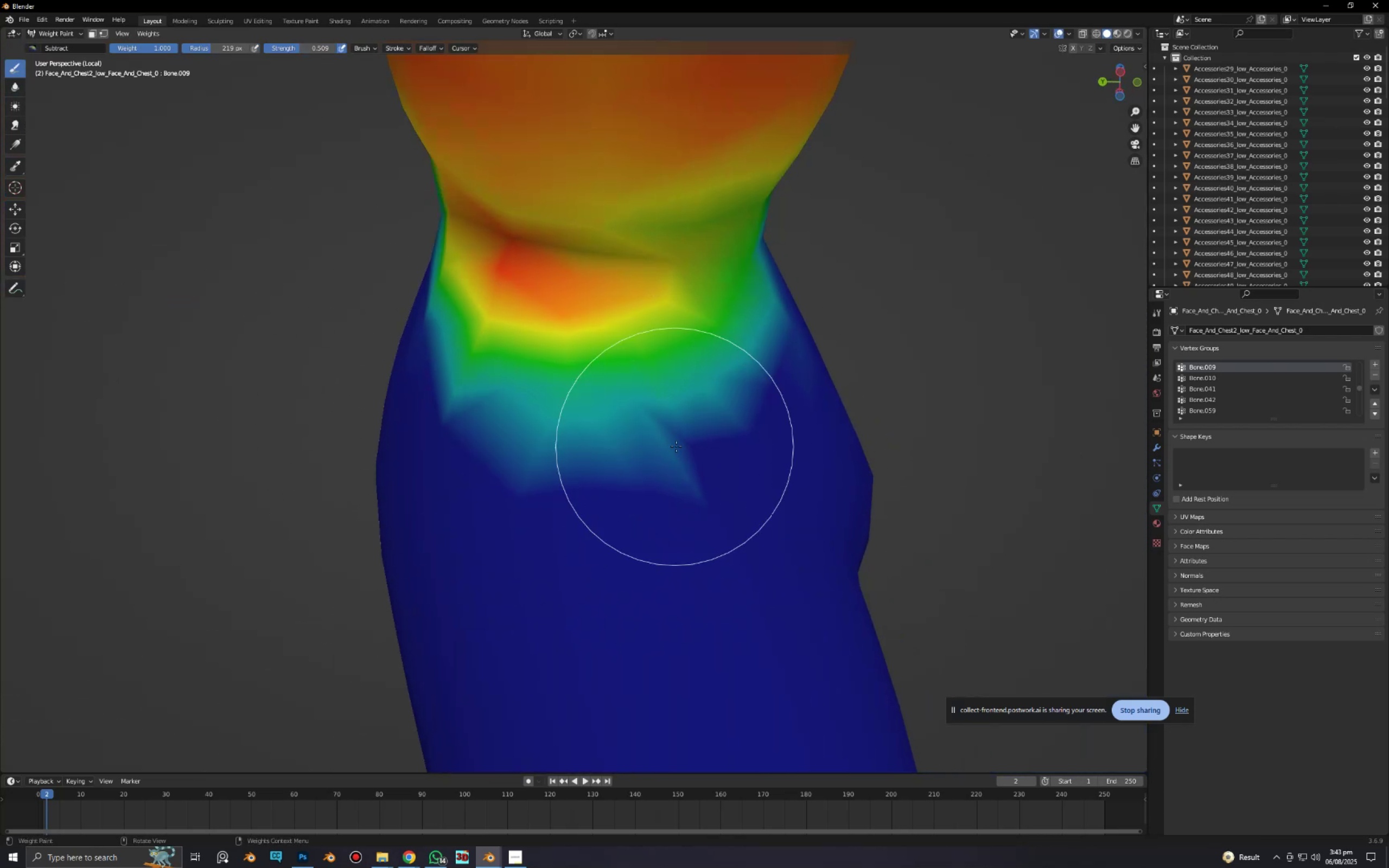 
left_click_drag(start_coordinate=[677, 446], to_coordinate=[396, 473])
 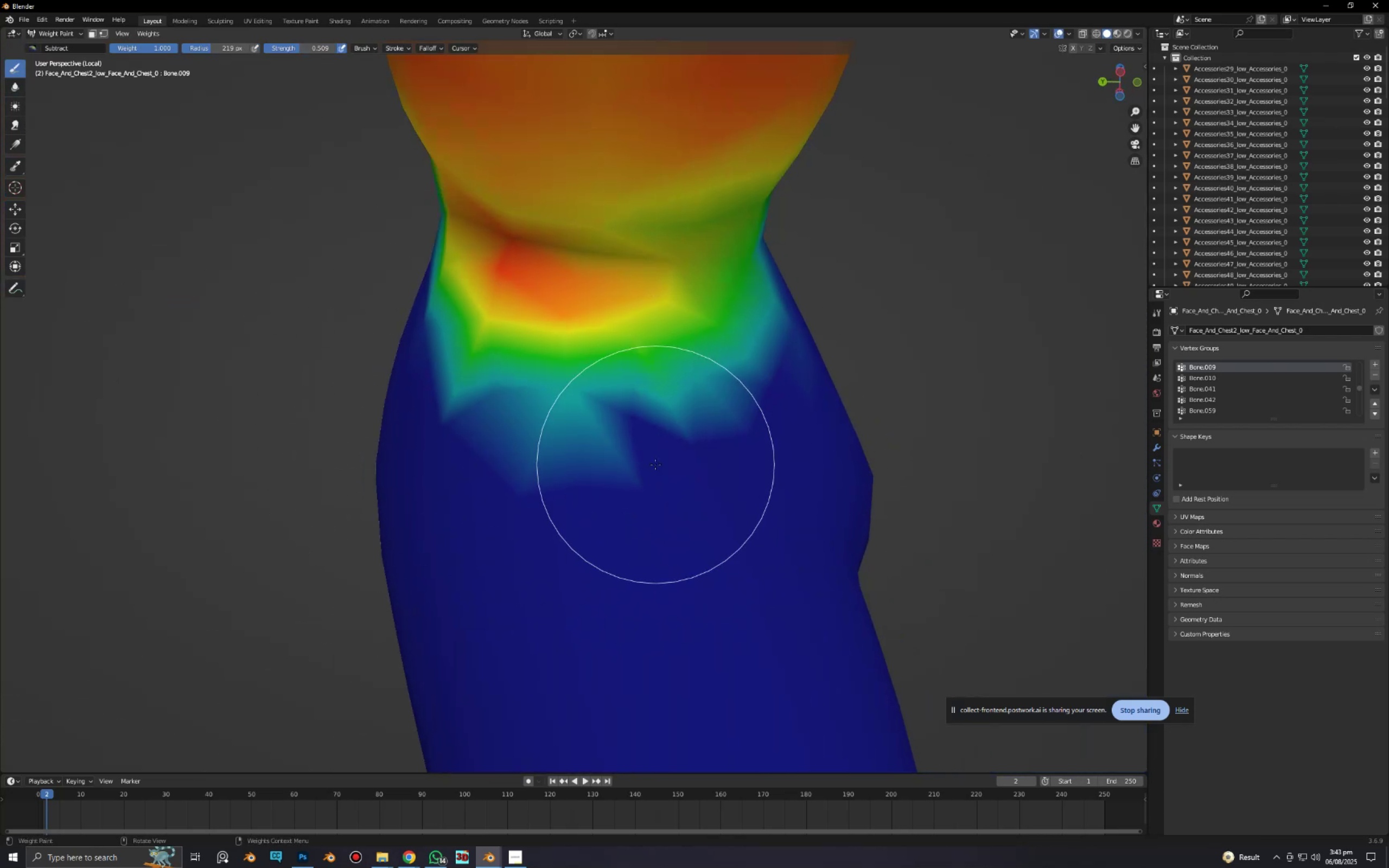 
left_click_drag(start_coordinate=[653, 464], to_coordinate=[448, 476])
 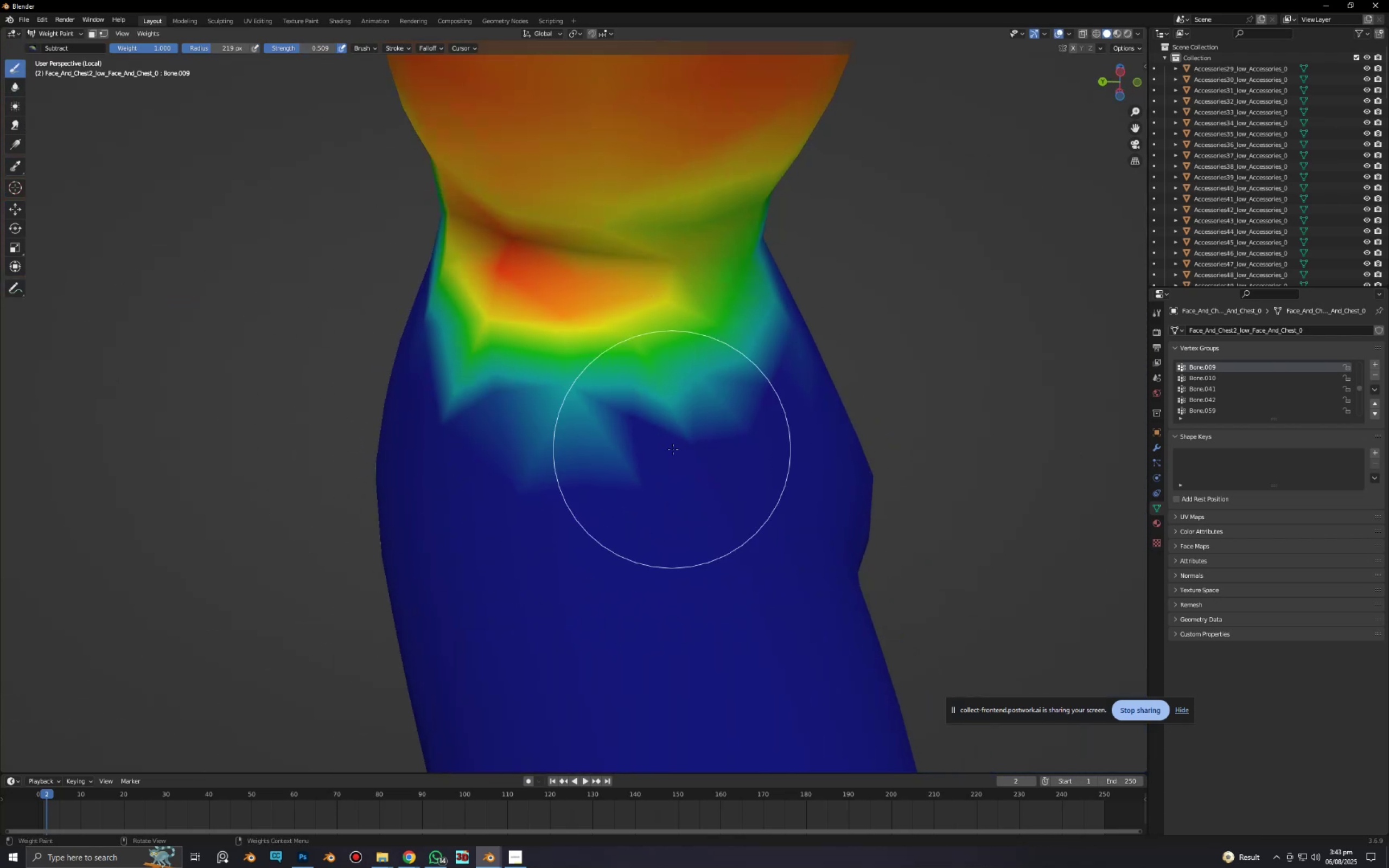 
left_click_drag(start_coordinate=[671, 449], to_coordinate=[567, 443])
 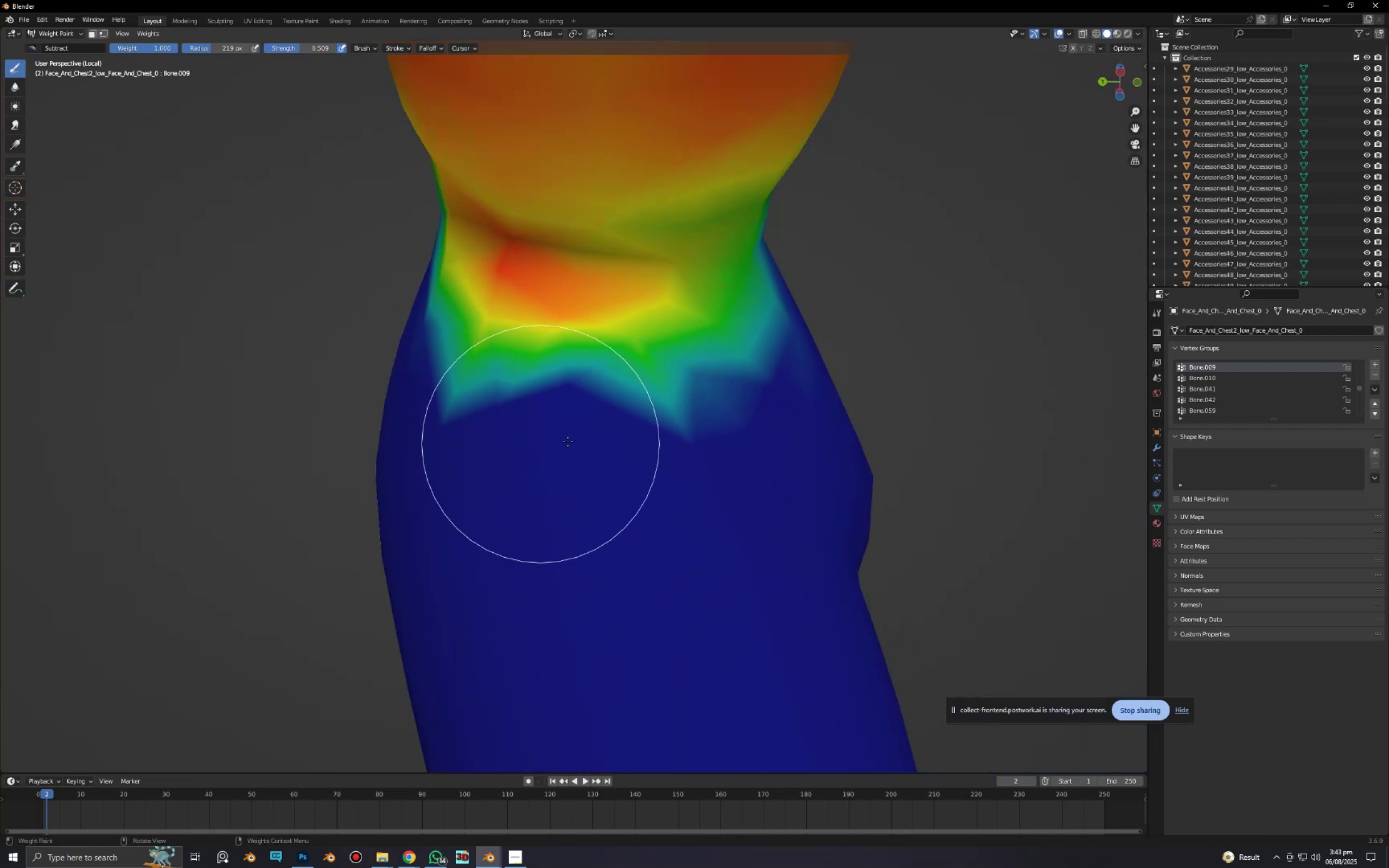 
left_click_drag(start_coordinate=[583, 441], to_coordinate=[685, 402])
 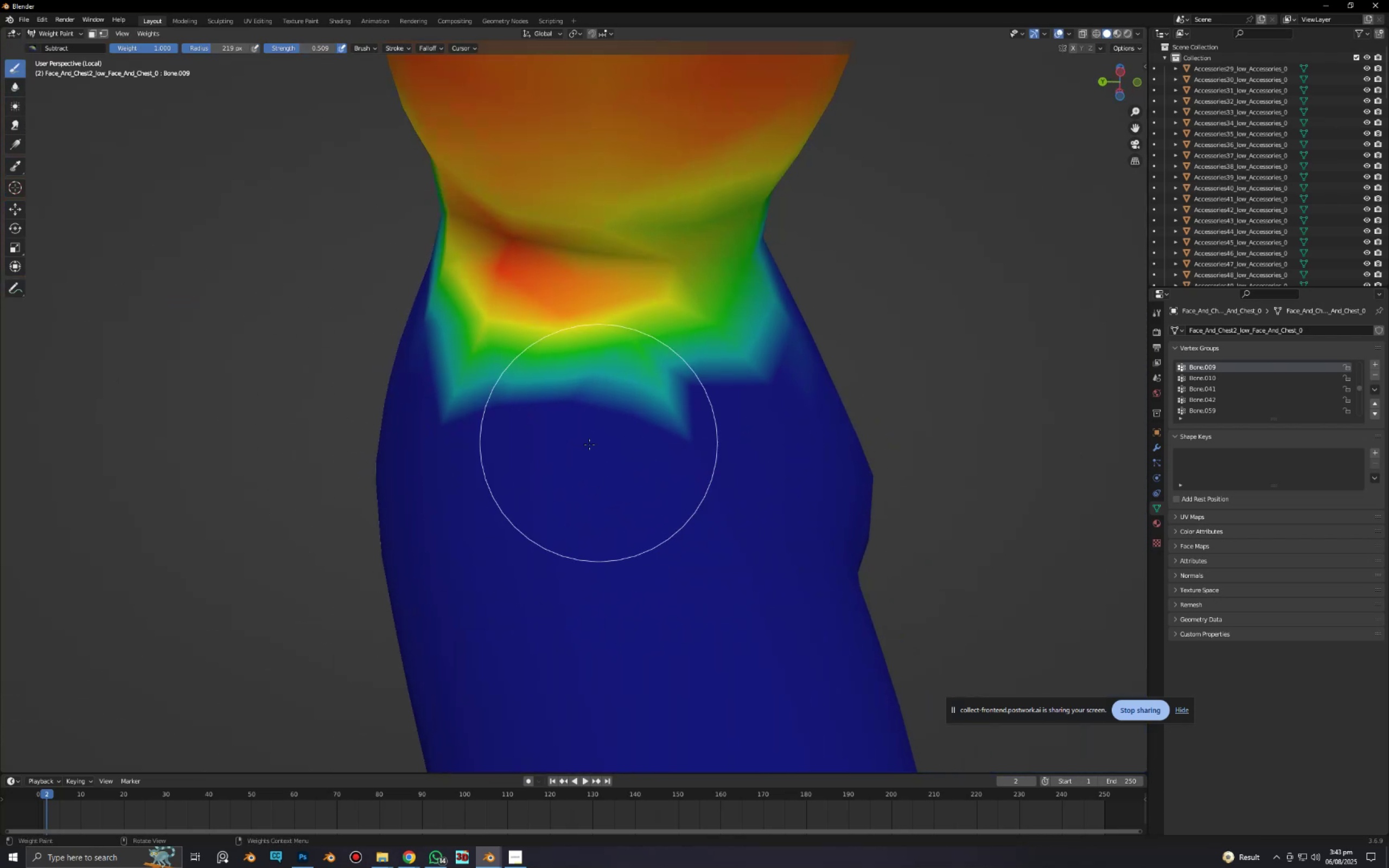 
left_click_drag(start_coordinate=[586, 445], to_coordinate=[679, 419])
 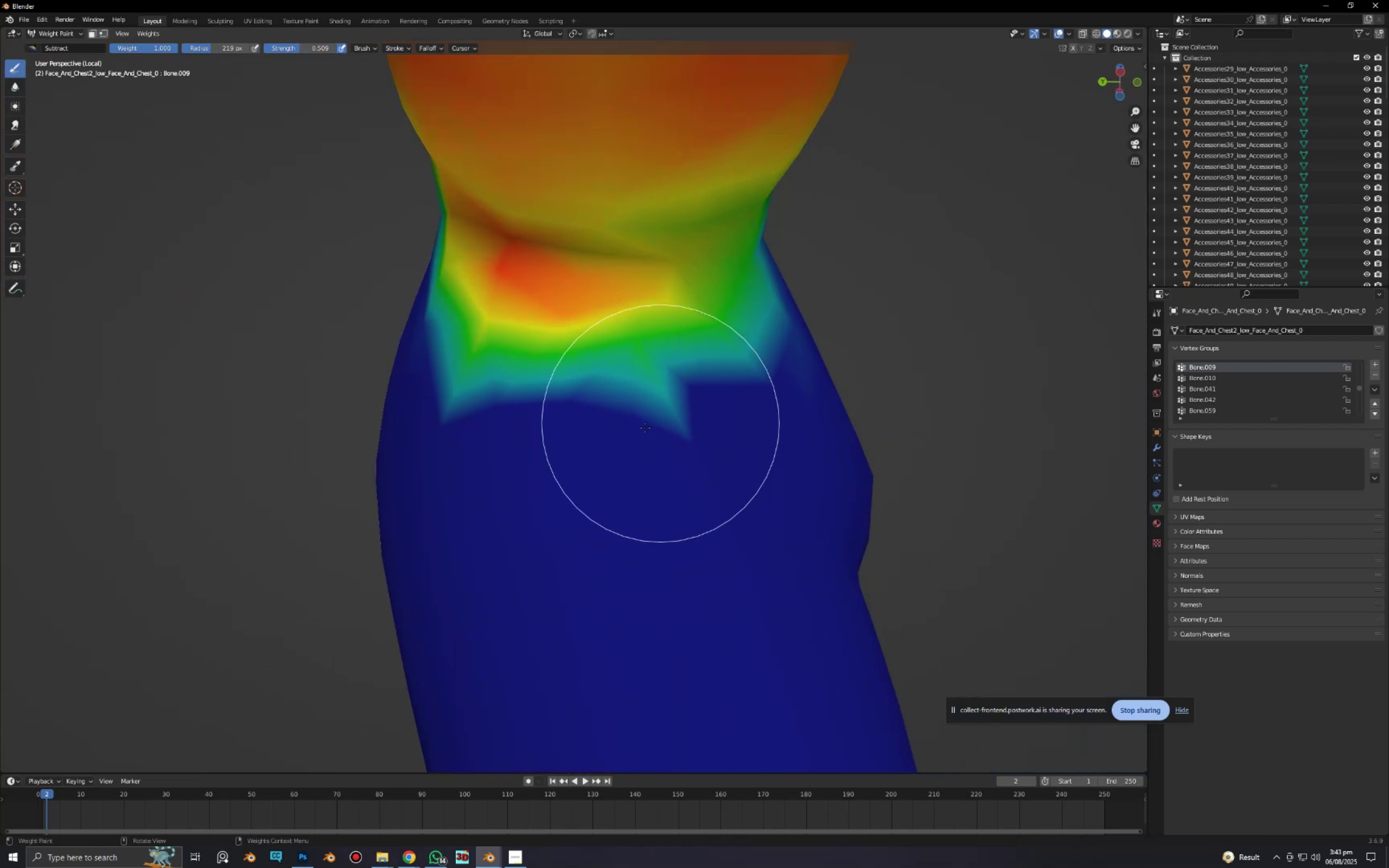 
left_click_drag(start_coordinate=[634, 430], to_coordinate=[475, 446])
 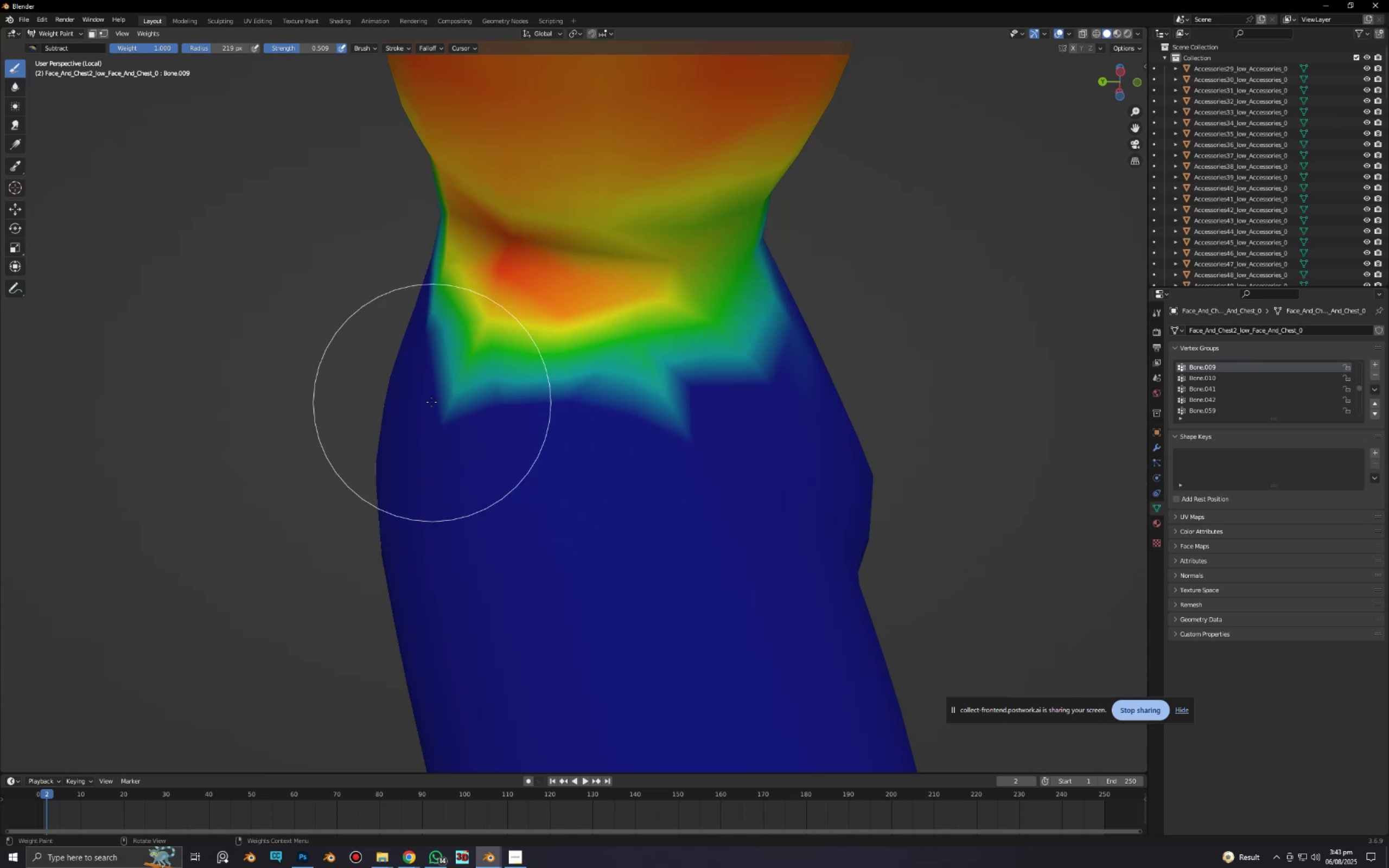 
left_click_drag(start_coordinate=[431, 401], to_coordinate=[472, 426])
 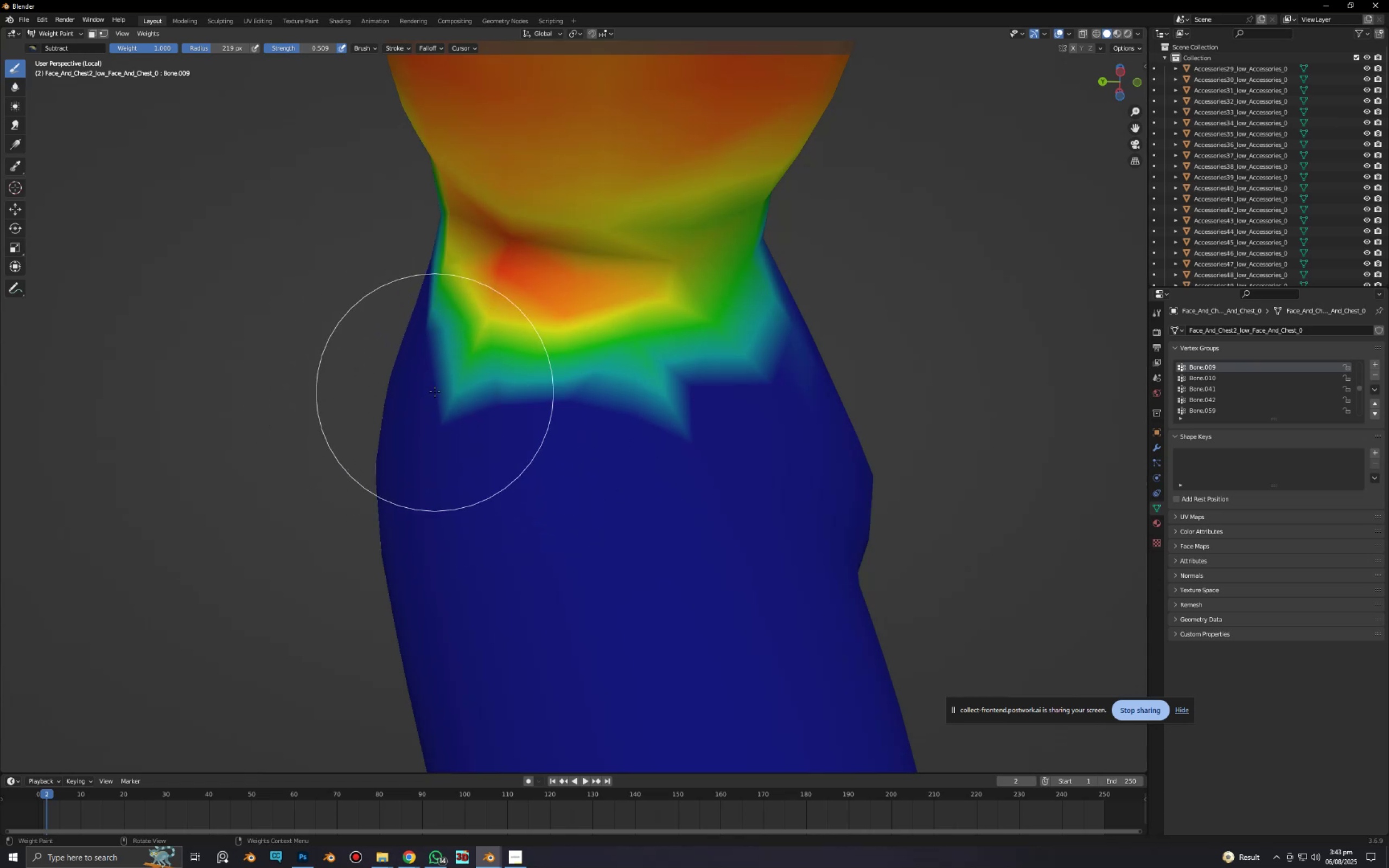 
left_click_drag(start_coordinate=[435, 392], to_coordinate=[483, 425])
 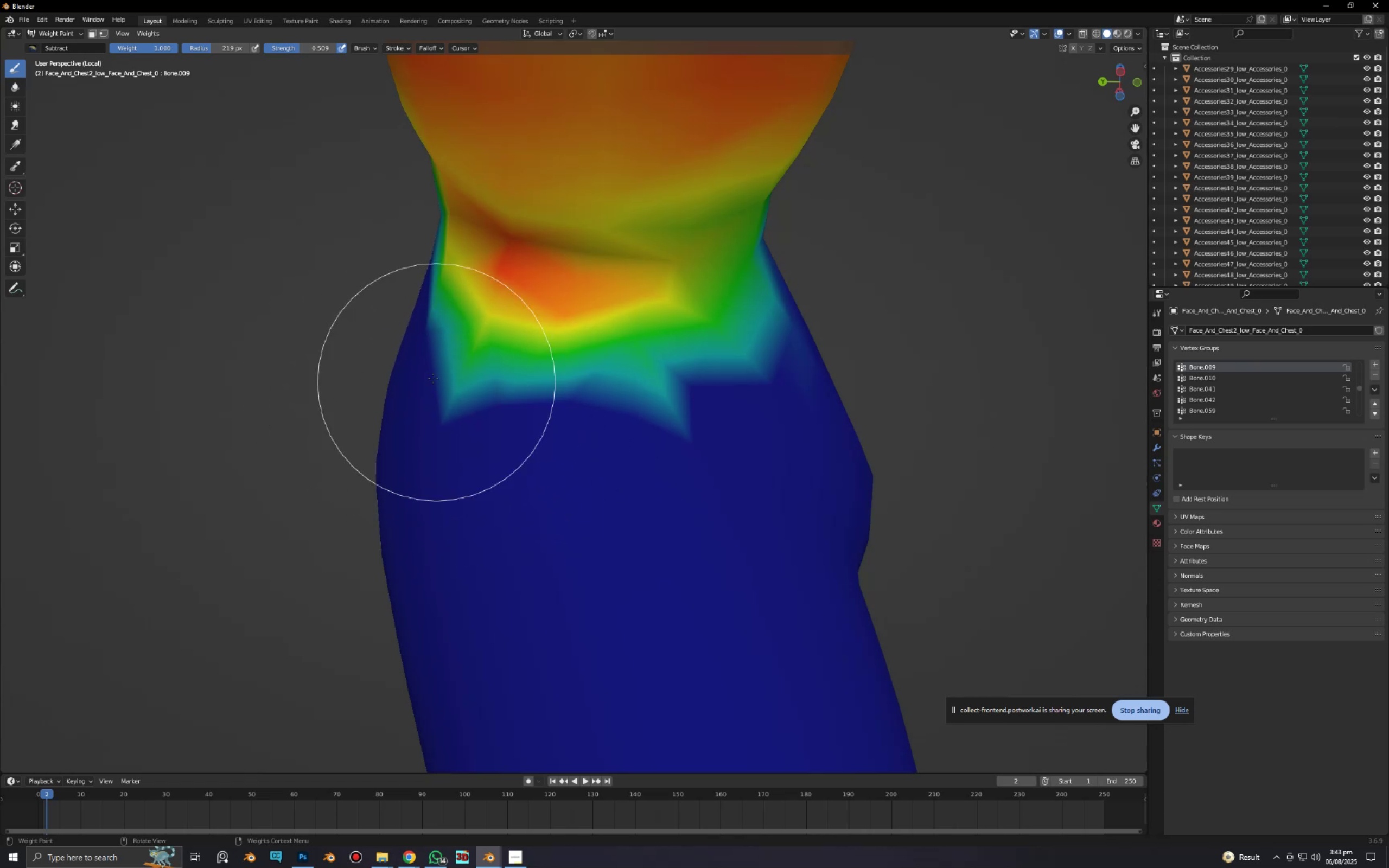 
left_click_drag(start_coordinate=[434, 378], to_coordinate=[487, 416])
 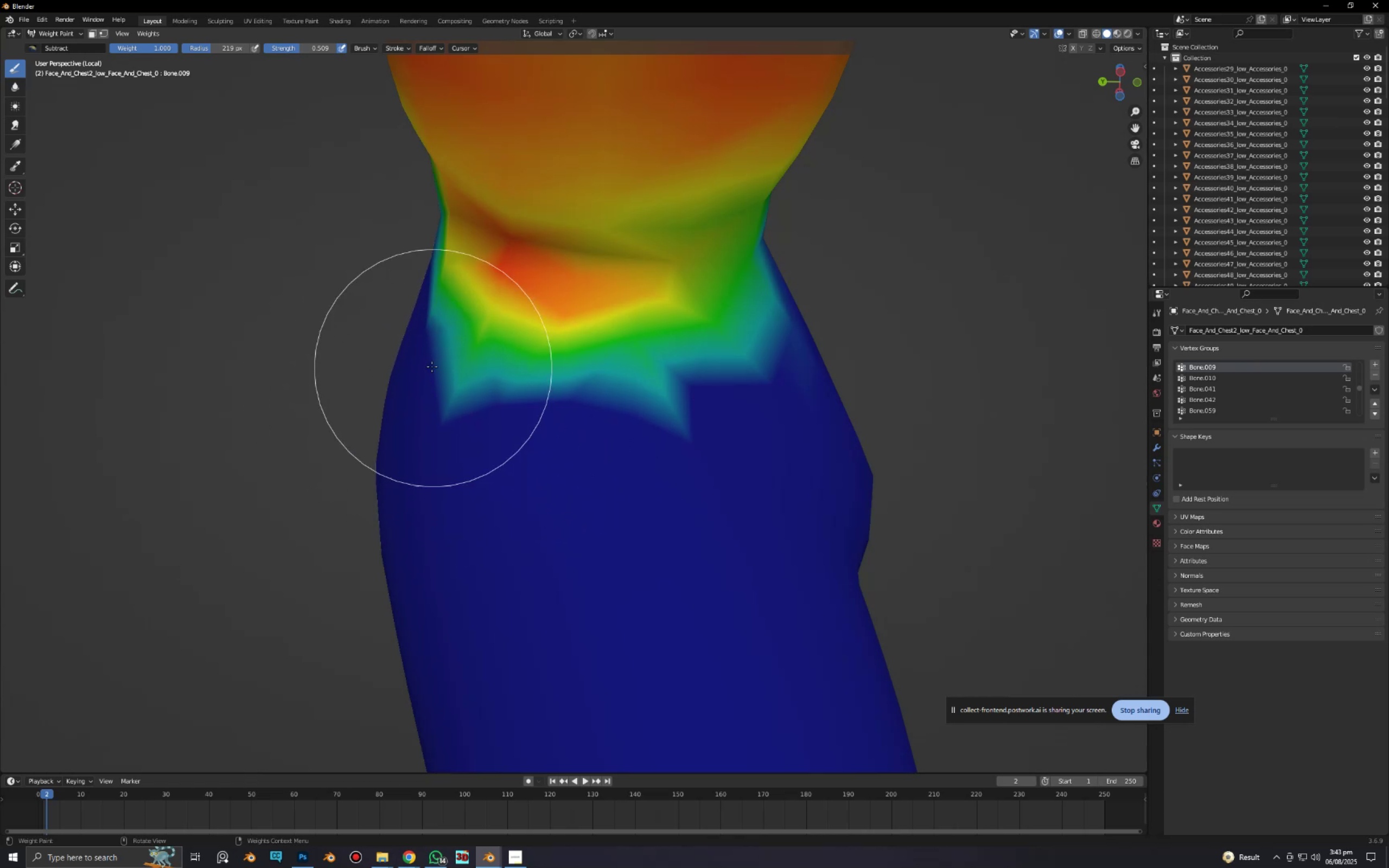 
left_click_drag(start_coordinate=[432, 367], to_coordinate=[474, 405])
 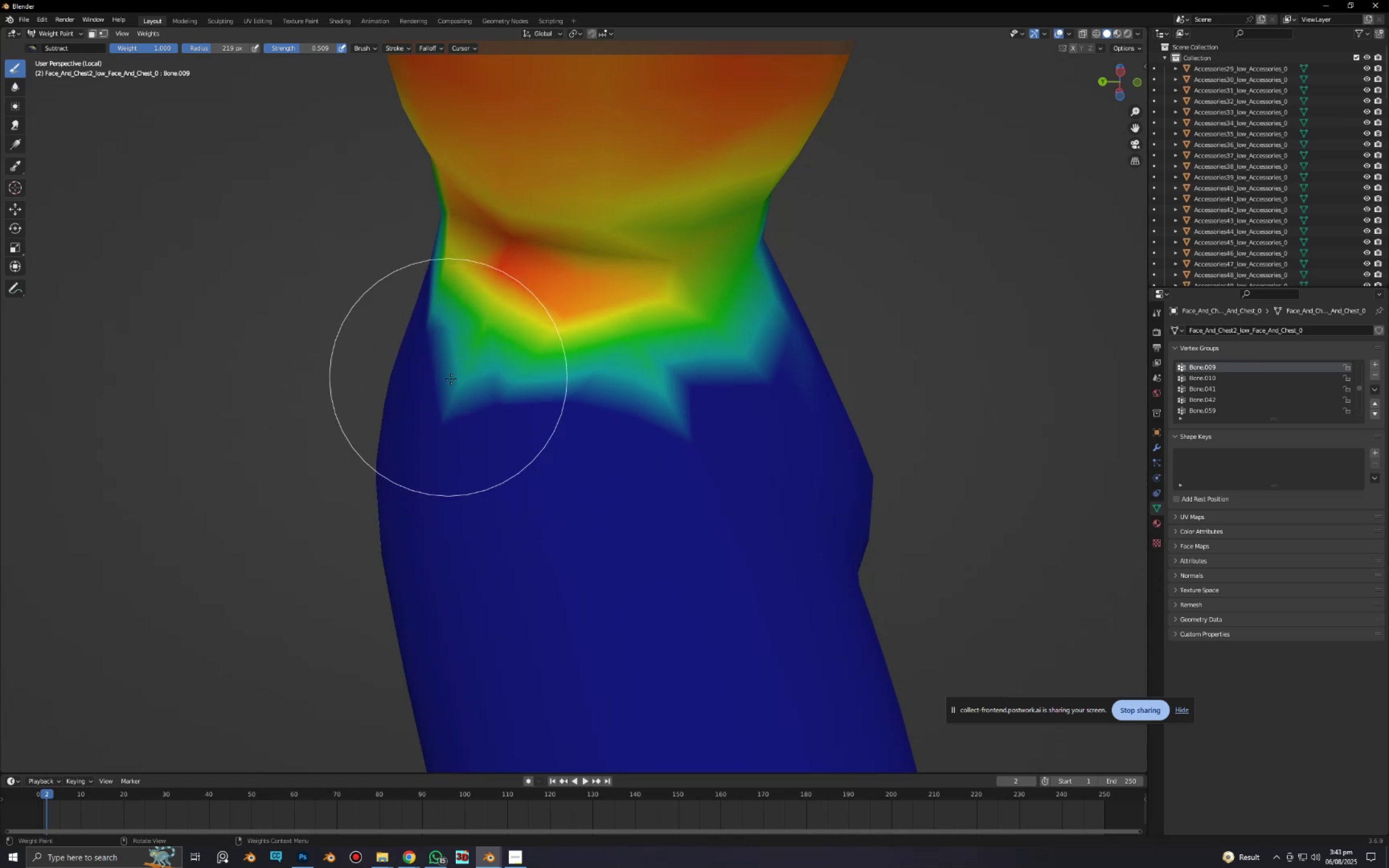 
left_click_drag(start_coordinate=[449, 378], to_coordinate=[488, 432])
 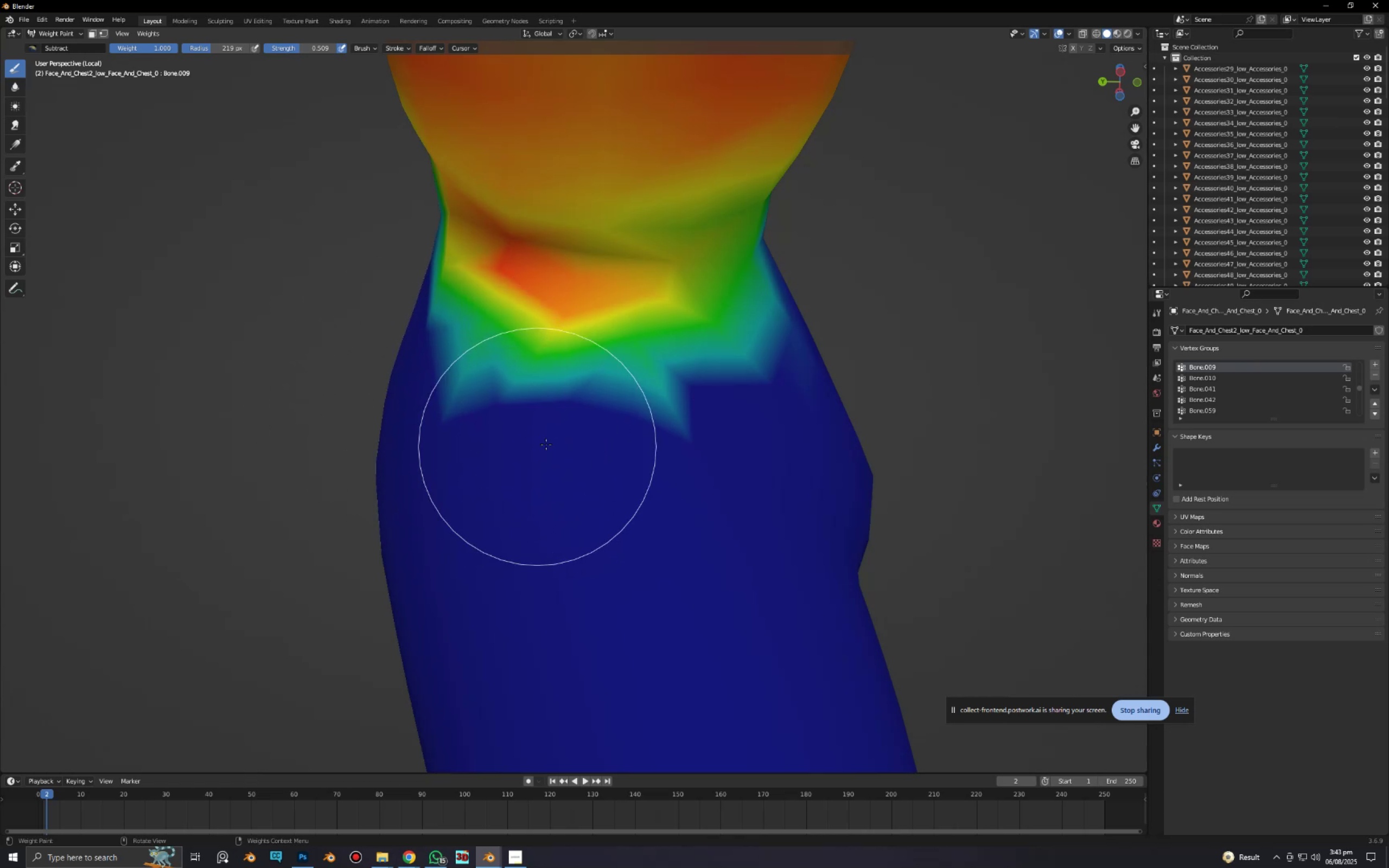 
scroll: coordinate [573, 435], scroll_direction: up, amount: 3.0
 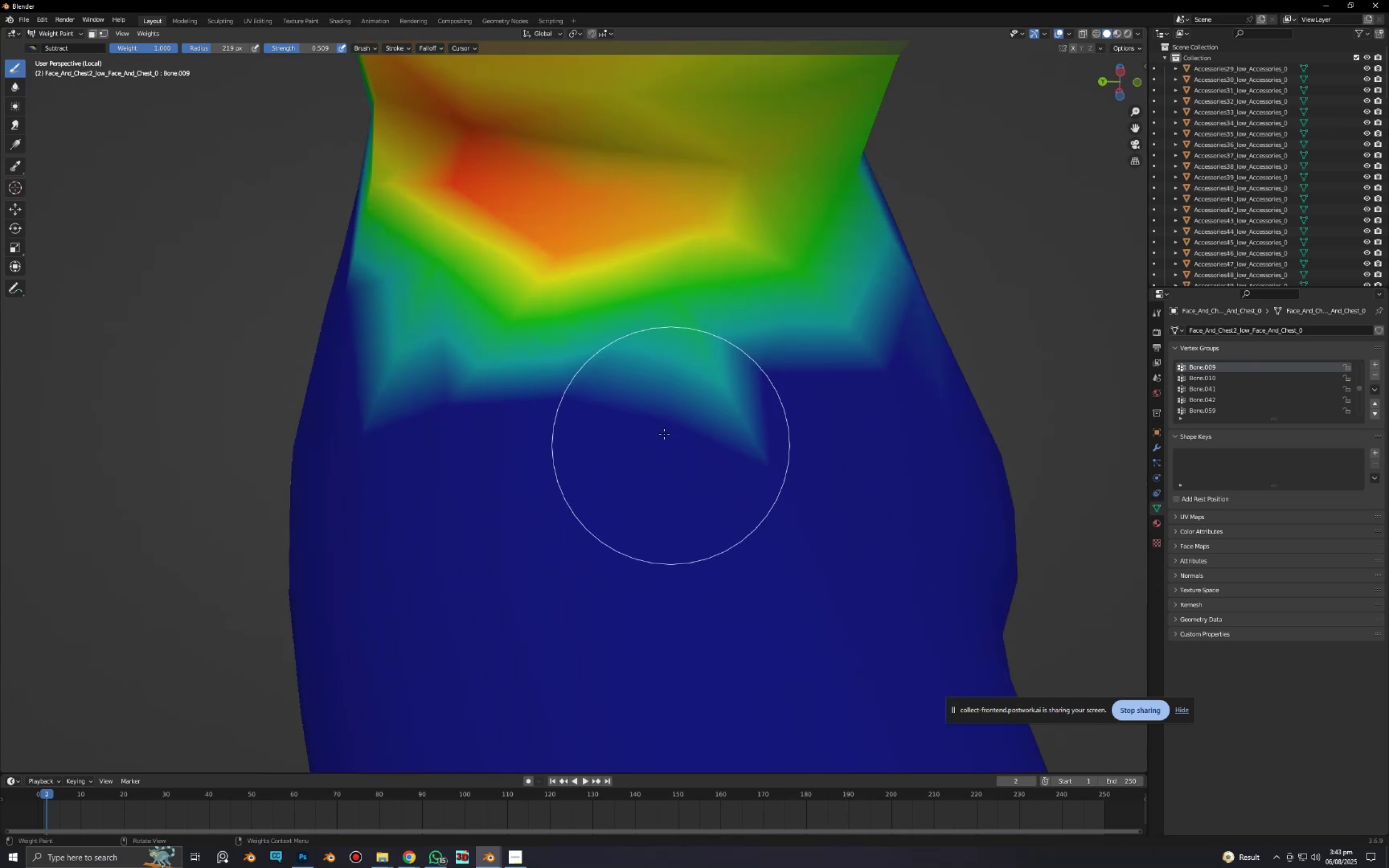 
hold_key(key=ShiftLeft, duration=0.42)
 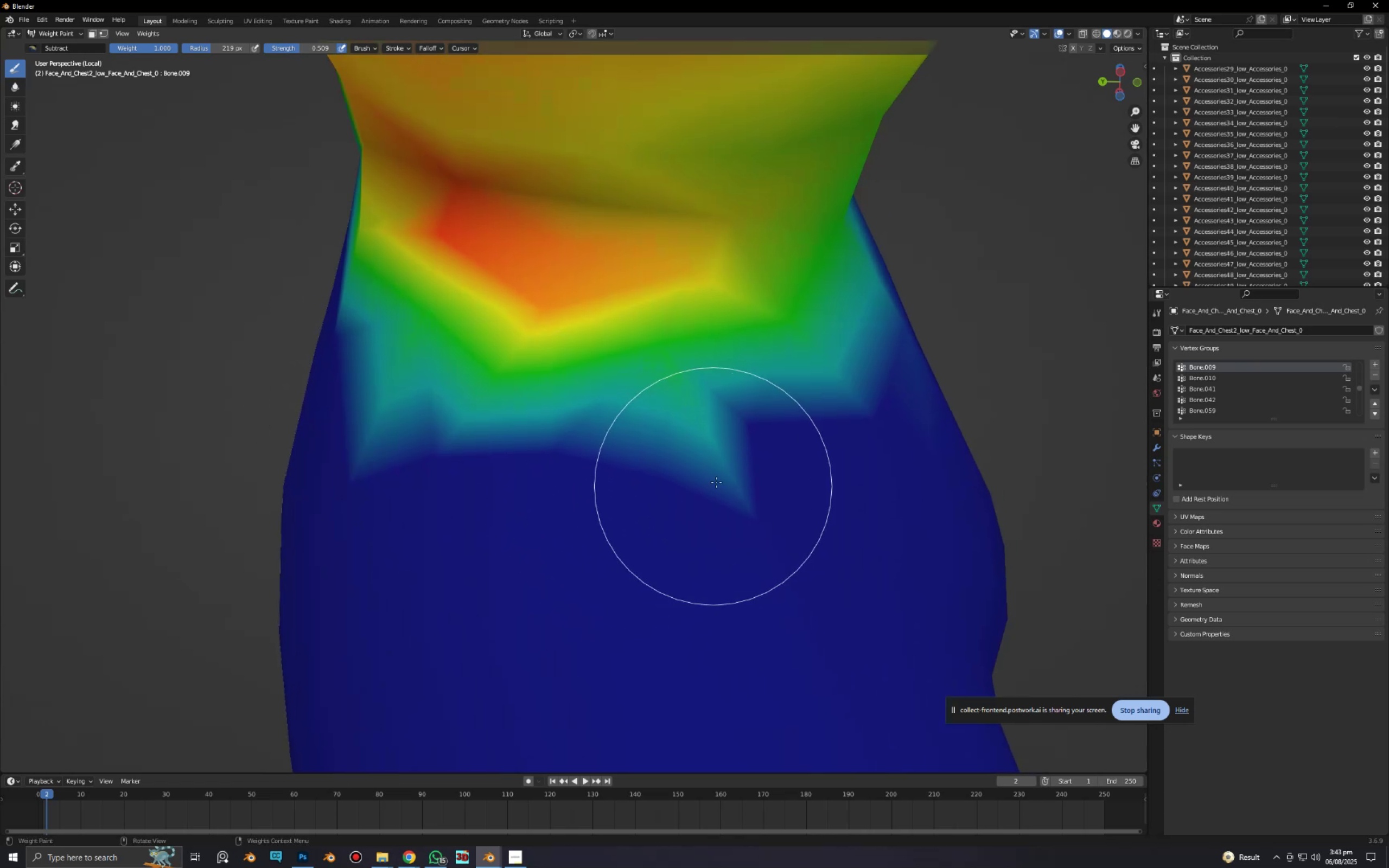 
left_click_drag(start_coordinate=[716, 482], to_coordinate=[694, 505])
 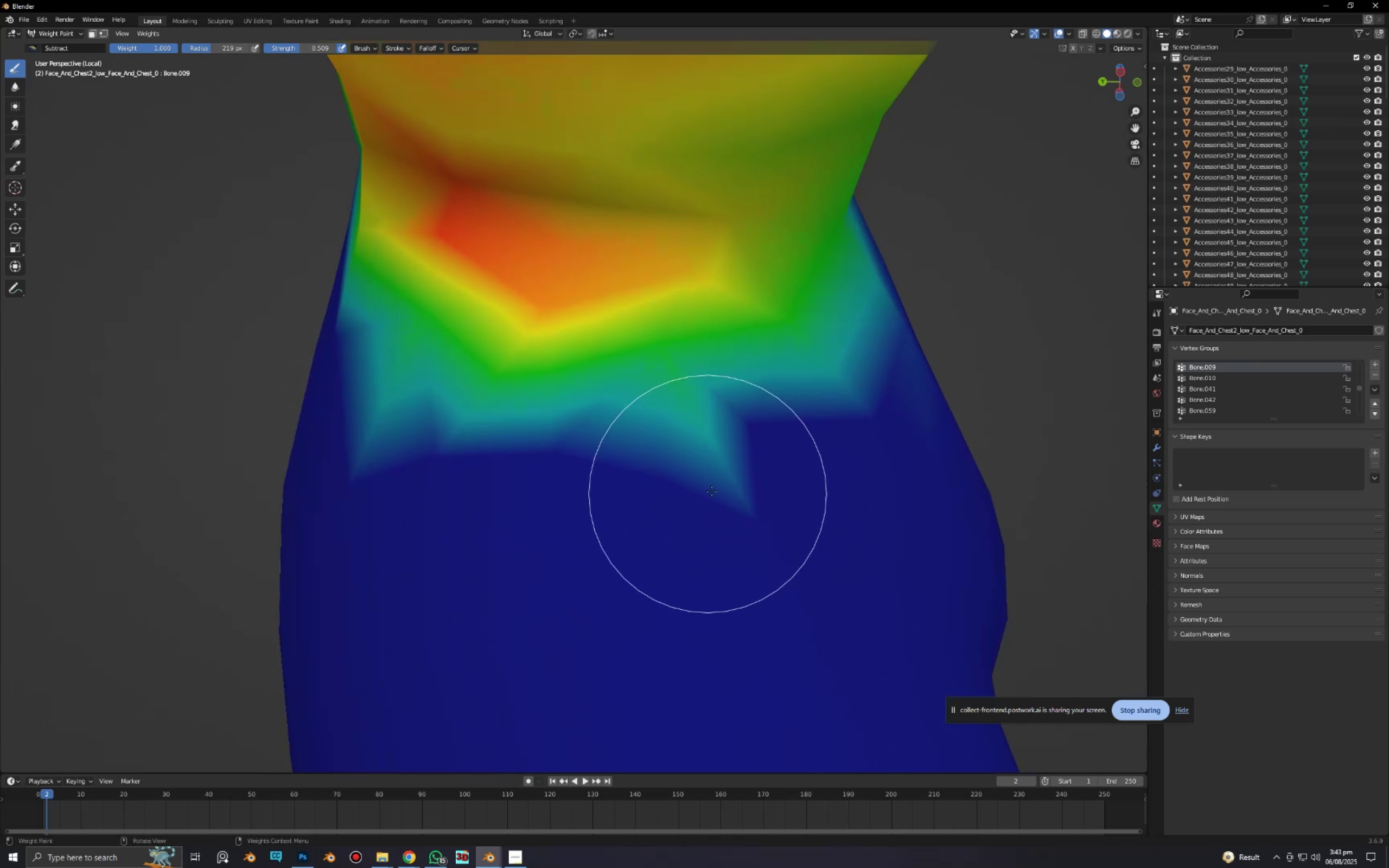 
left_click_drag(start_coordinate=[712, 491], to_coordinate=[705, 493])
 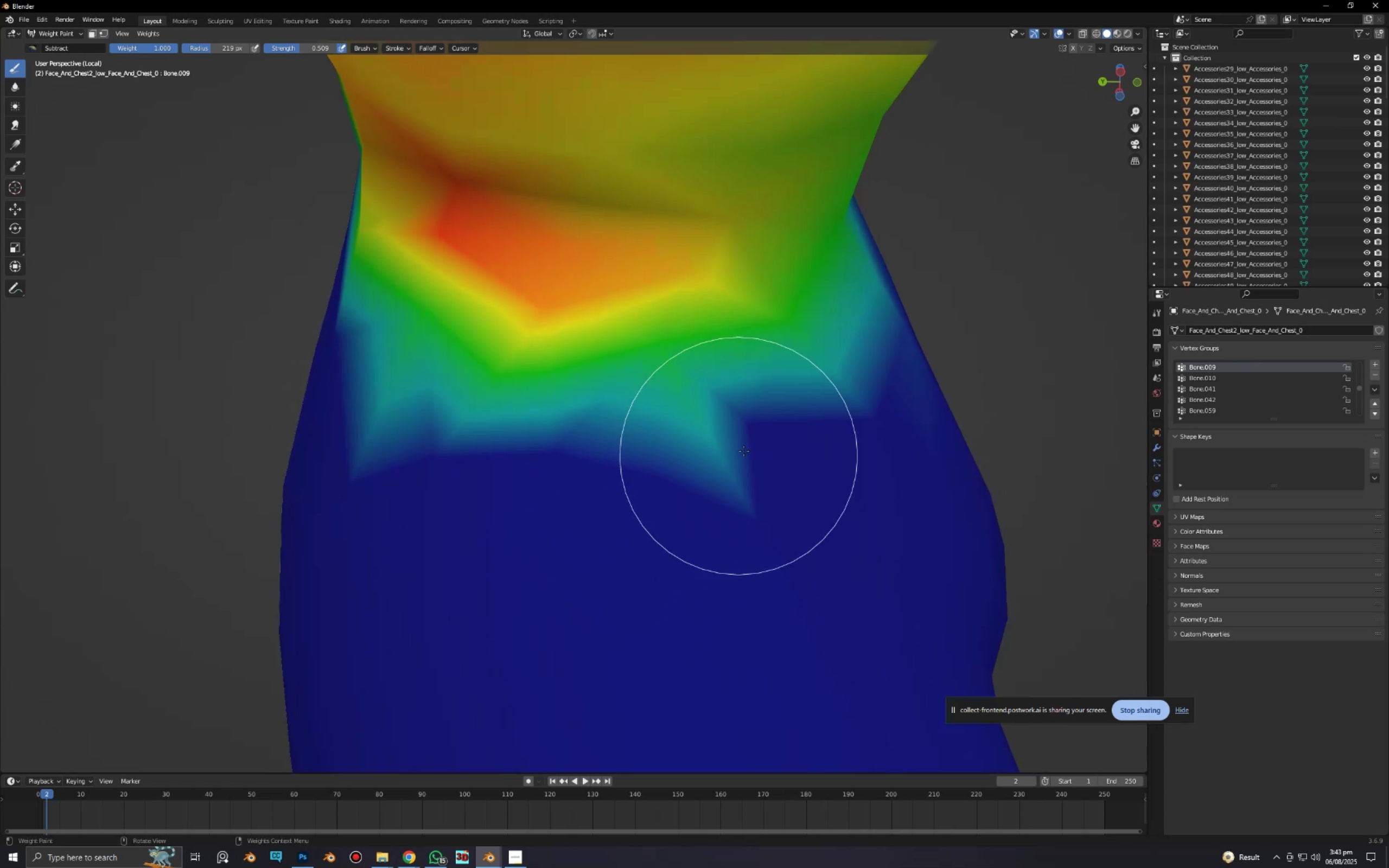 
left_click_drag(start_coordinate=[744, 451], to_coordinate=[710, 486])
 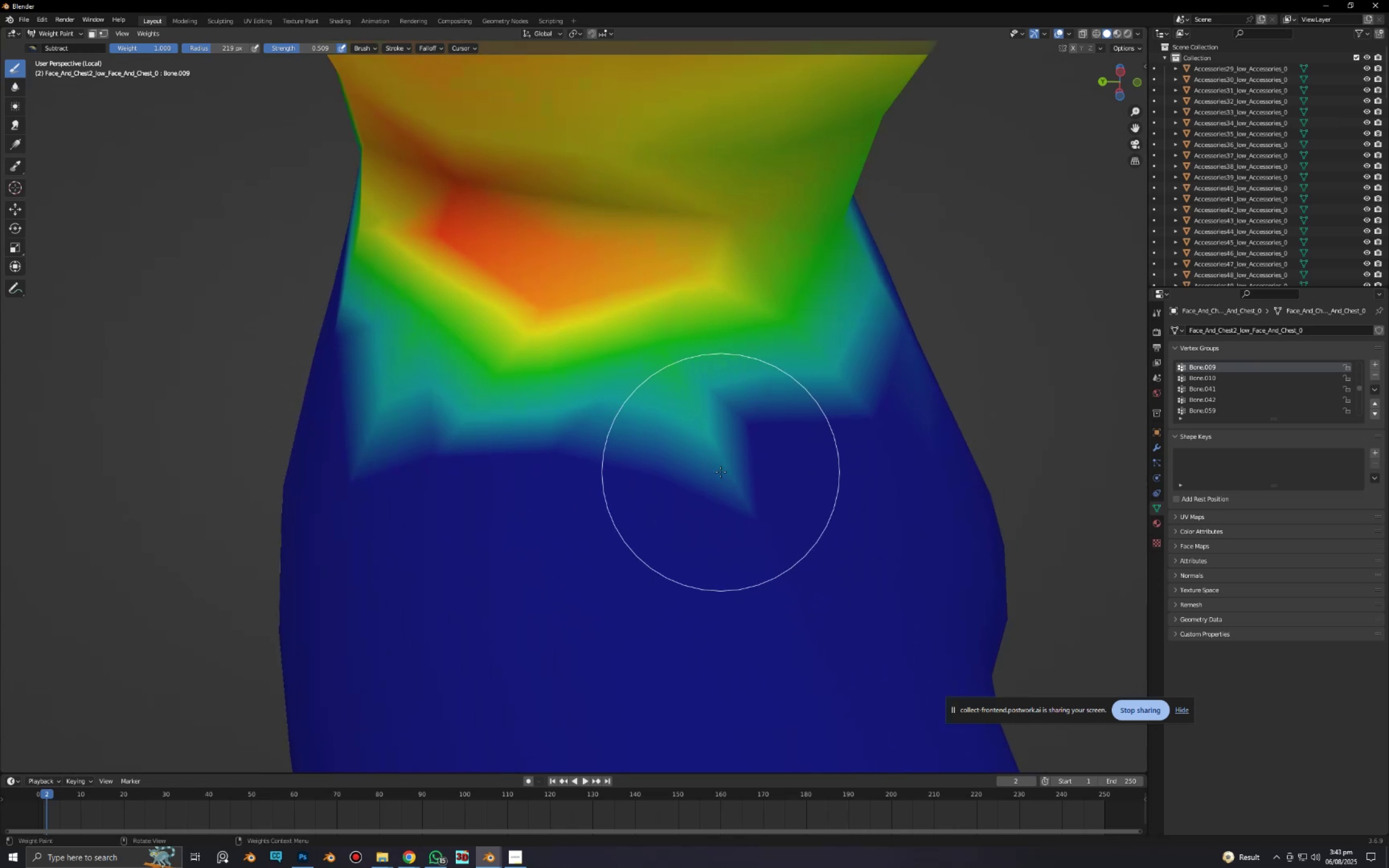 
left_click_drag(start_coordinate=[721, 473], to_coordinate=[704, 459])
 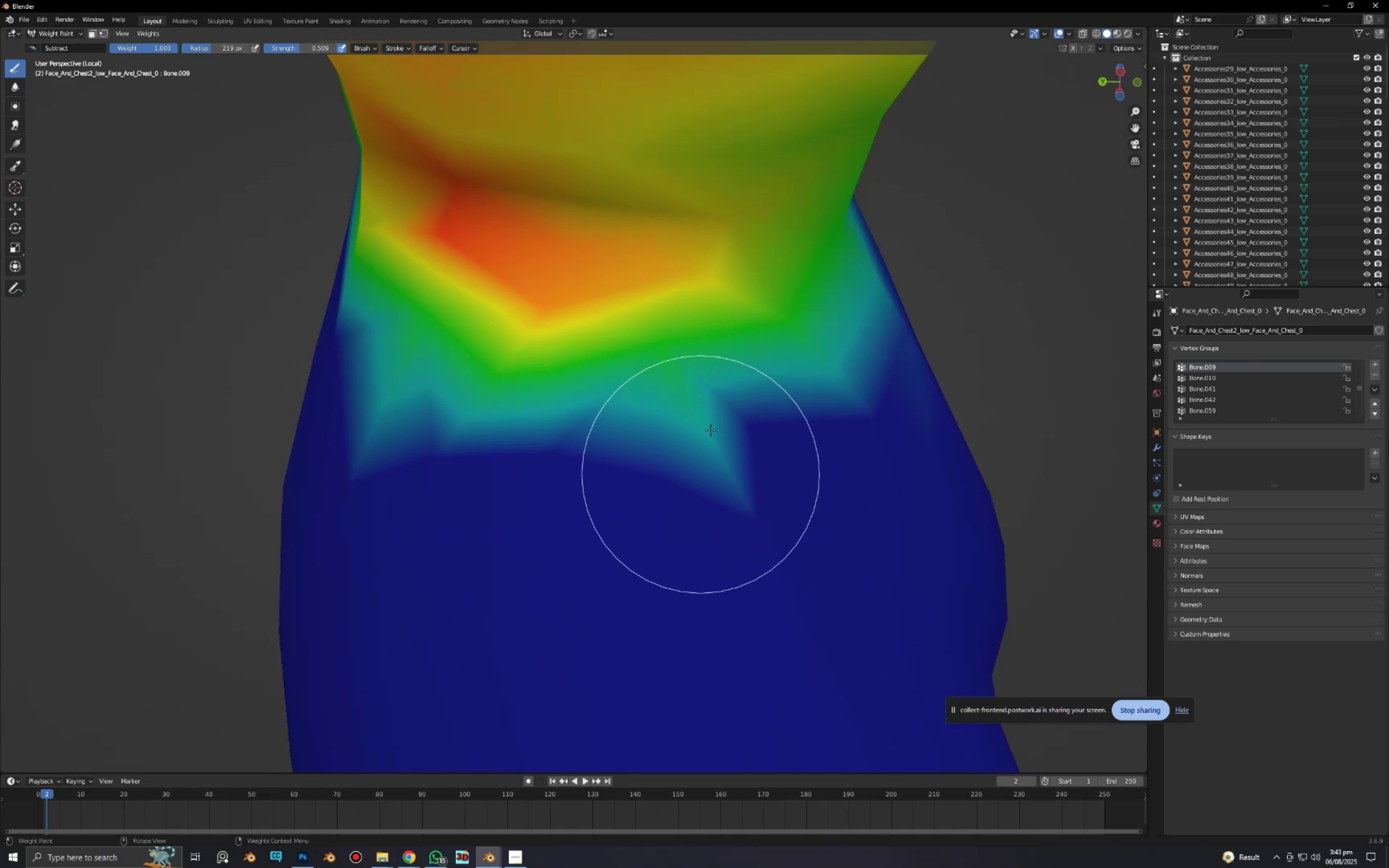 
left_click_drag(start_coordinate=[710, 430], to_coordinate=[697, 457])
 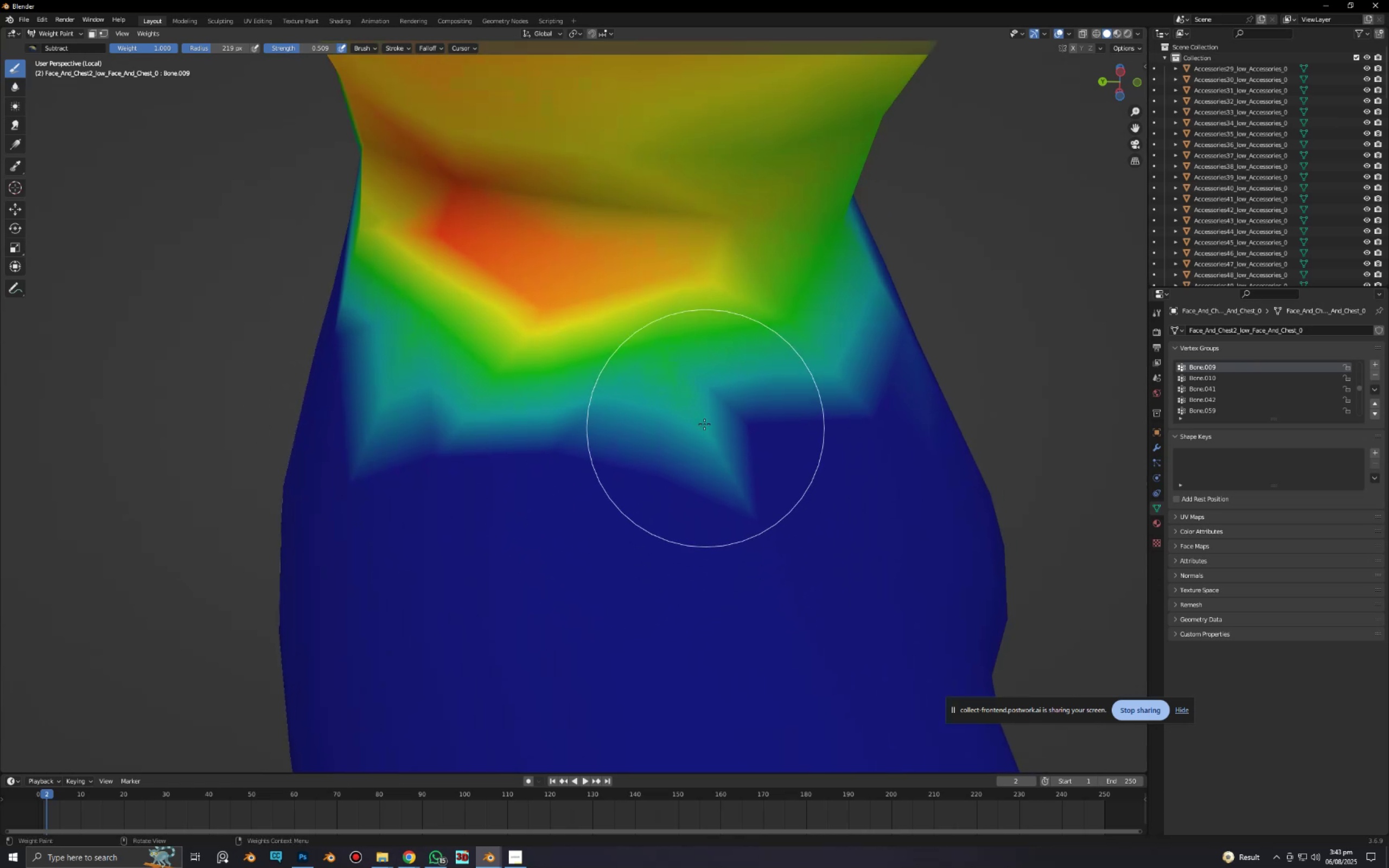 
left_click_drag(start_coordinate=[703, 424], to_coordinate=[692, 429])
 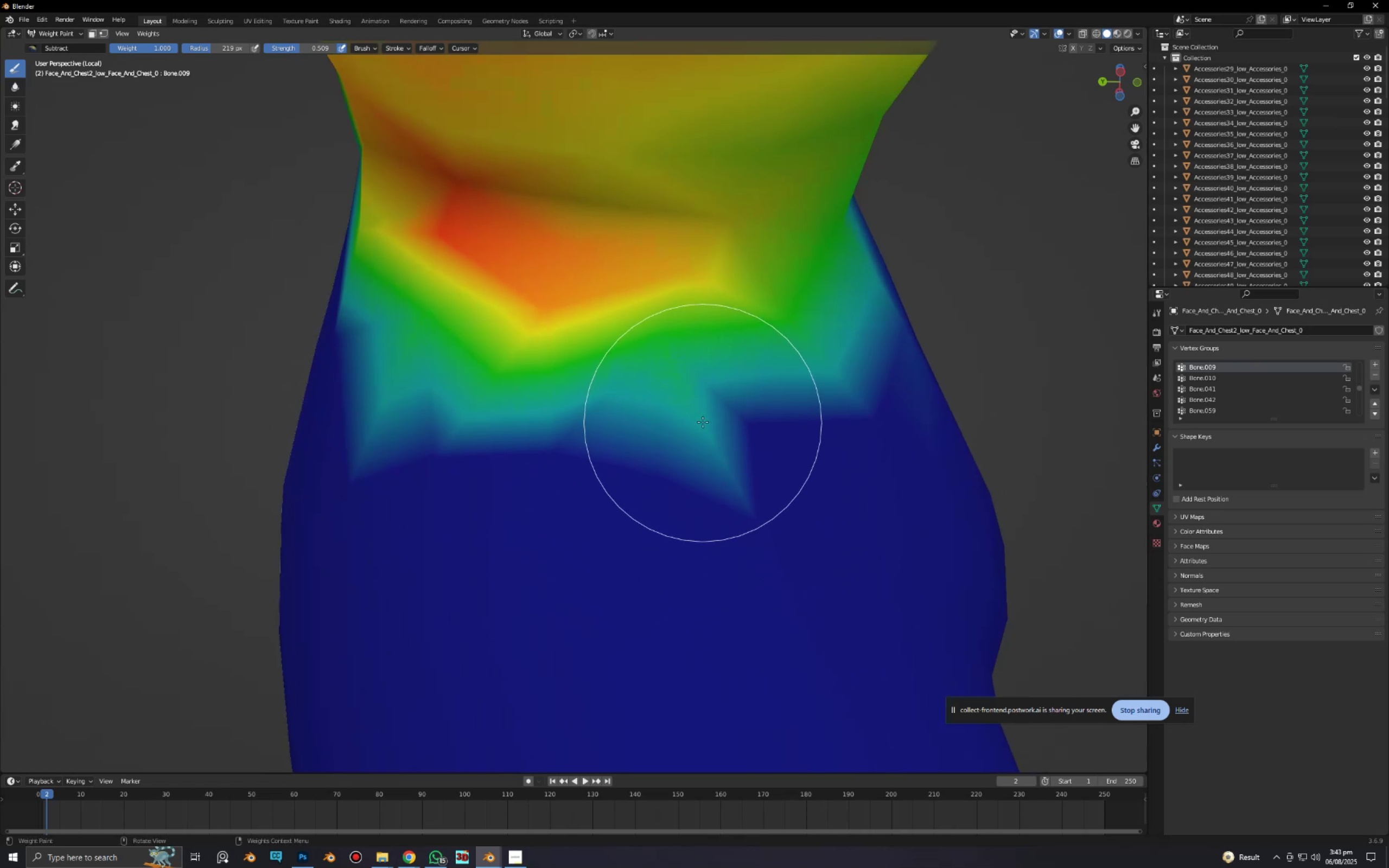 
left_click_drag(start_coordinate=[703, 422], to_coordinate=[676, 445])
 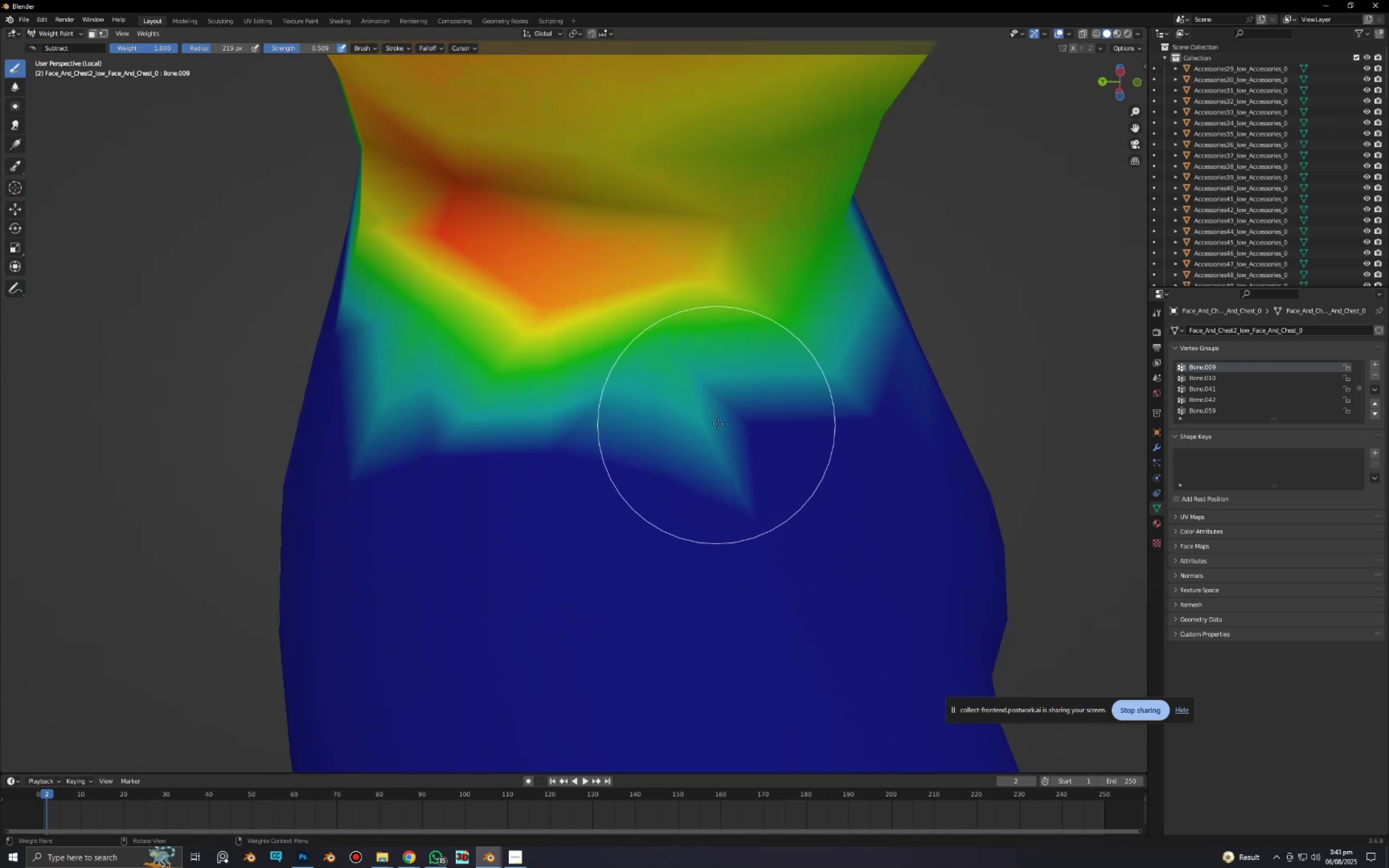 
left_click_drag(start_coordinate=[718, 424], to_coordinate=[716, 455])
 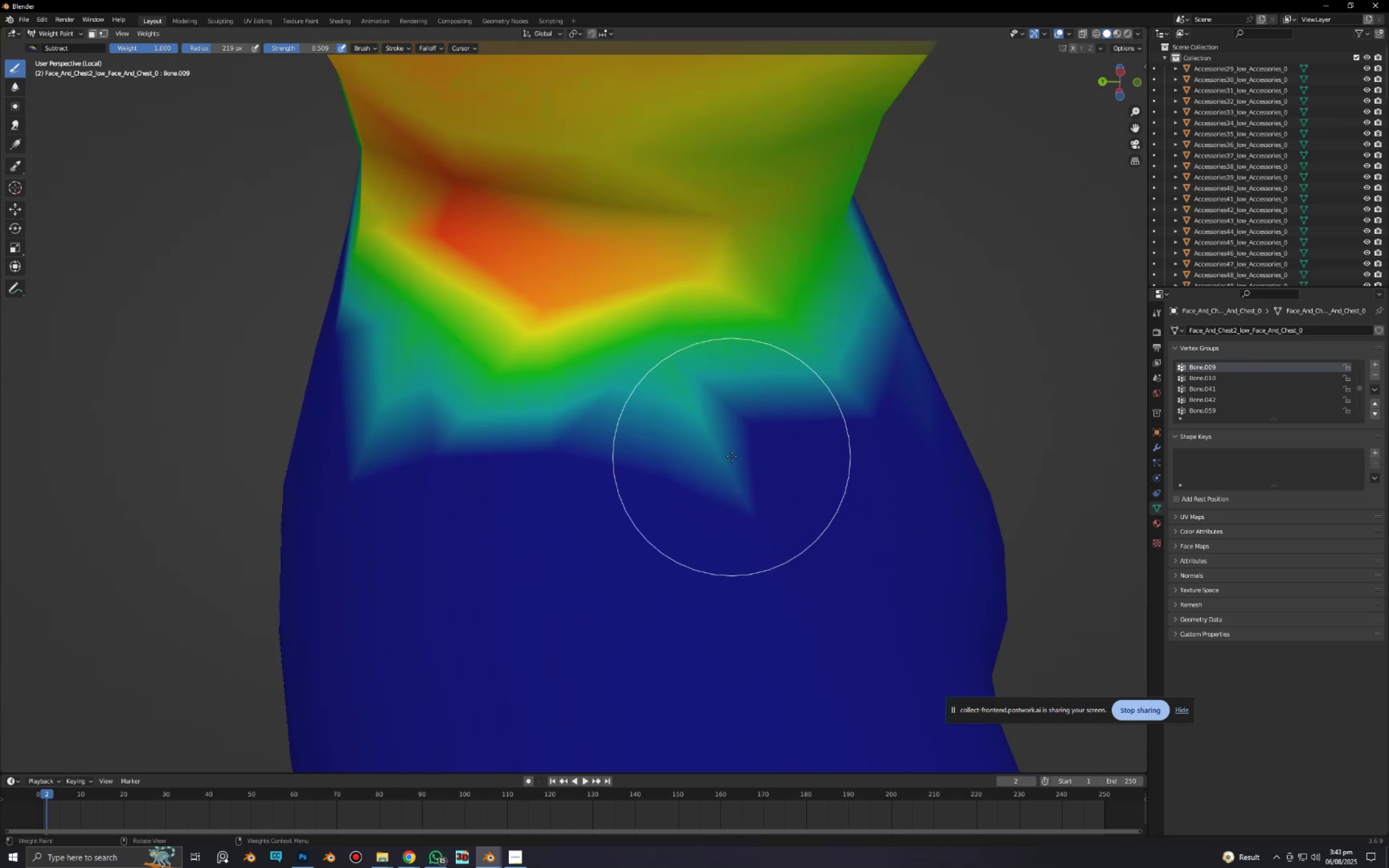 
key(Shift+F)
 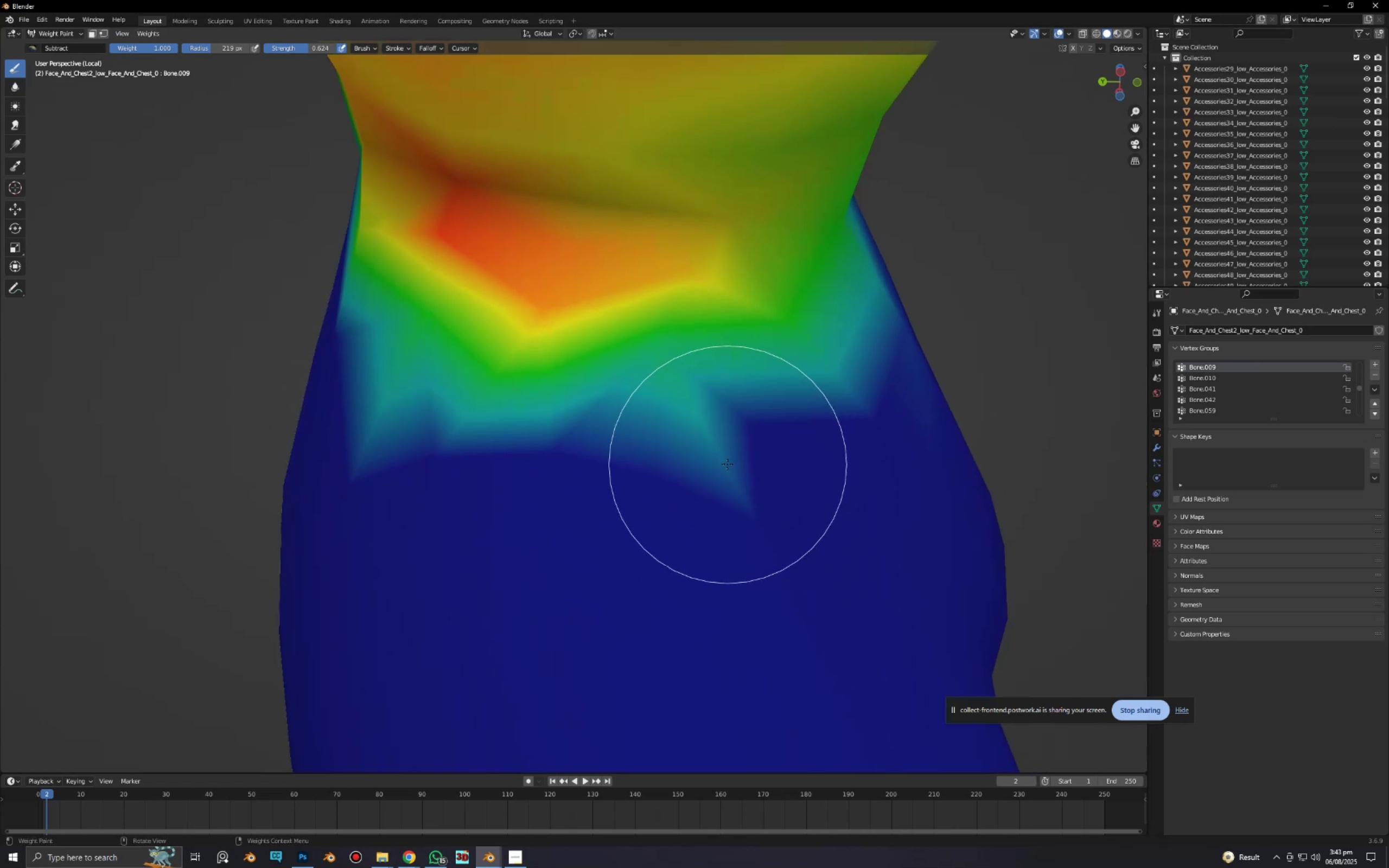 
left_click_drag(start_coordinate=[719, 461], to_coordinate=[708, 453])
 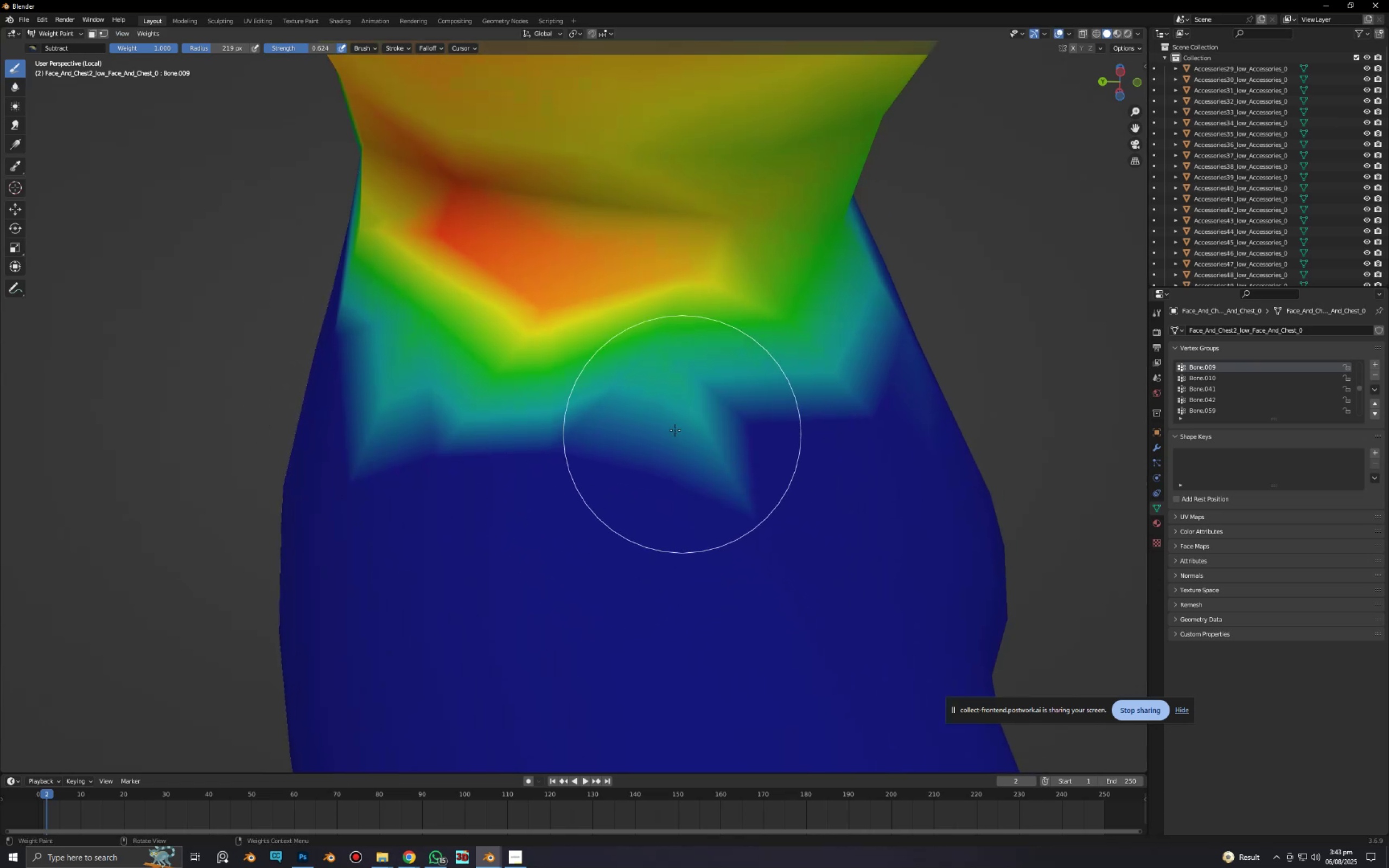 
left_click_drag(start_coordinate=[674, 430], to_coordinate=[665, 445])
 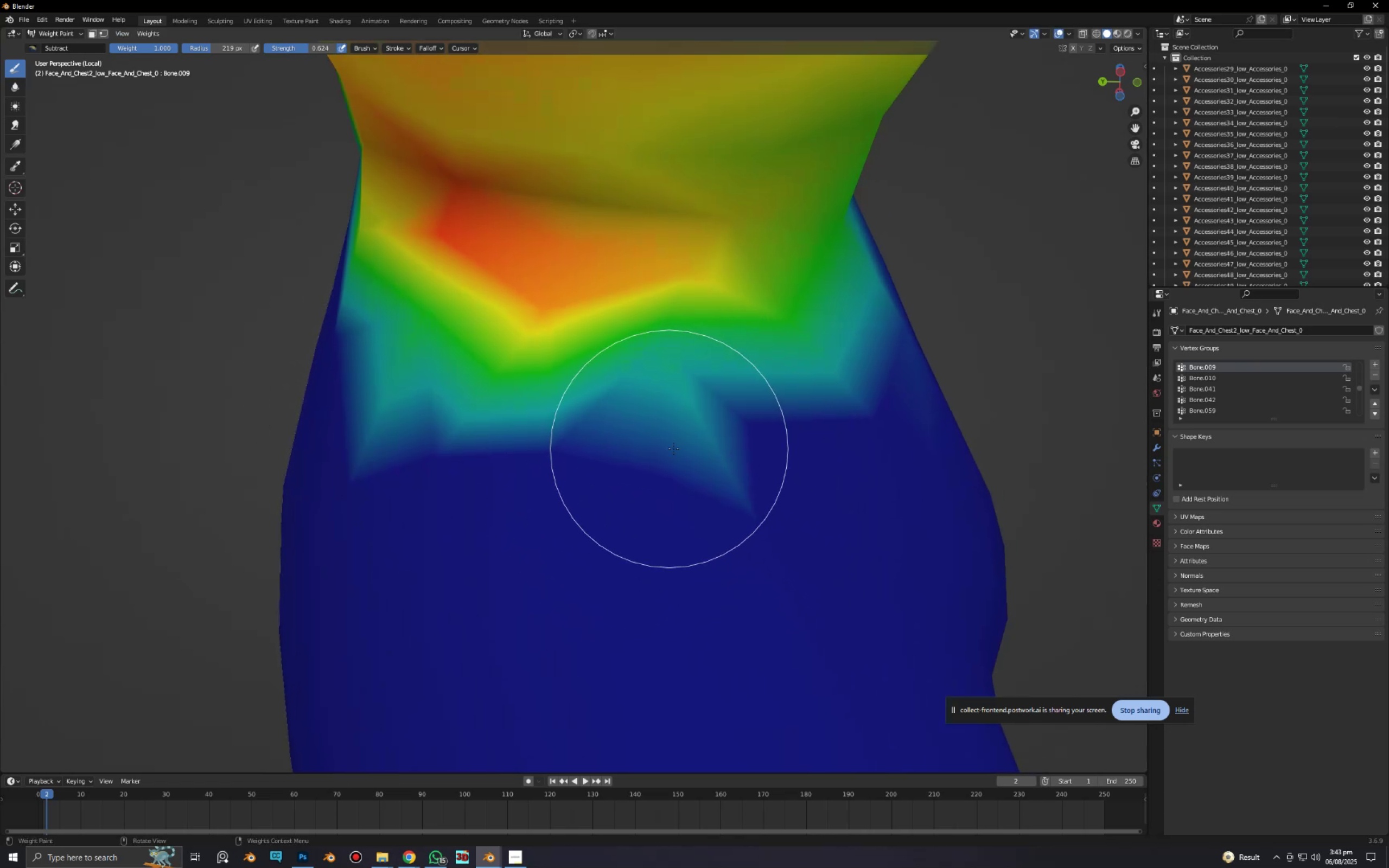 
left_click_drag(start_coordinate=[683, 449], to_coordinate=[759, 429])
 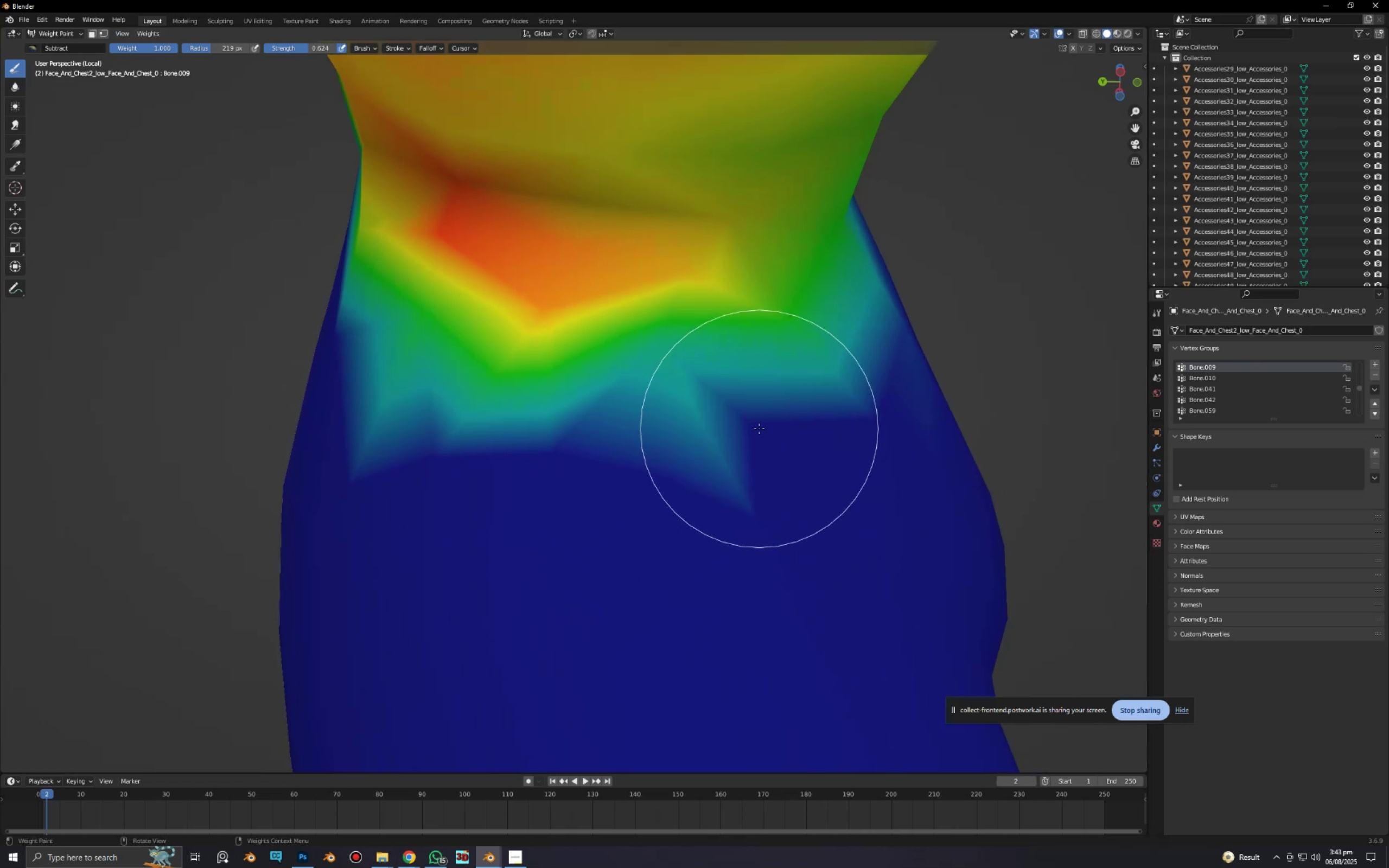 
left_click_drag(start_coordinate=[759, 429], to_coordinate=[768, 427])
 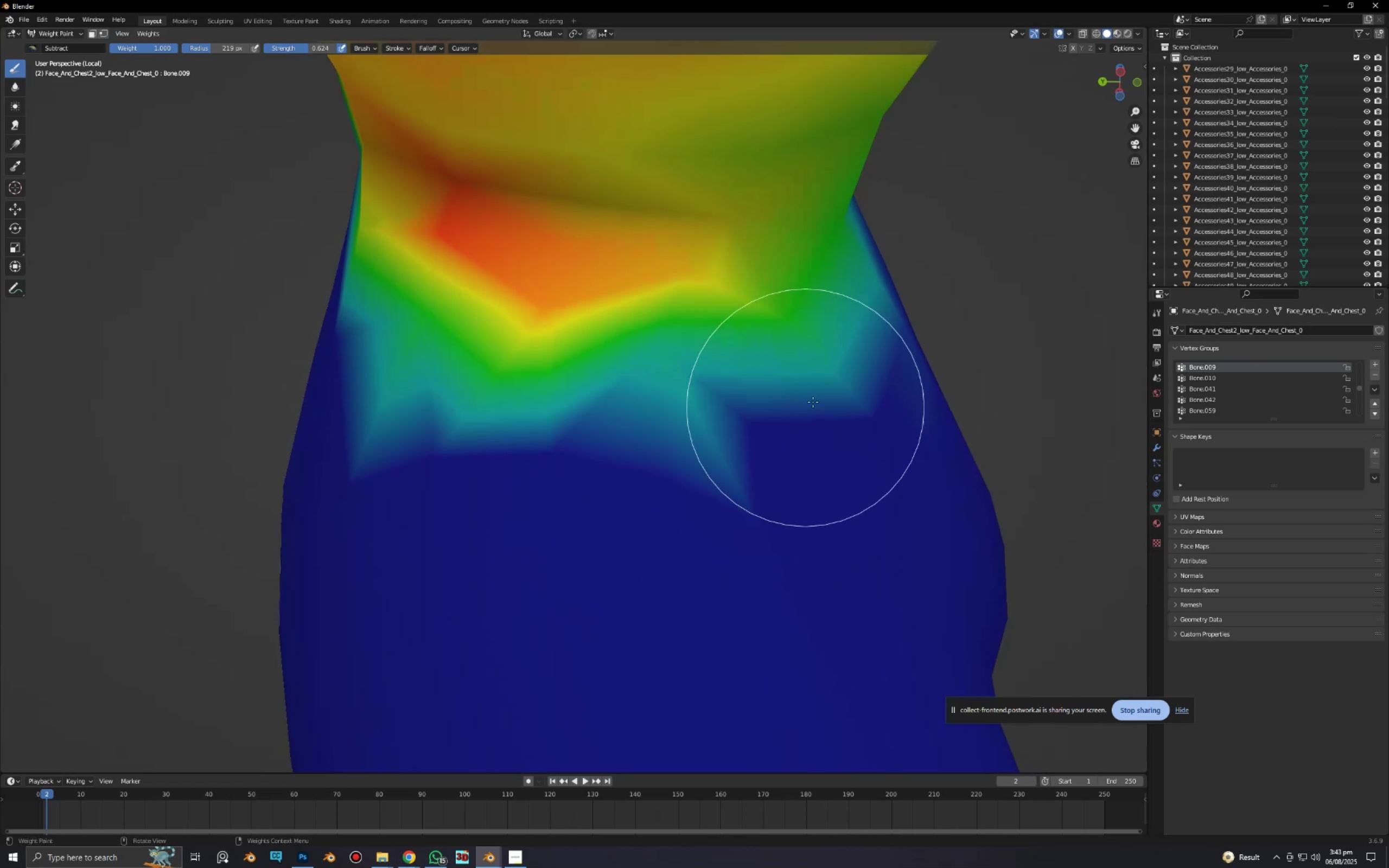 
left_click_drag(start_coordinate=[817, 400], to_coordinate=[824, 395])
 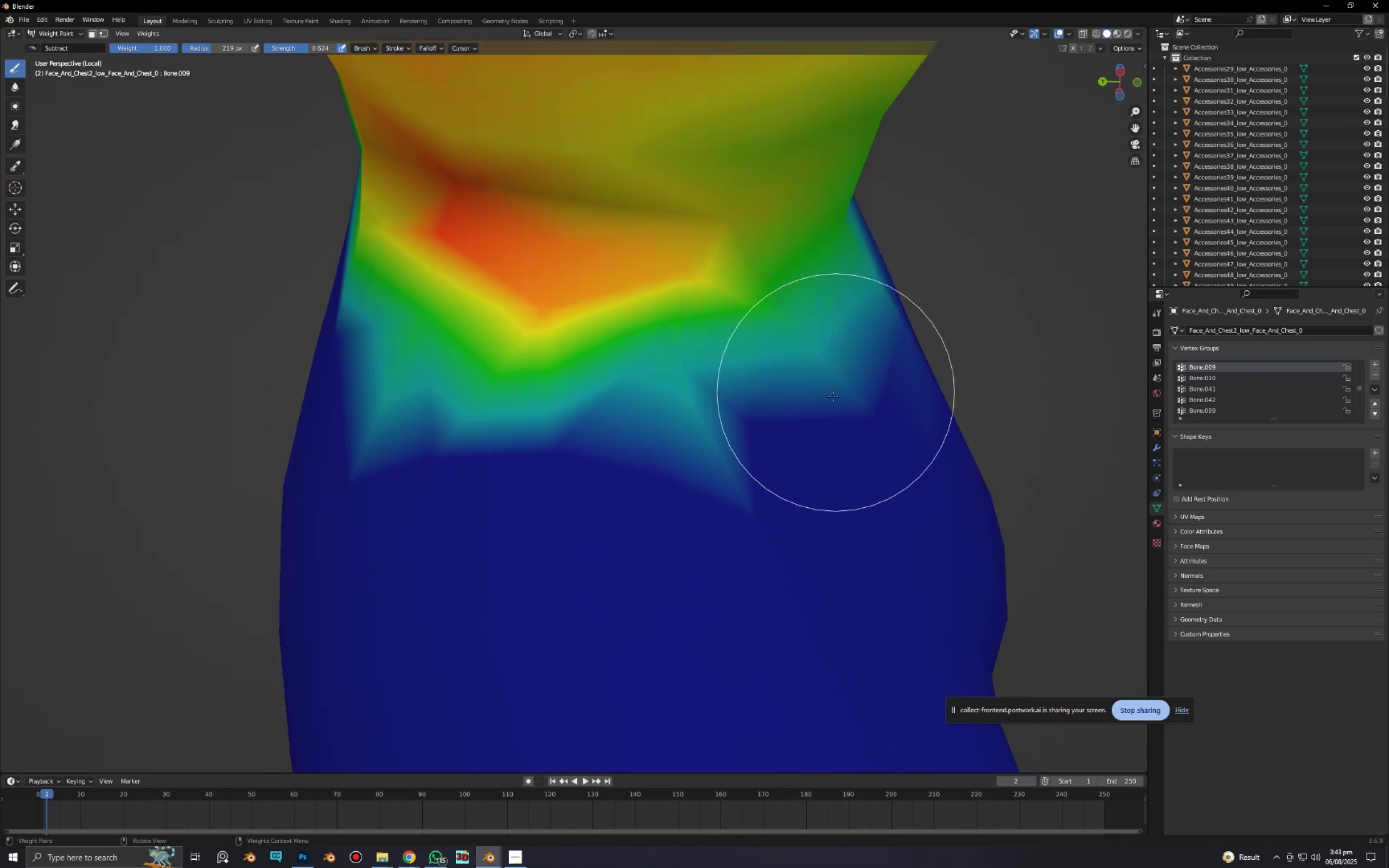 
left_click_drag(start_coordinate=[811, 422], to_coordinate=[629, 464])
 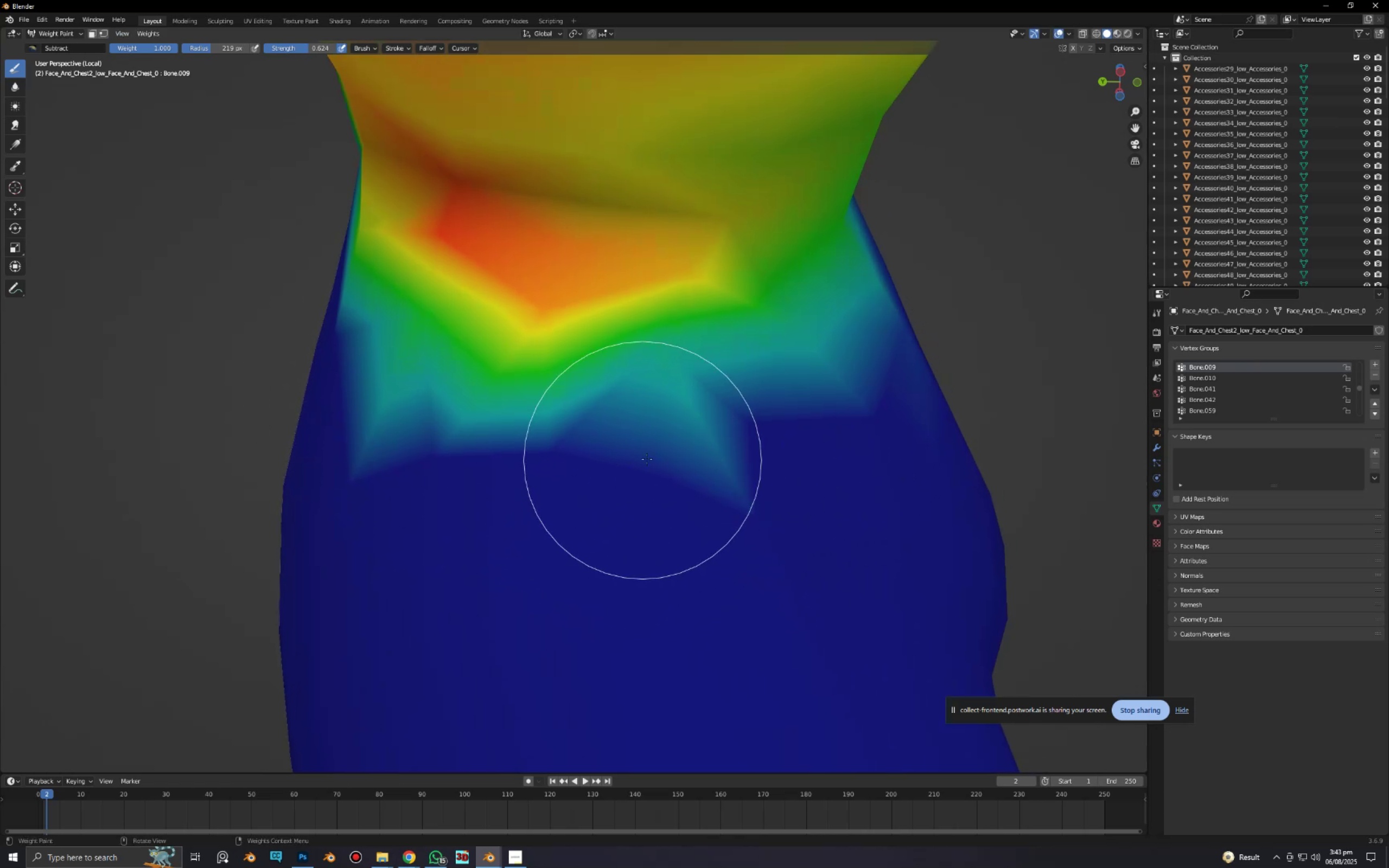 
scroll: coordinate [665, 456], scroll_direction: down, amount: 4.0
 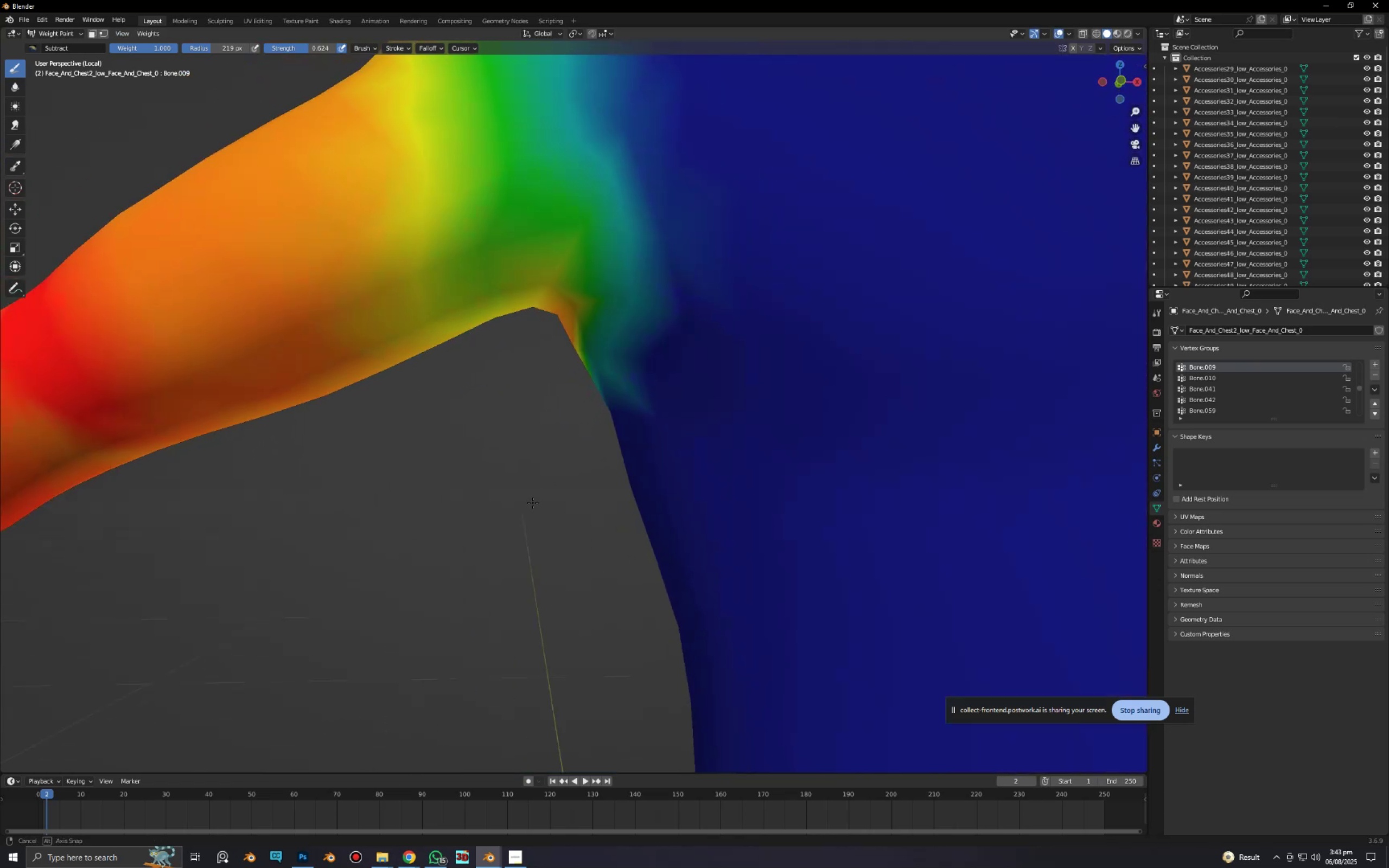 
key(Alt+AltLeft)
 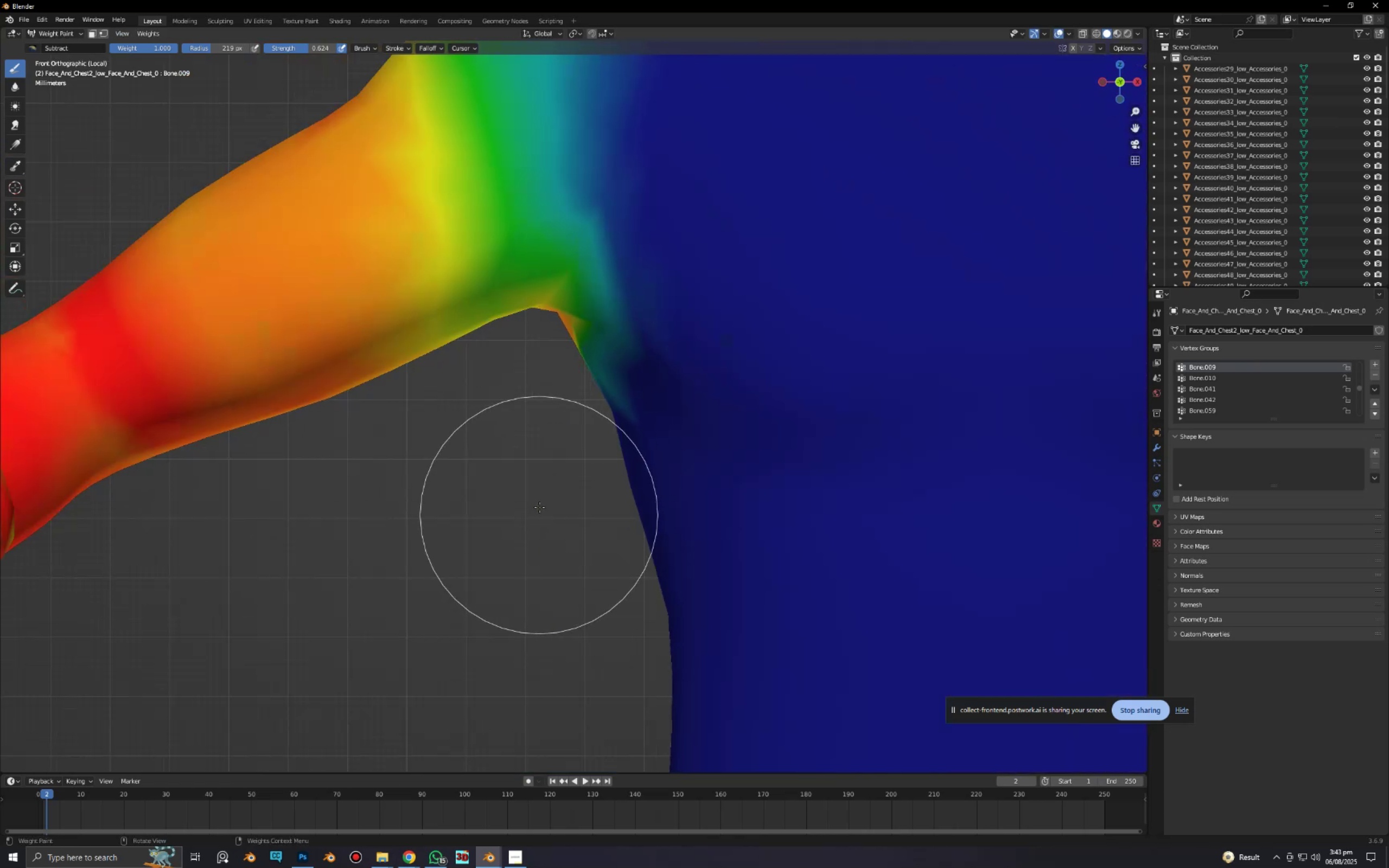 
scroll: coordinate [539, 484], scroll_direction: down, amount: 6.0
 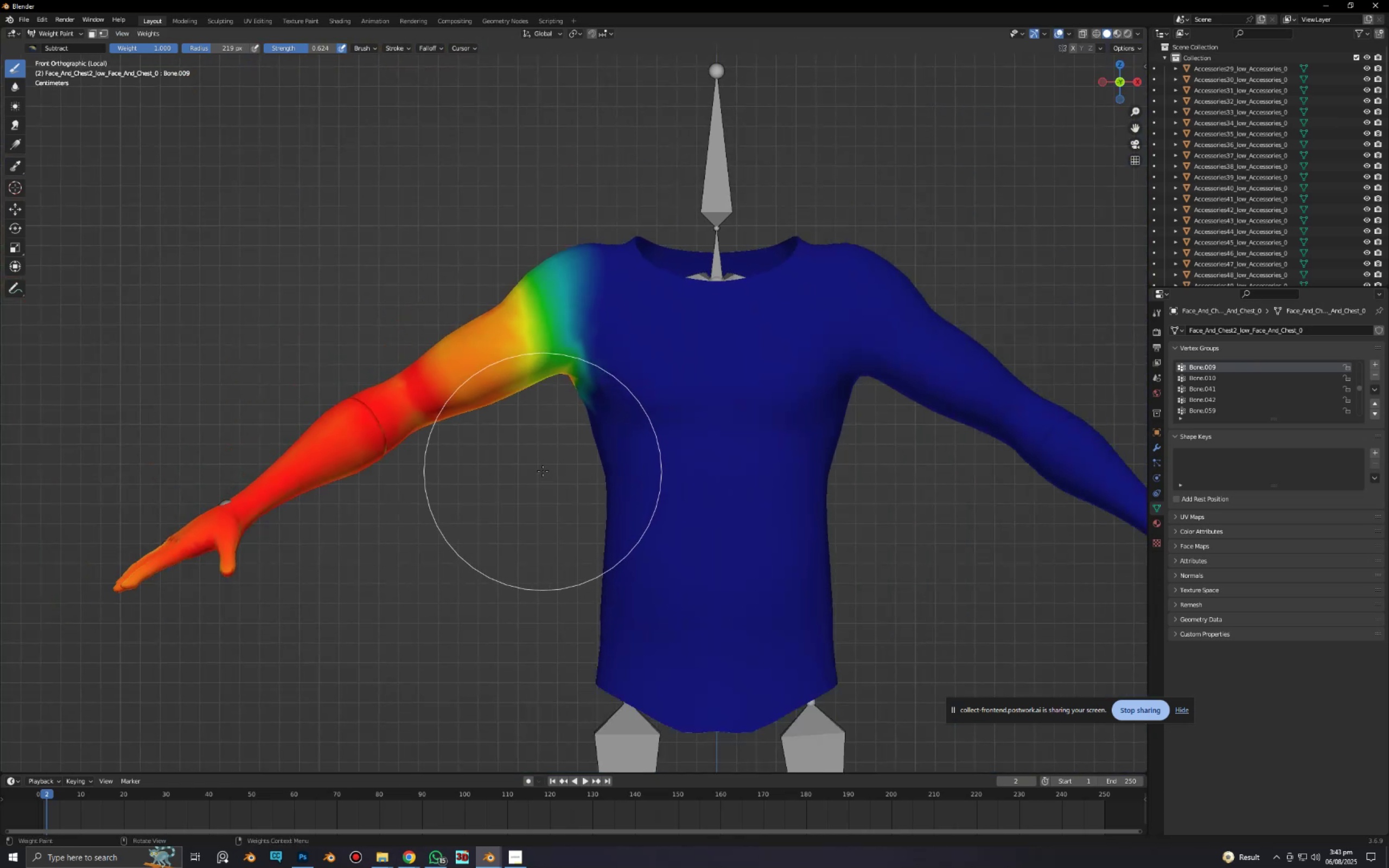 
key(Control+Tab)
 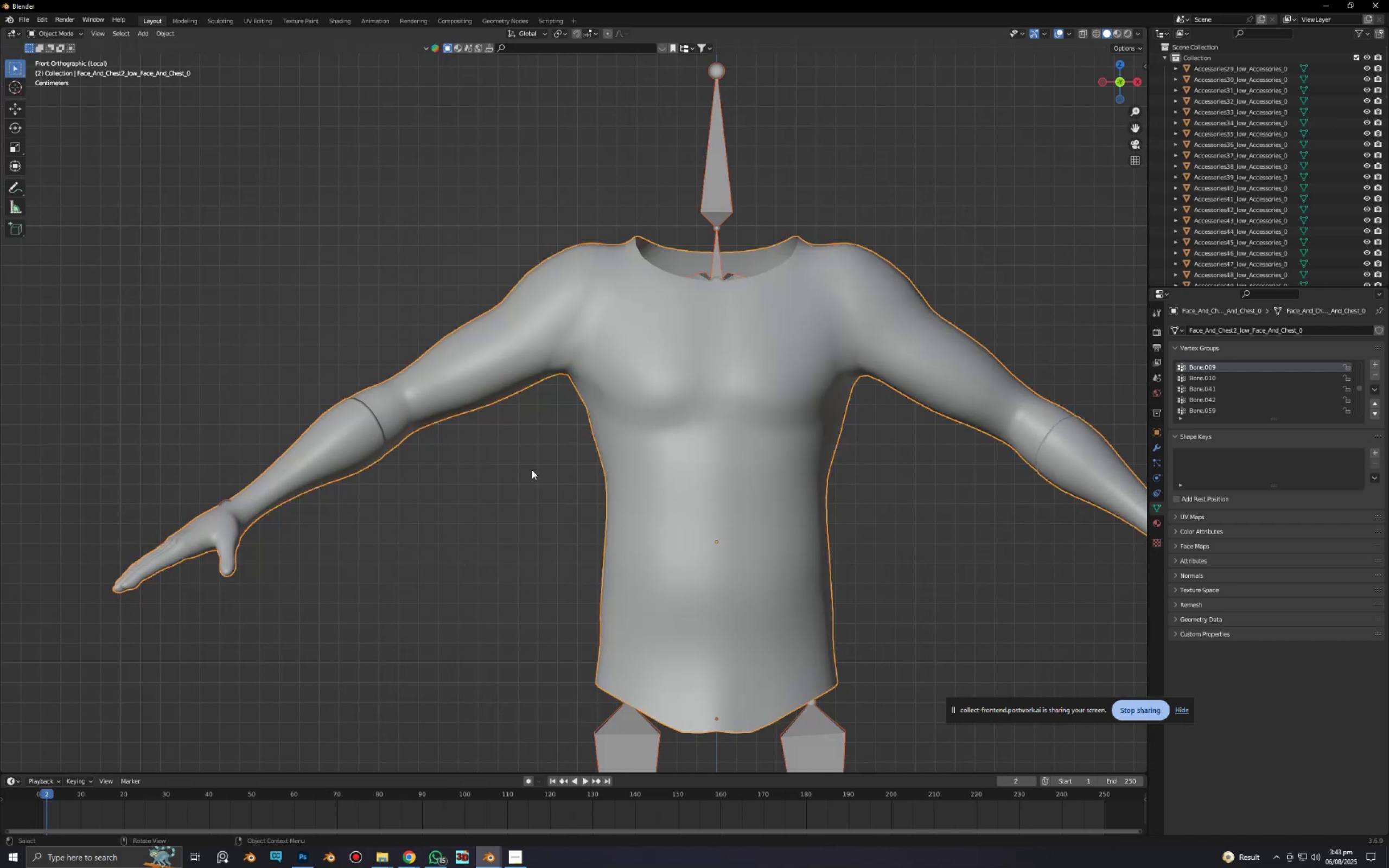 
hold_key(key=ControlLeft, duration=0.7)
 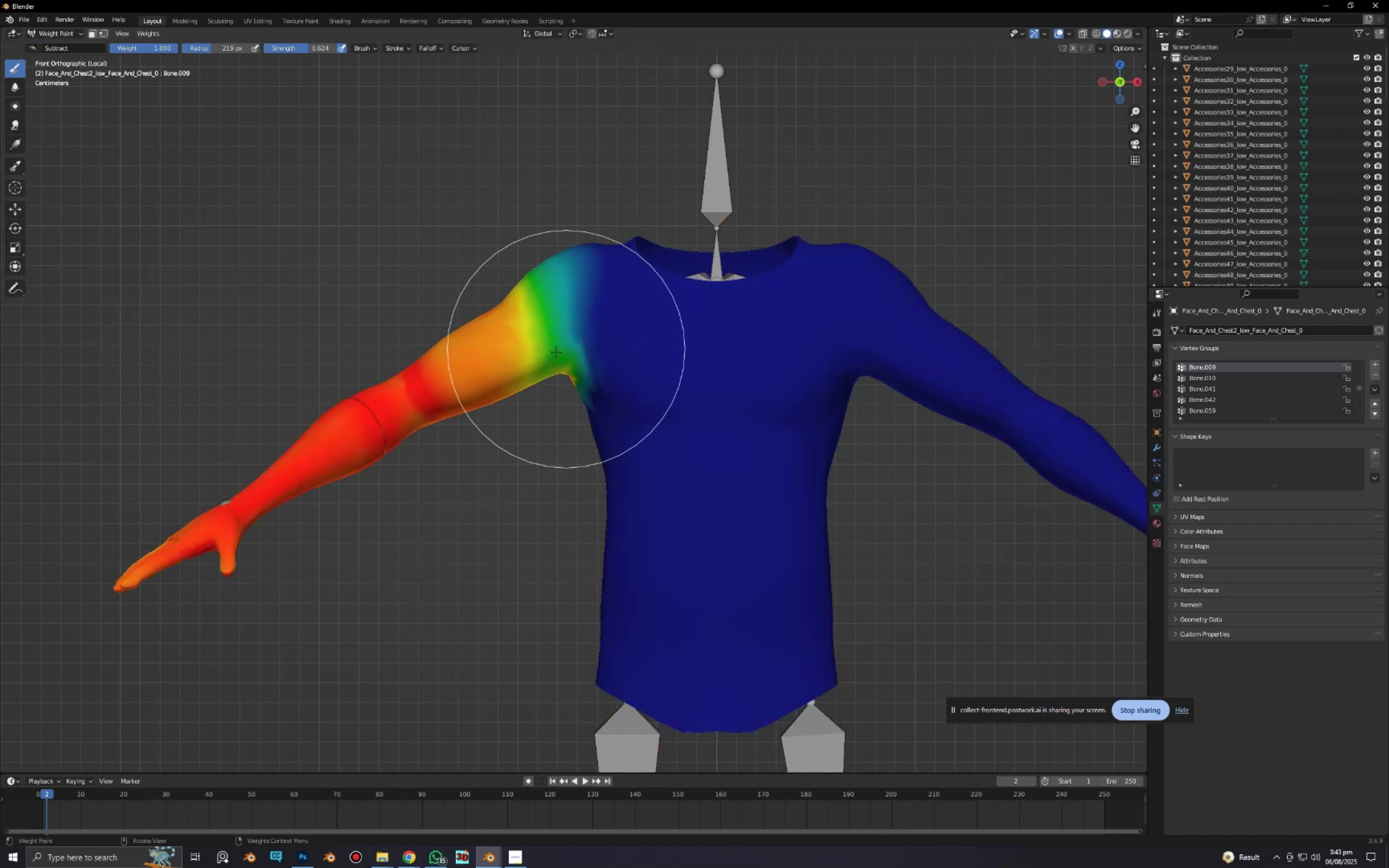 
hold_key(key=Tab, duration=0.55)
 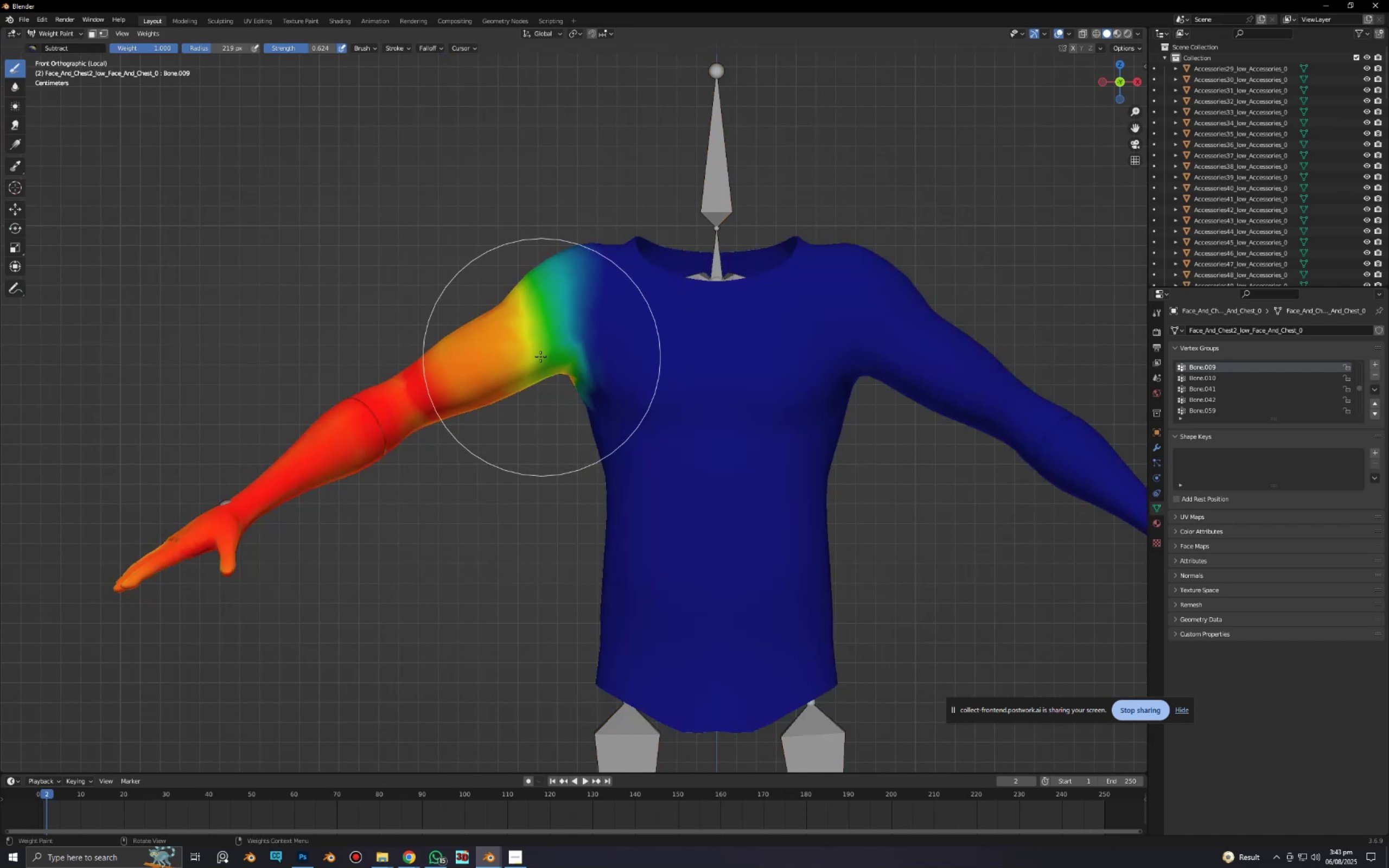 
type(er)
 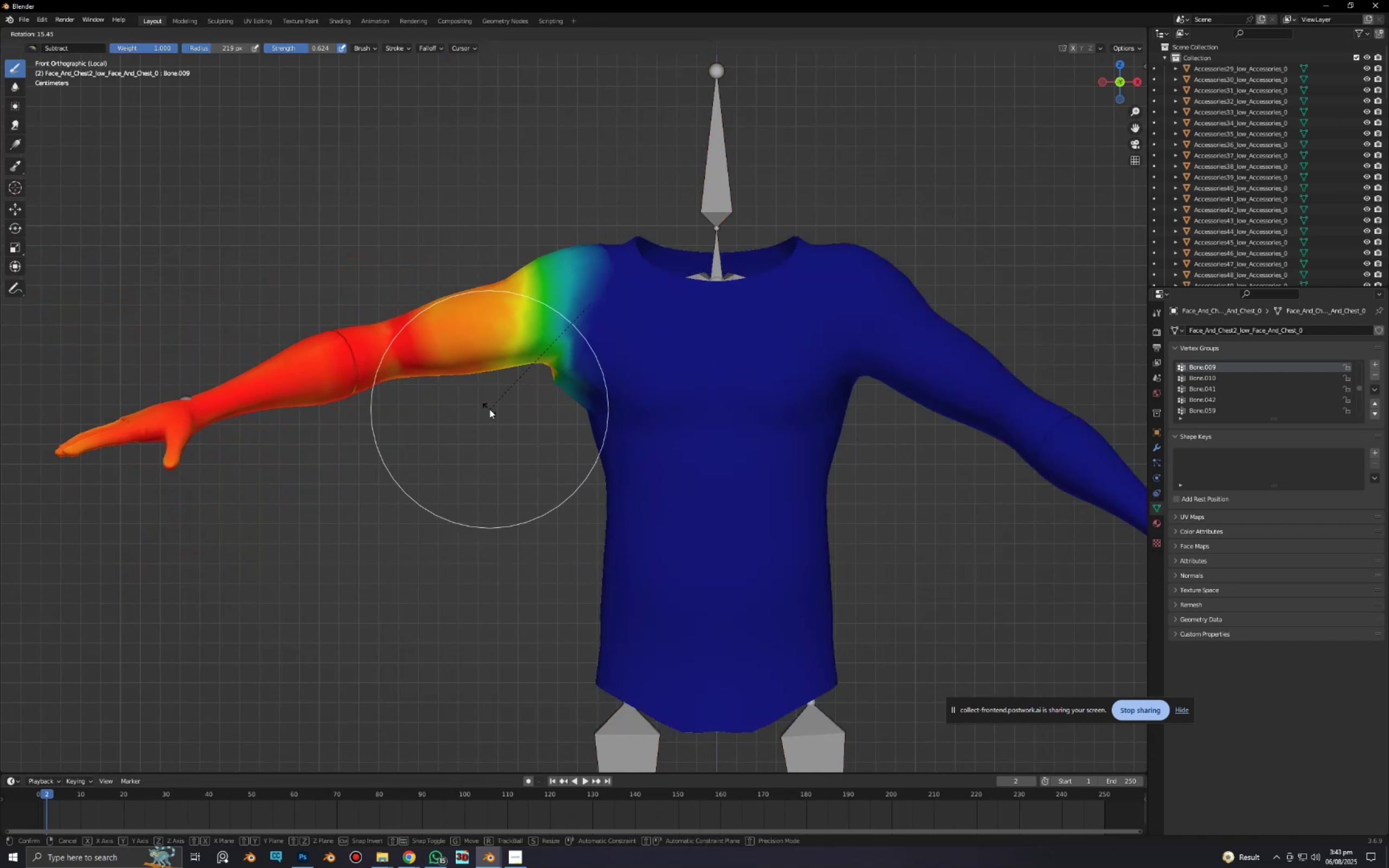 
left_click([463, 371])
 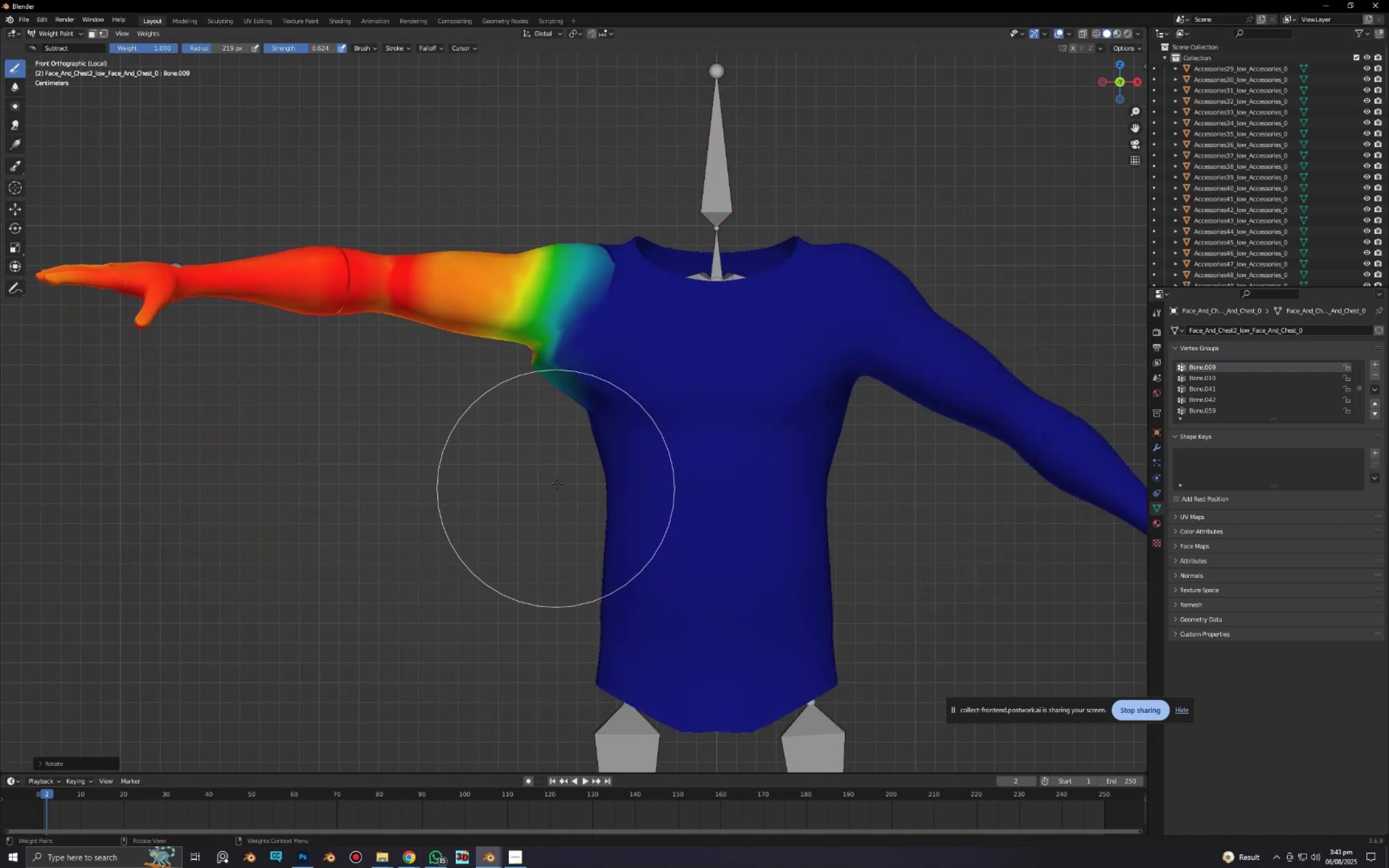 
scroll: coordinate [562, 446], scroll_direction: up, amount: 4.0
 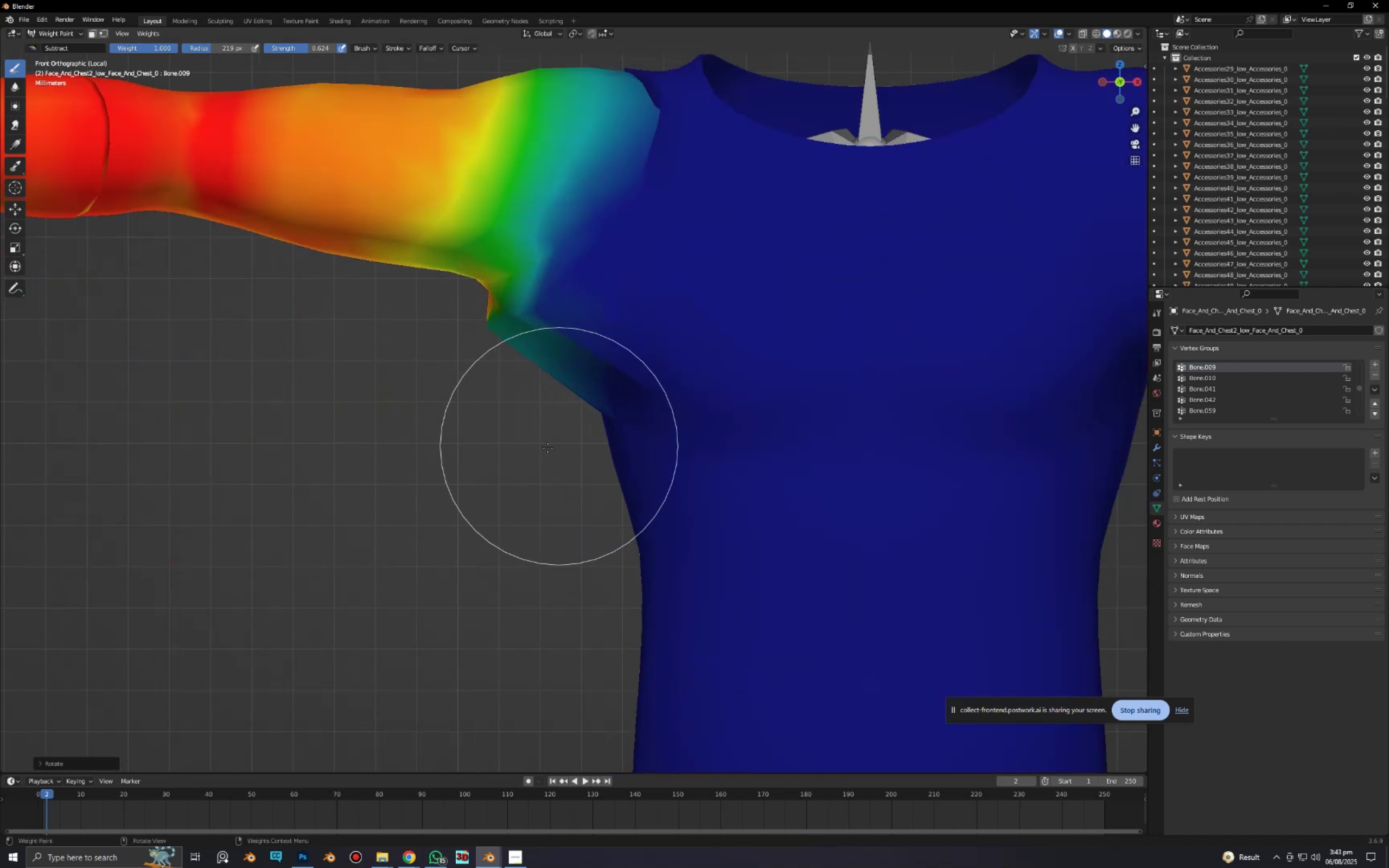 
hold_key(key=ShiftLeft, duration=0.47)
 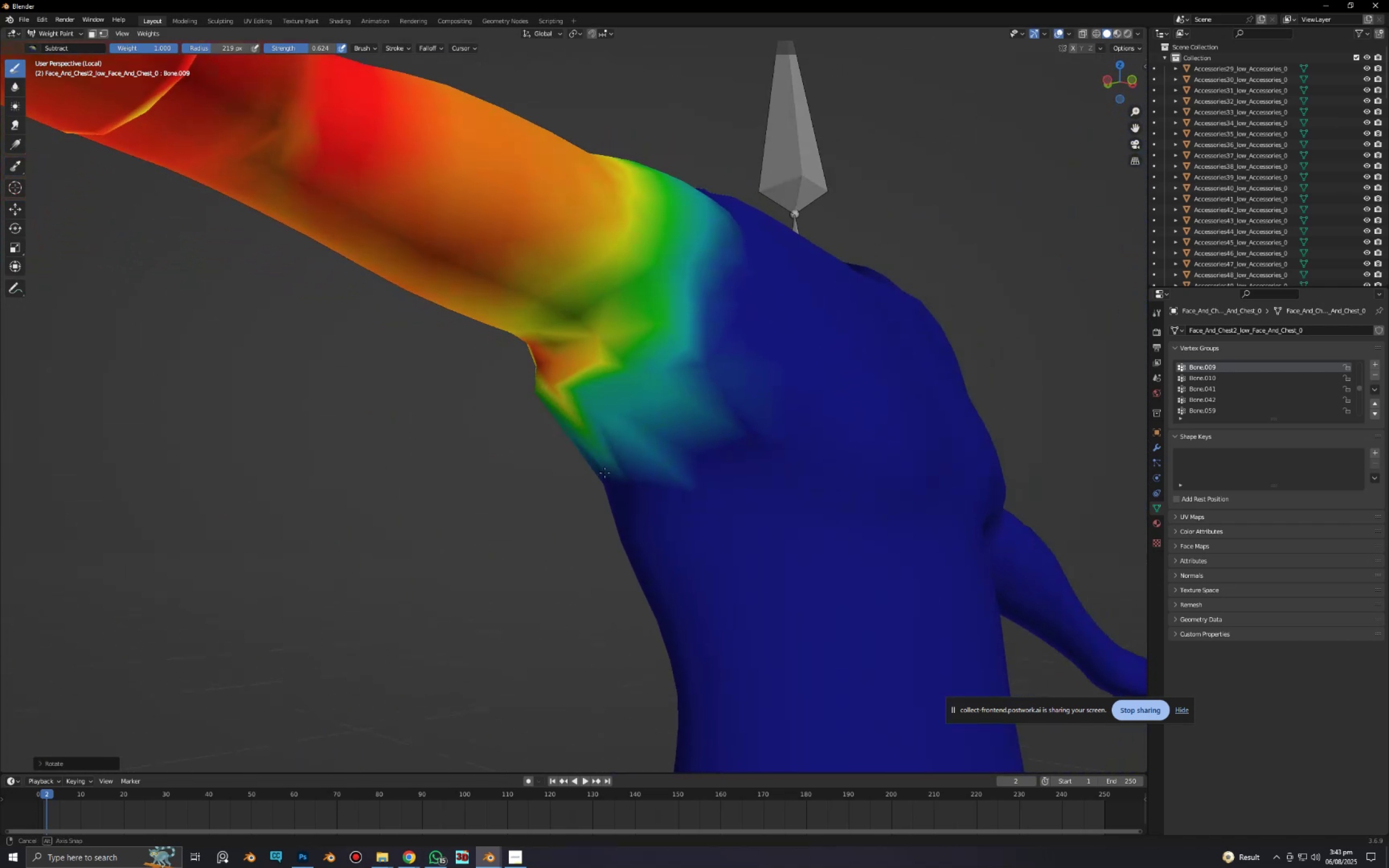 
scroll: coordinate [645, 464], scroll_direction: up, amount: 2.0
 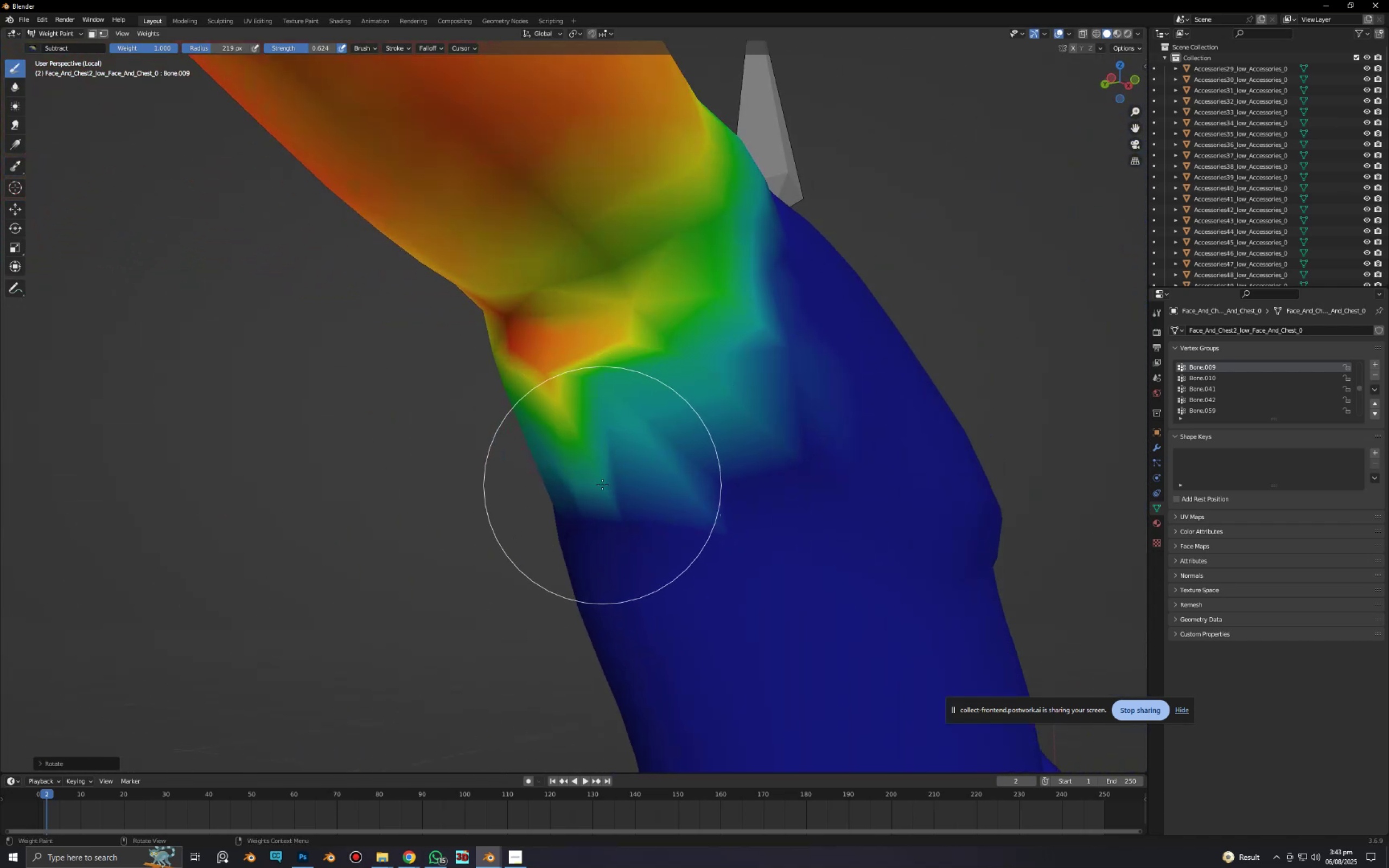 
left_click_drag(start_coordinate=[621, 467], to_coordinate=[622, 470])
 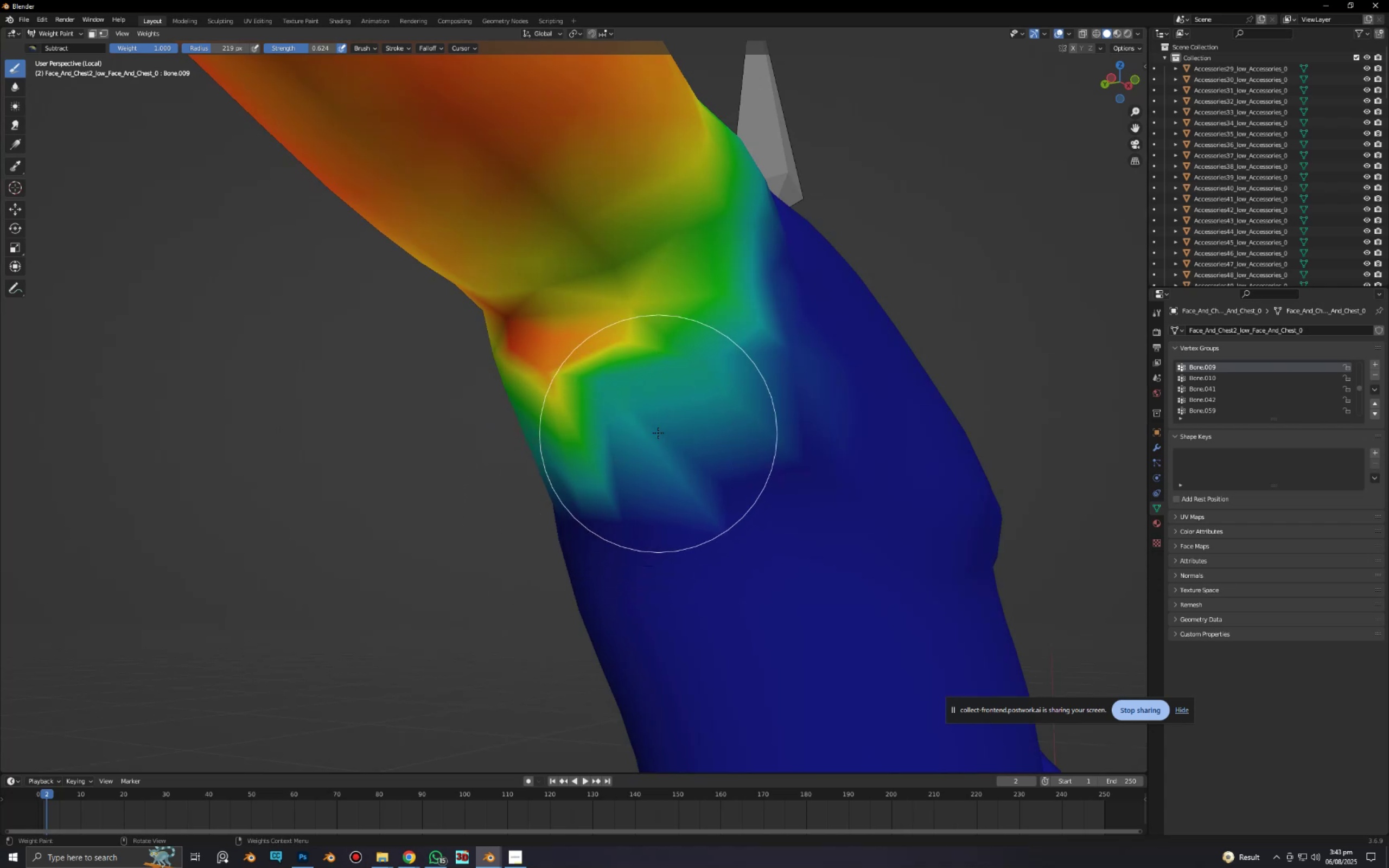 
left_click_drag(start_coordinate=[655, 434], to_coordinate=[553, 426])
 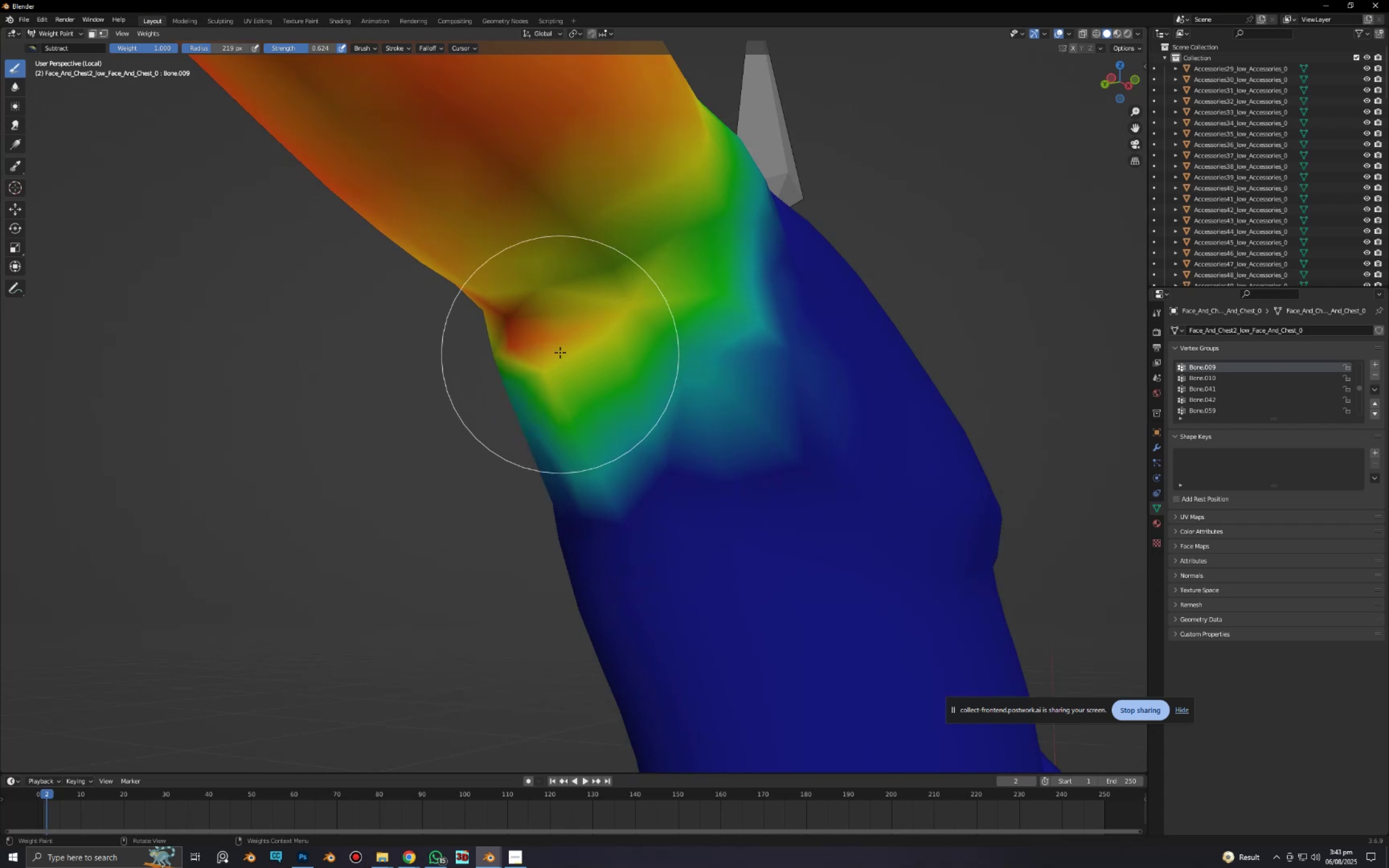 
left_click([560, 350])
 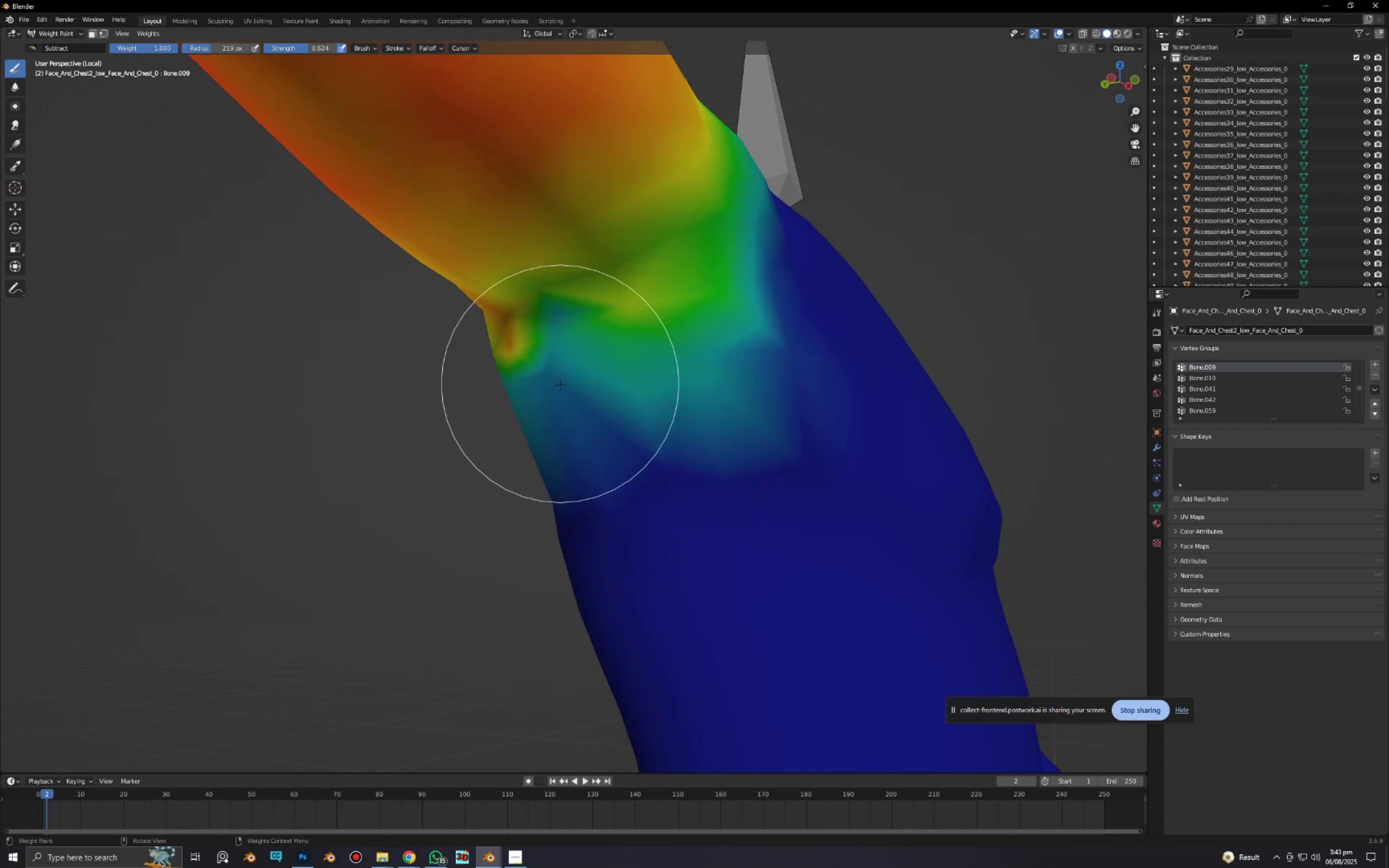 
key(Control+ControlLeft)
 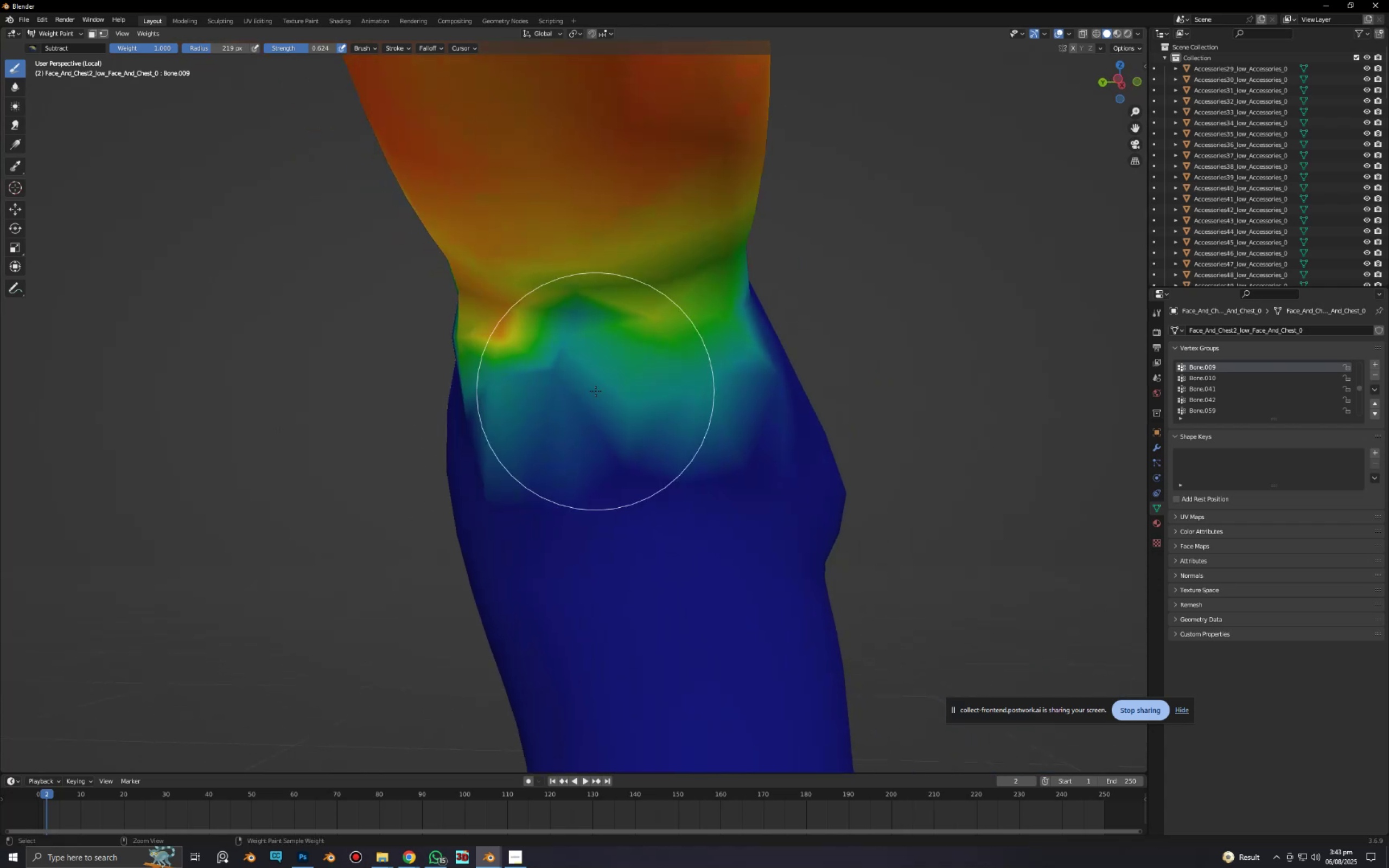 
key(Control+Z)
 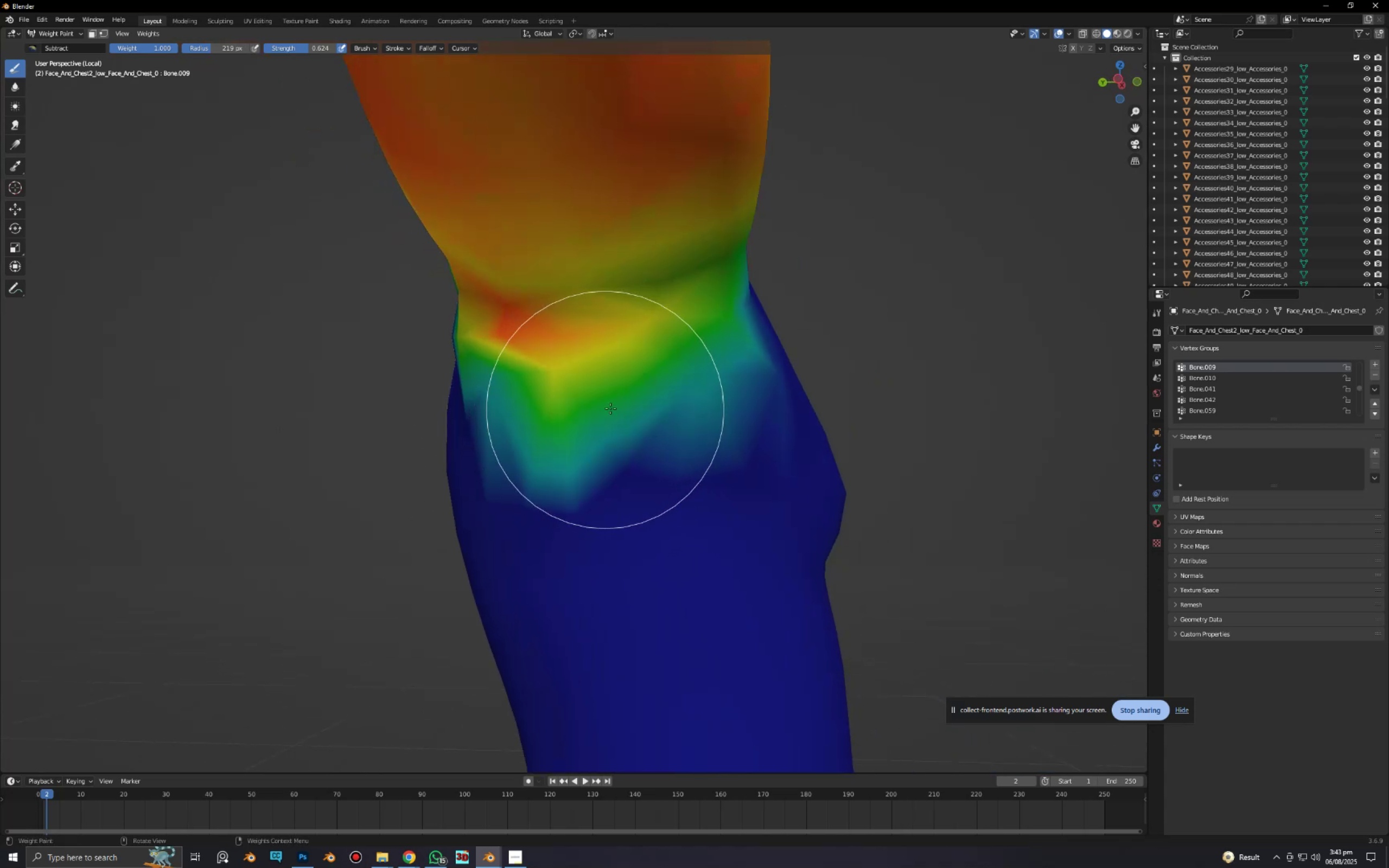 
key(Shift+ShiftLeft)
 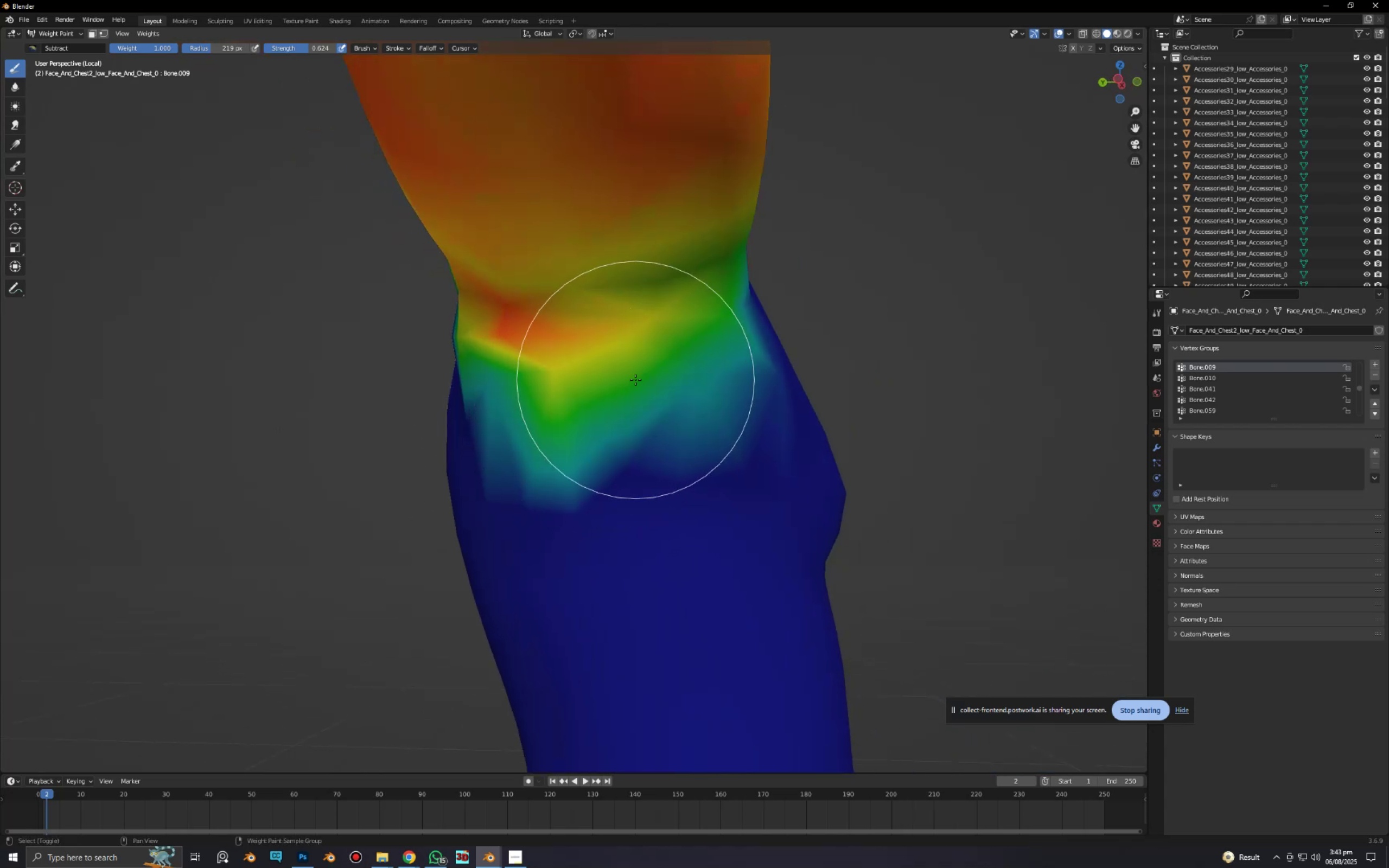 
key(Shift+F)
 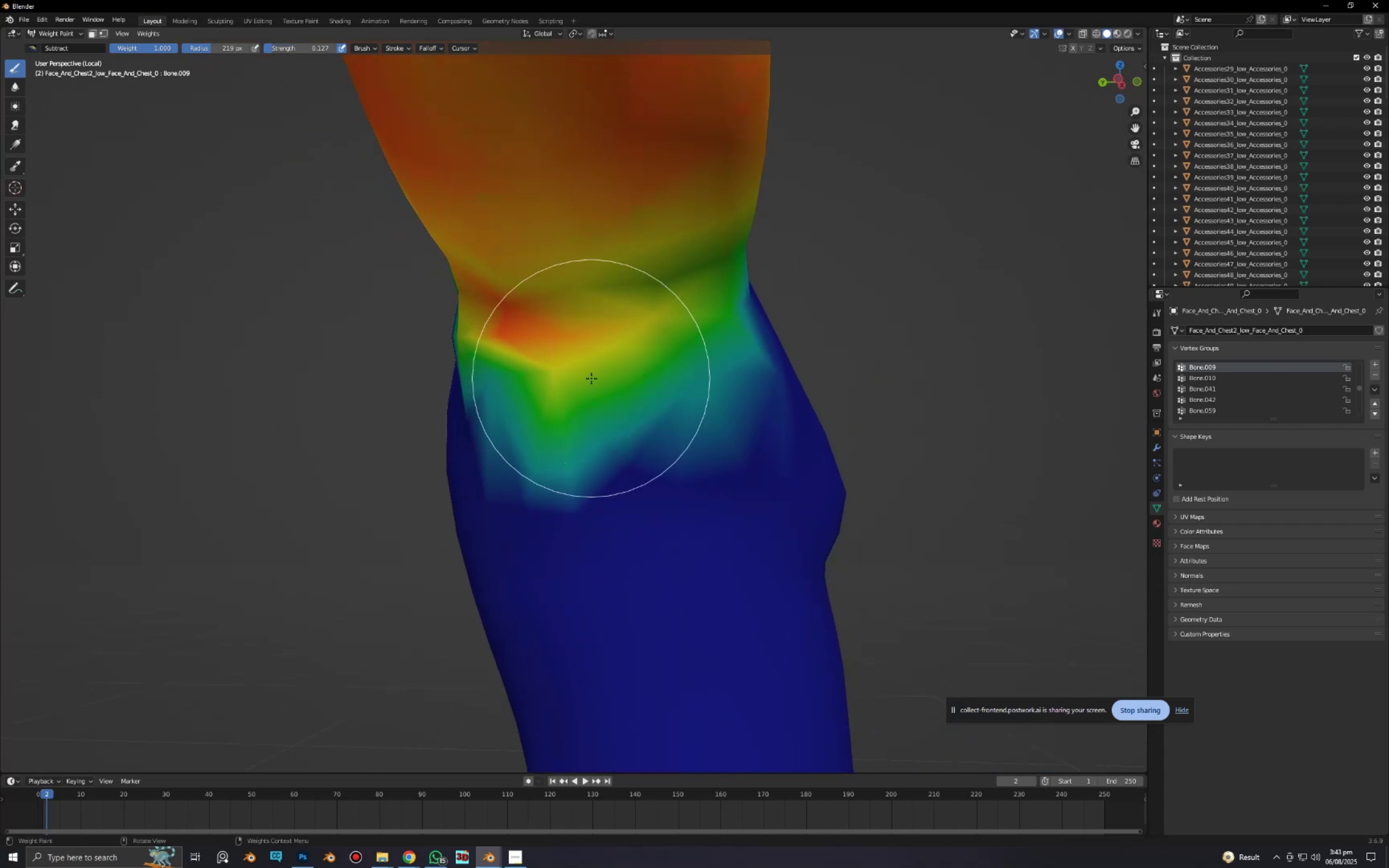 
left_click_drag(start_coordinate=[550, 354], to_coordinate=[558, 354])
 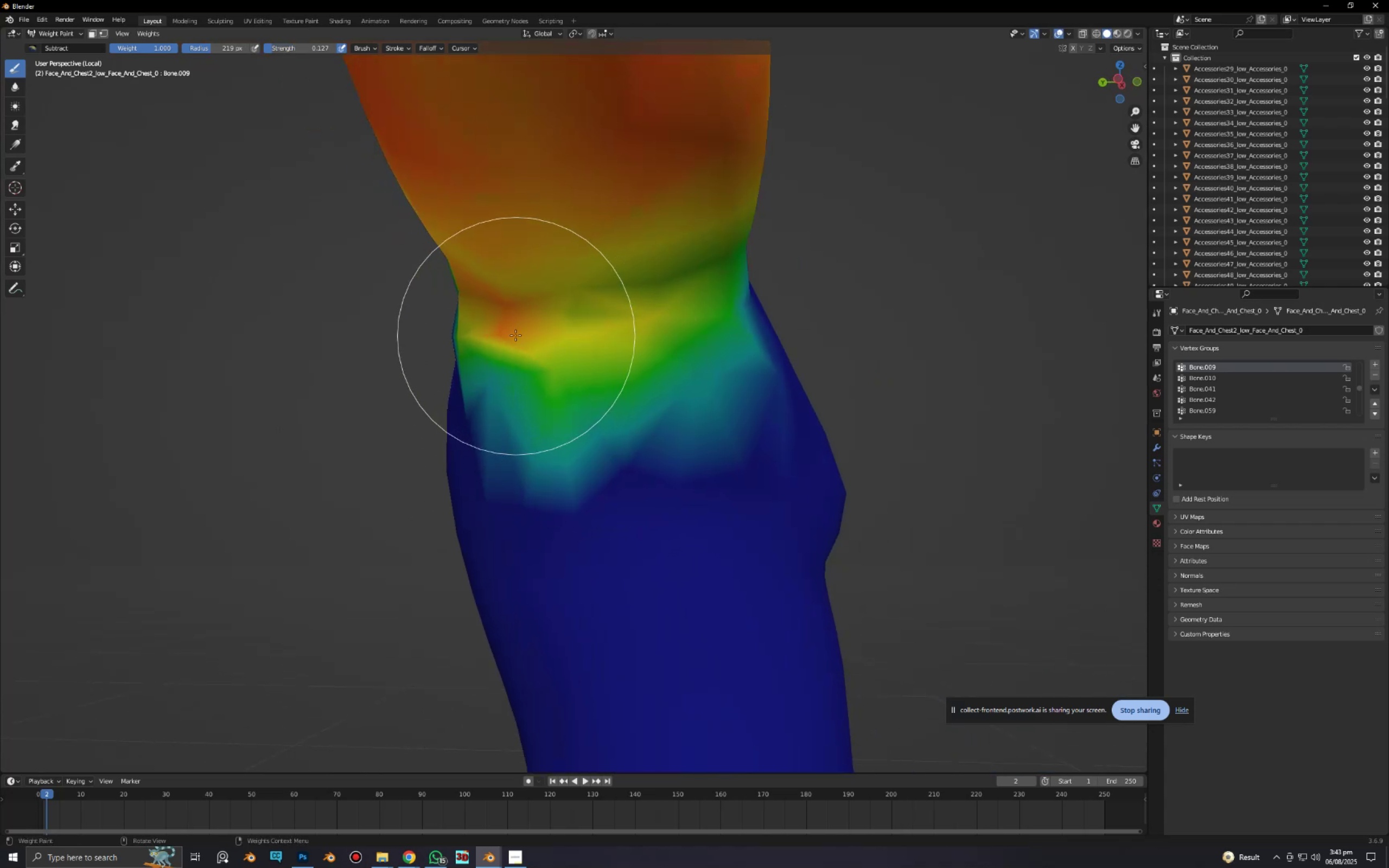 
left_click_drag(start_coordinate=[515, 335], to_coordinate=[540, 353])
 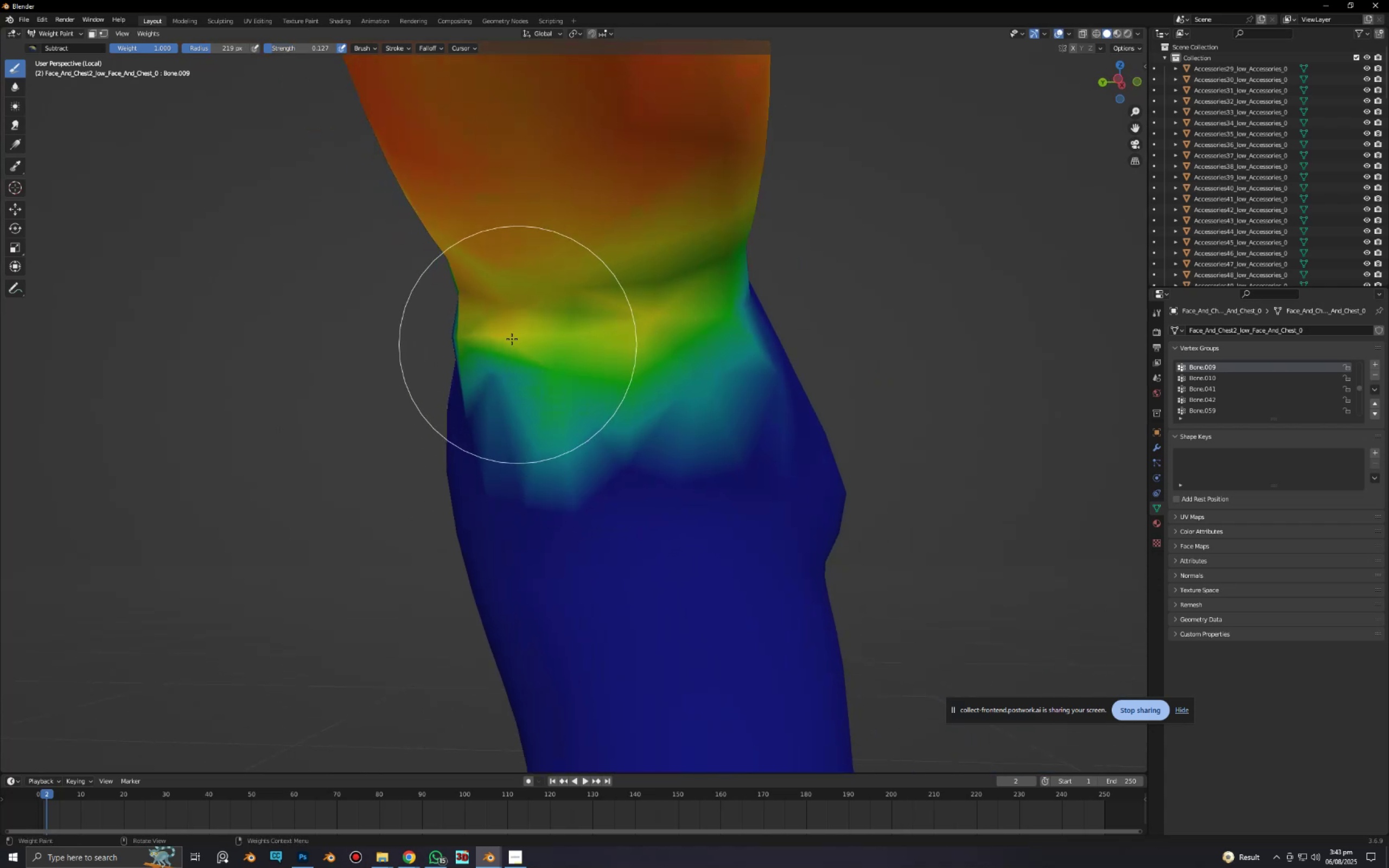 
left_click_drag(start_coordinate=[512, 338], to_coordinate=[551, 363])
 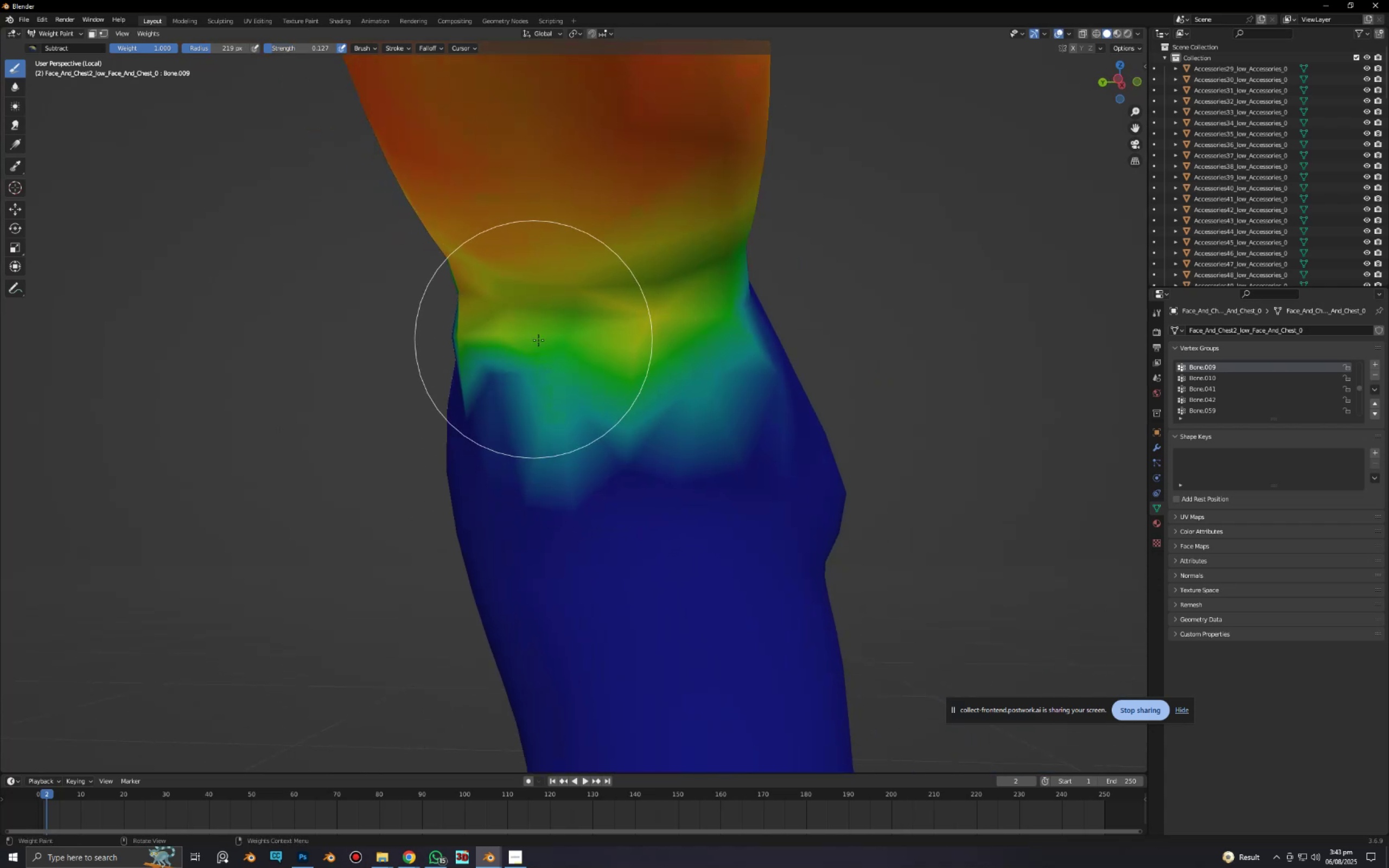 
left_click_drag(start_coordinate=[555, 345], to_coordinate=[592, 360])
 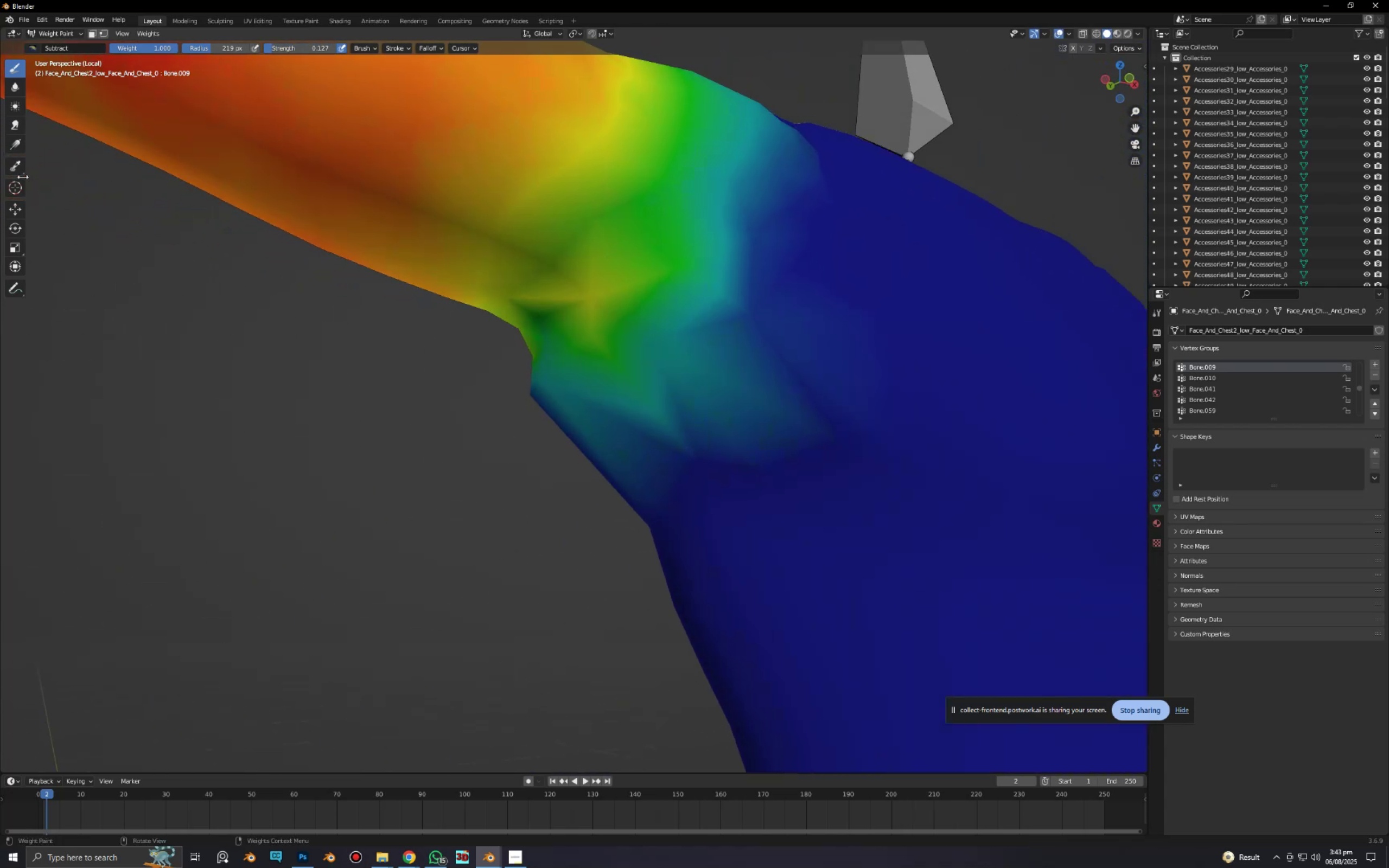 
left_click([15, 123])
 